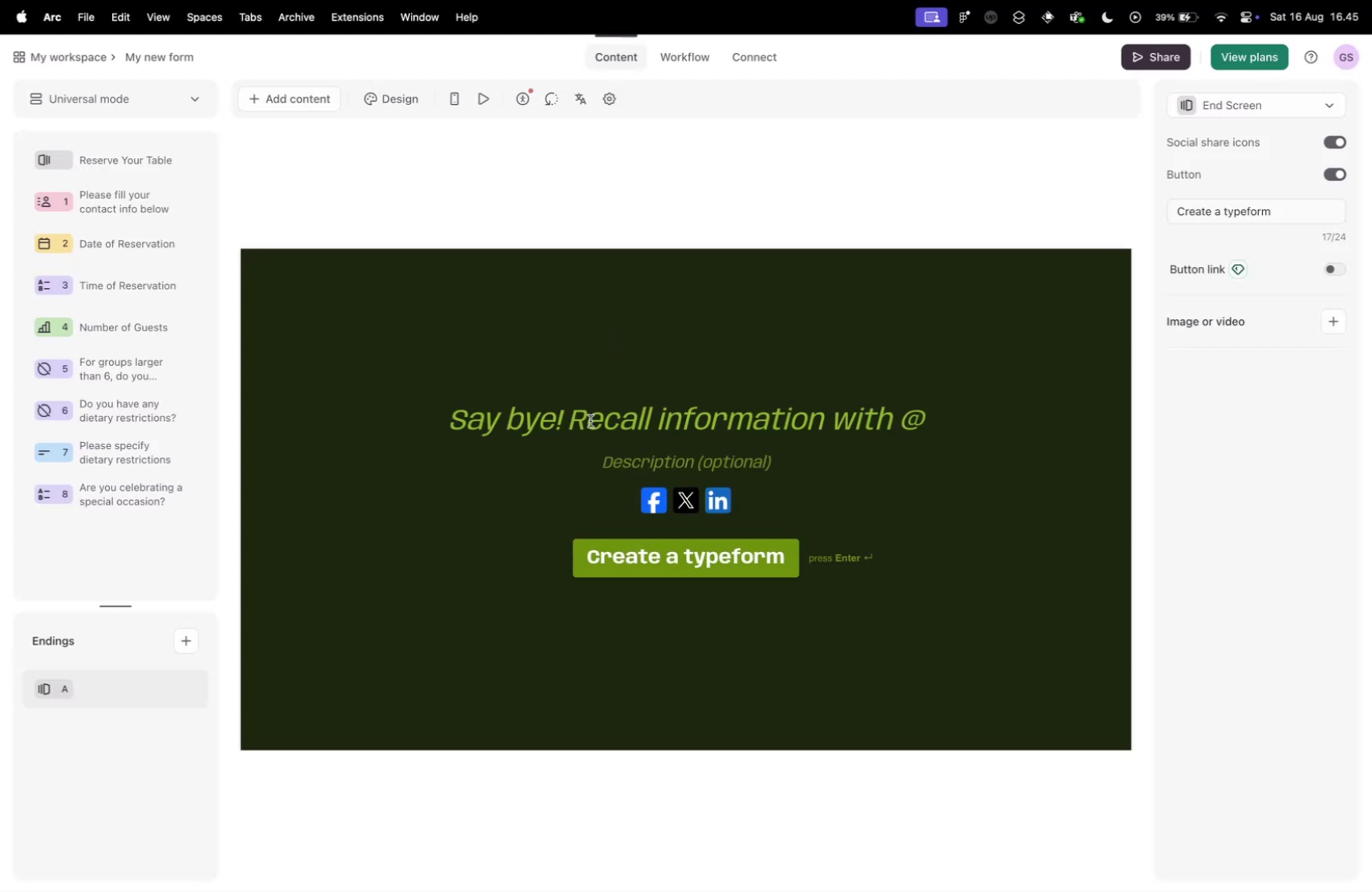 
left_click([588, 424])
 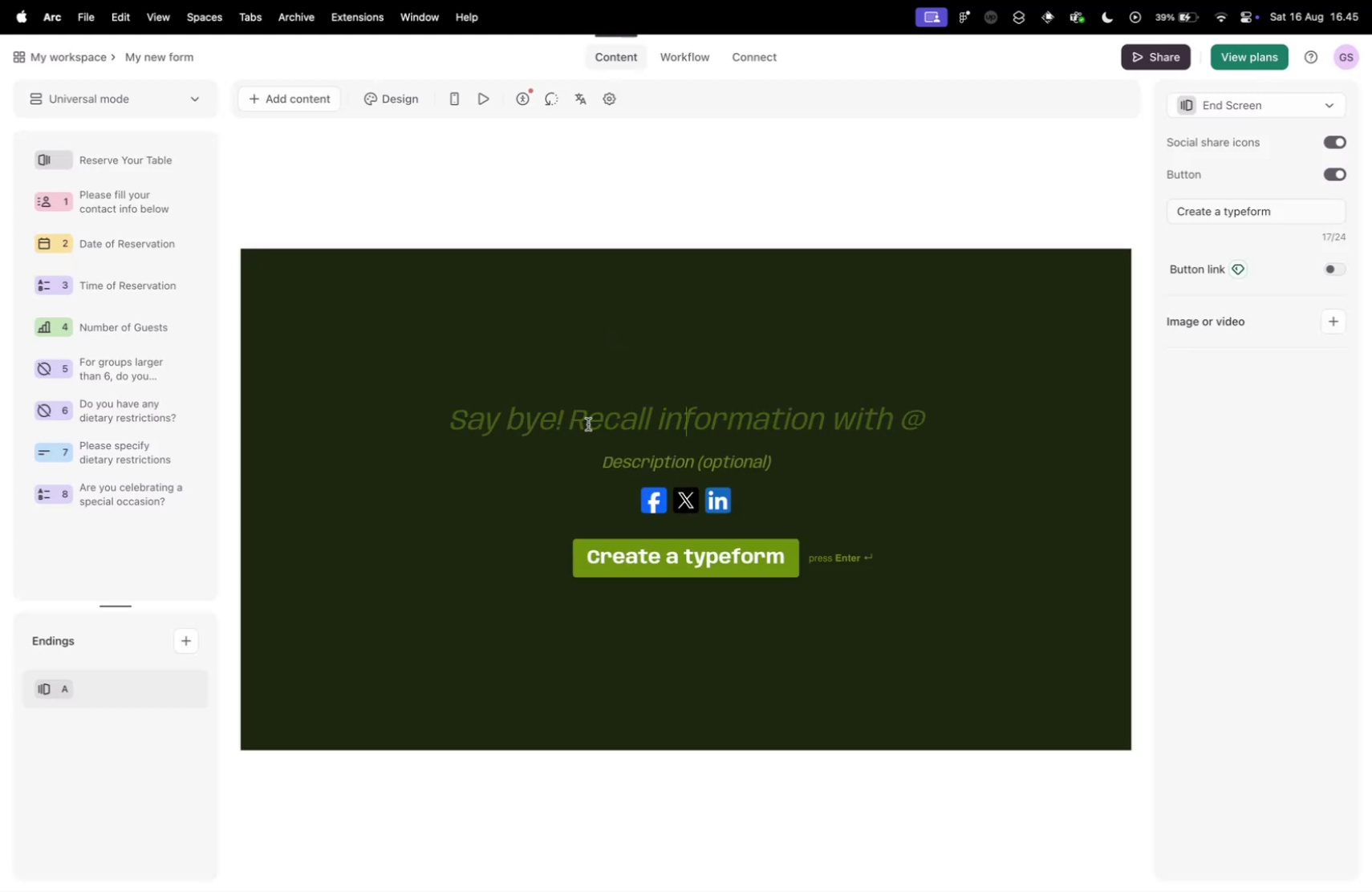 
key(Meta+V)
 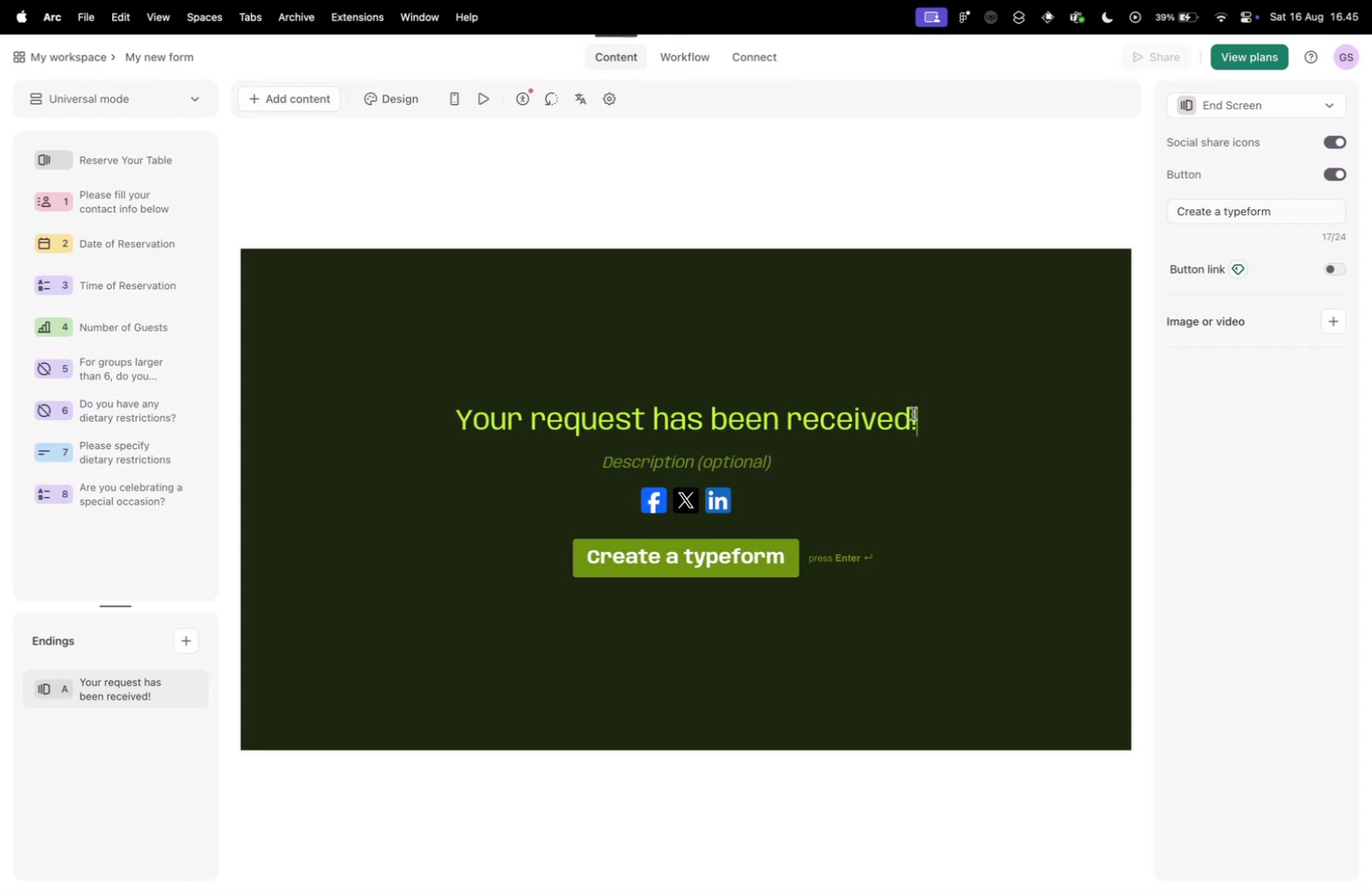 
key(Control+ControlLeft)
 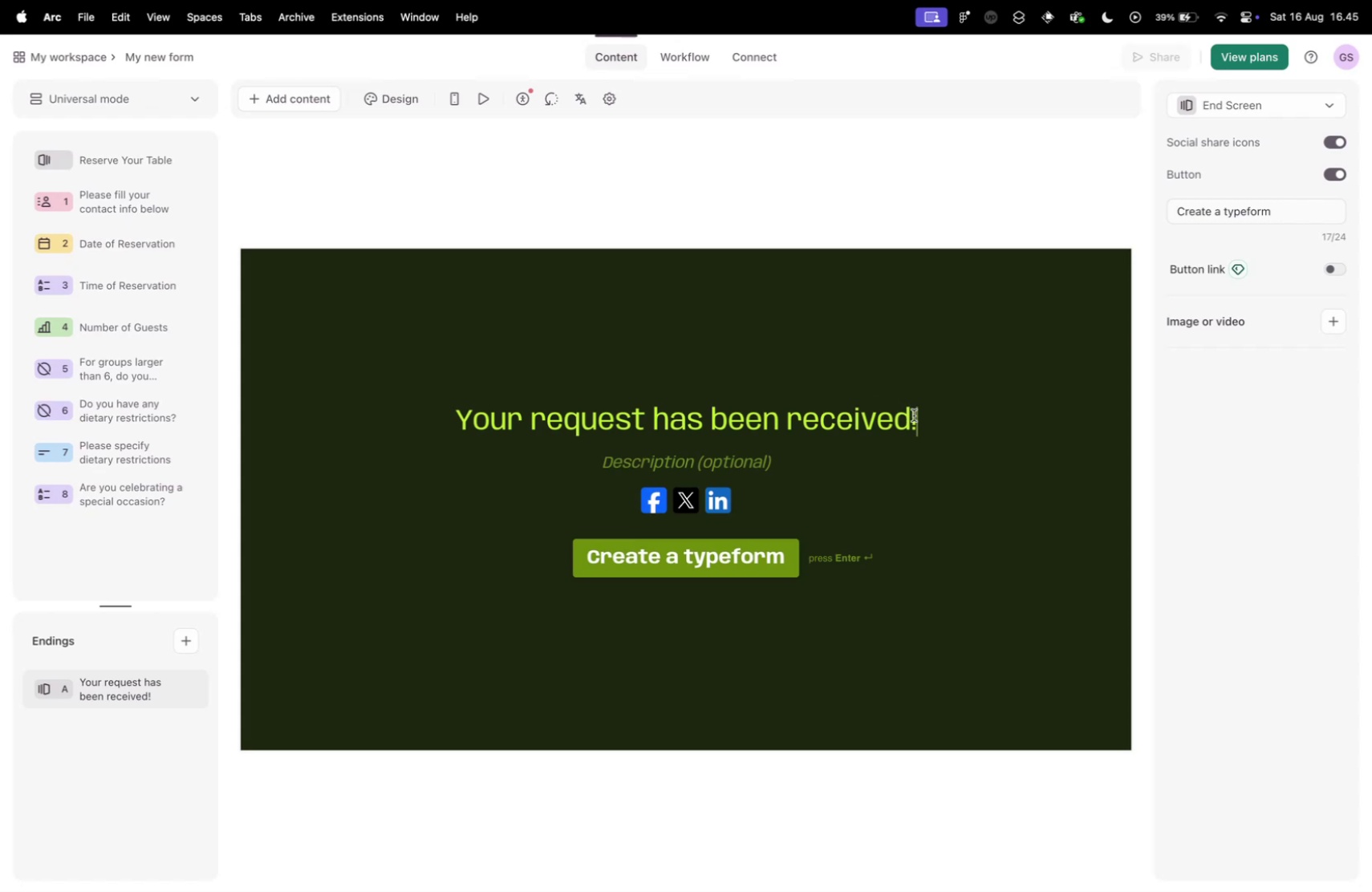 
key(Control+Tab)
 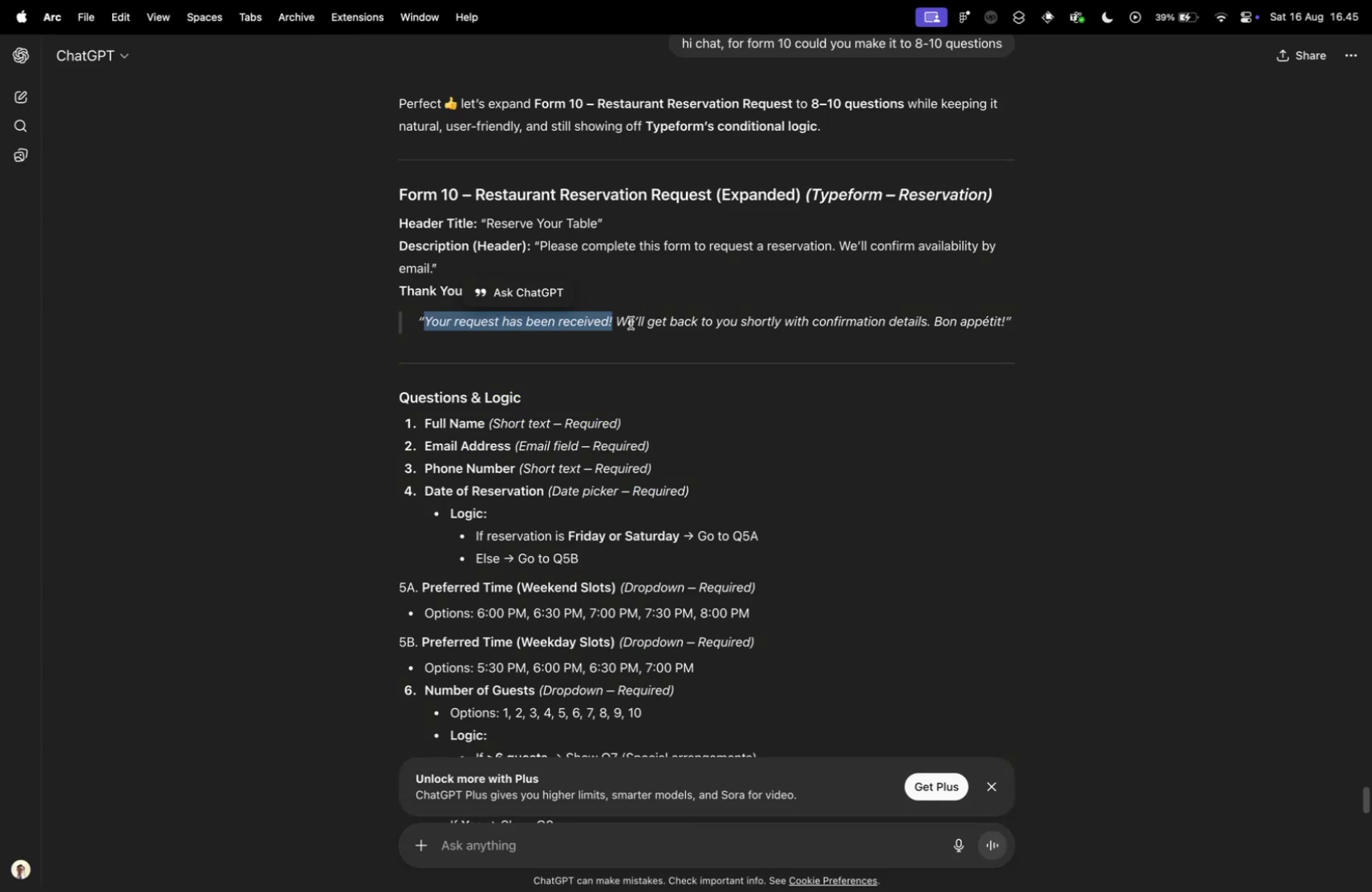 
left_click_drag(start_coordinate=[617, 321], to_coordinate=[1006, 324])
 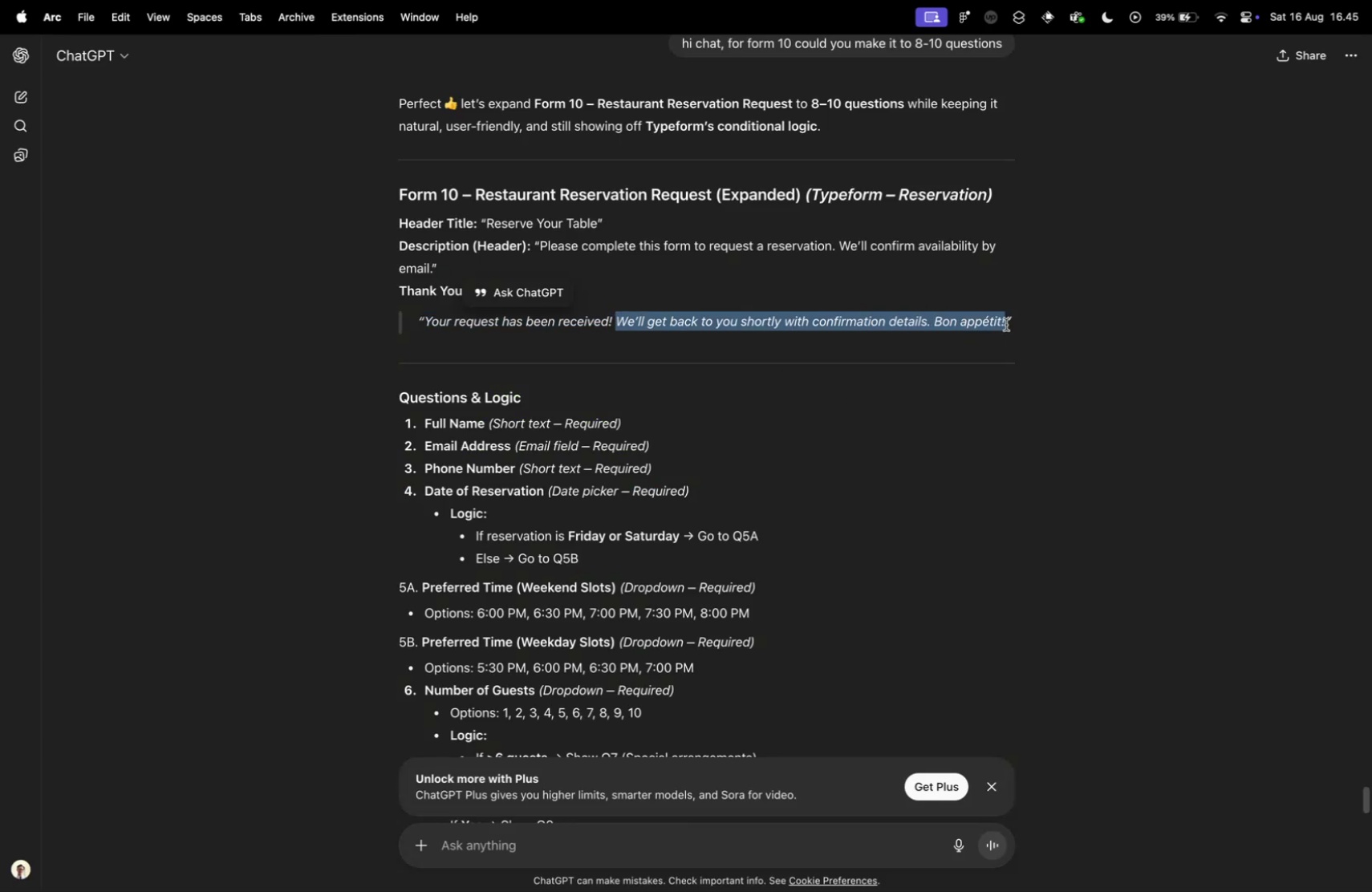 
key(Meta+CommandLeft)
 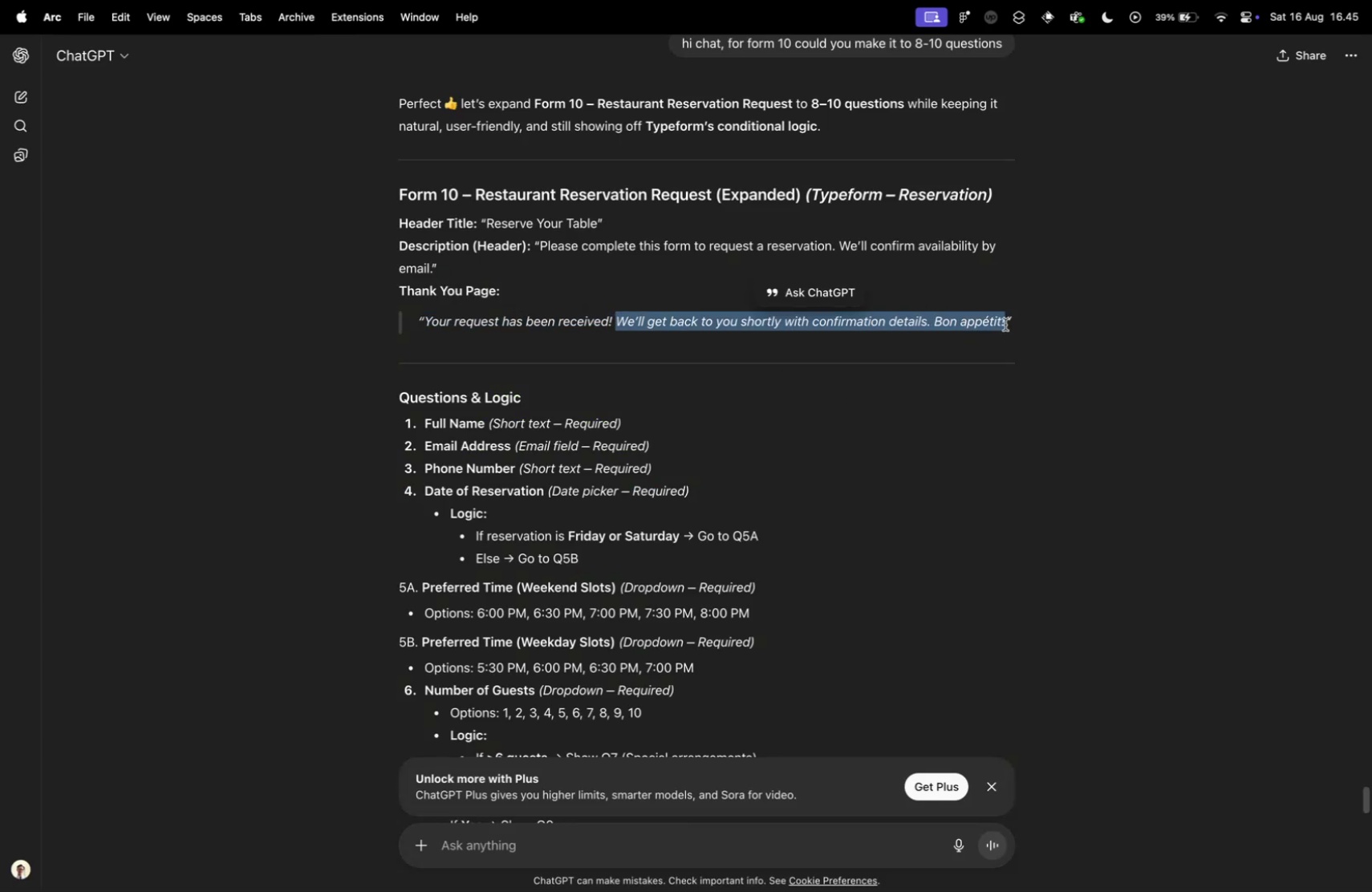 
key(Meta+C)
 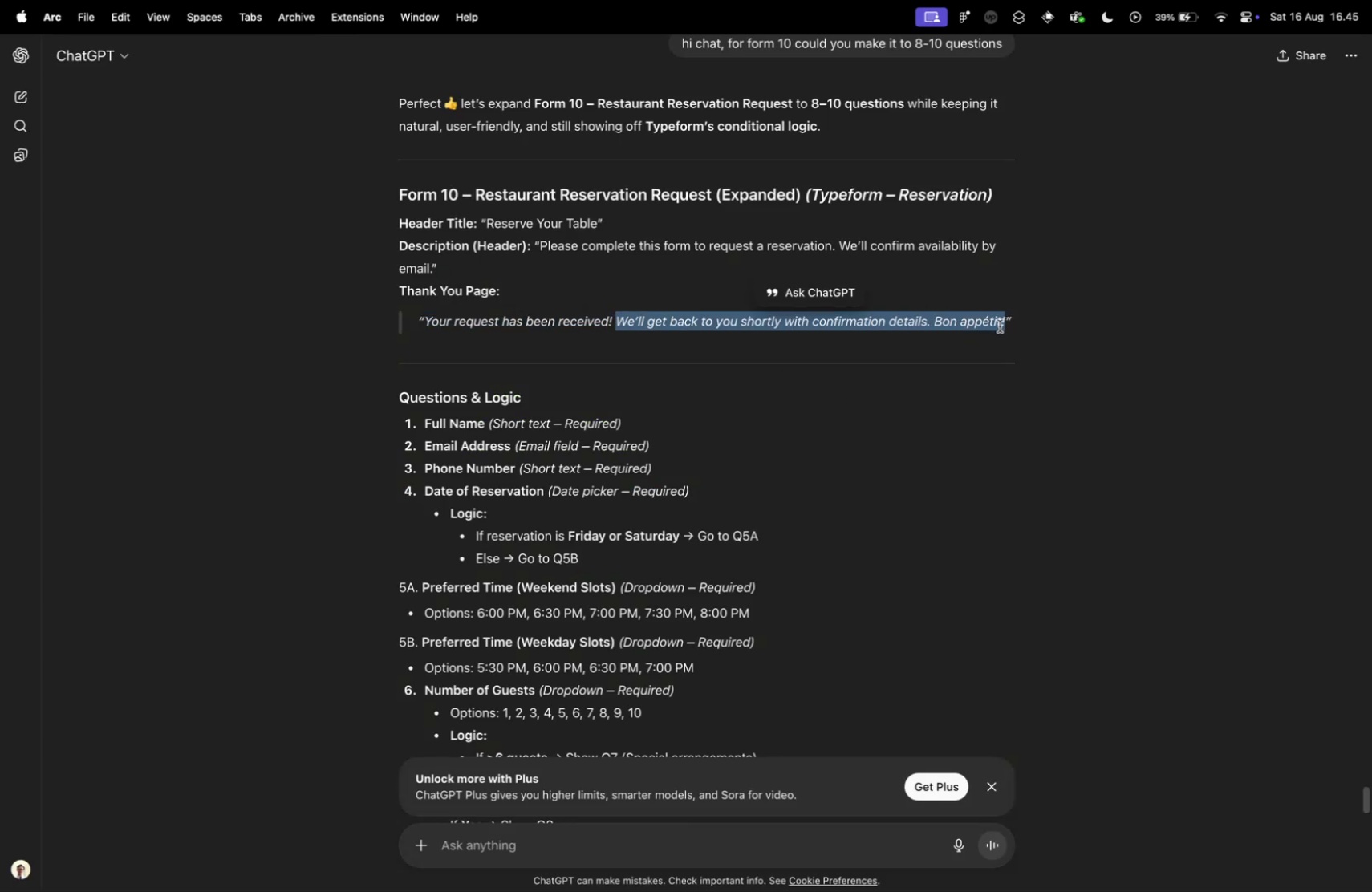 
key(Control+ControlLeft)
 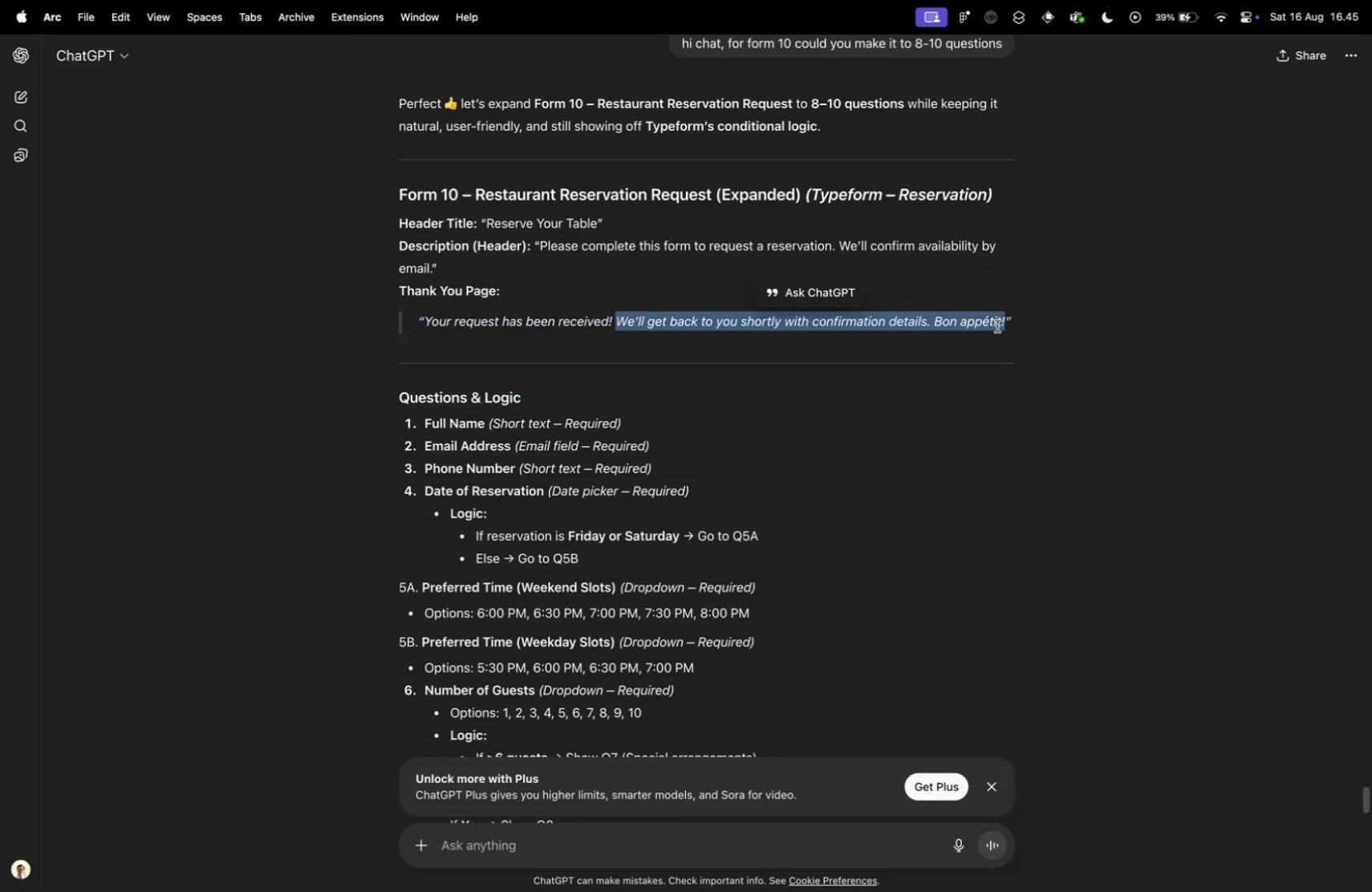 
key(Control+Tab)
 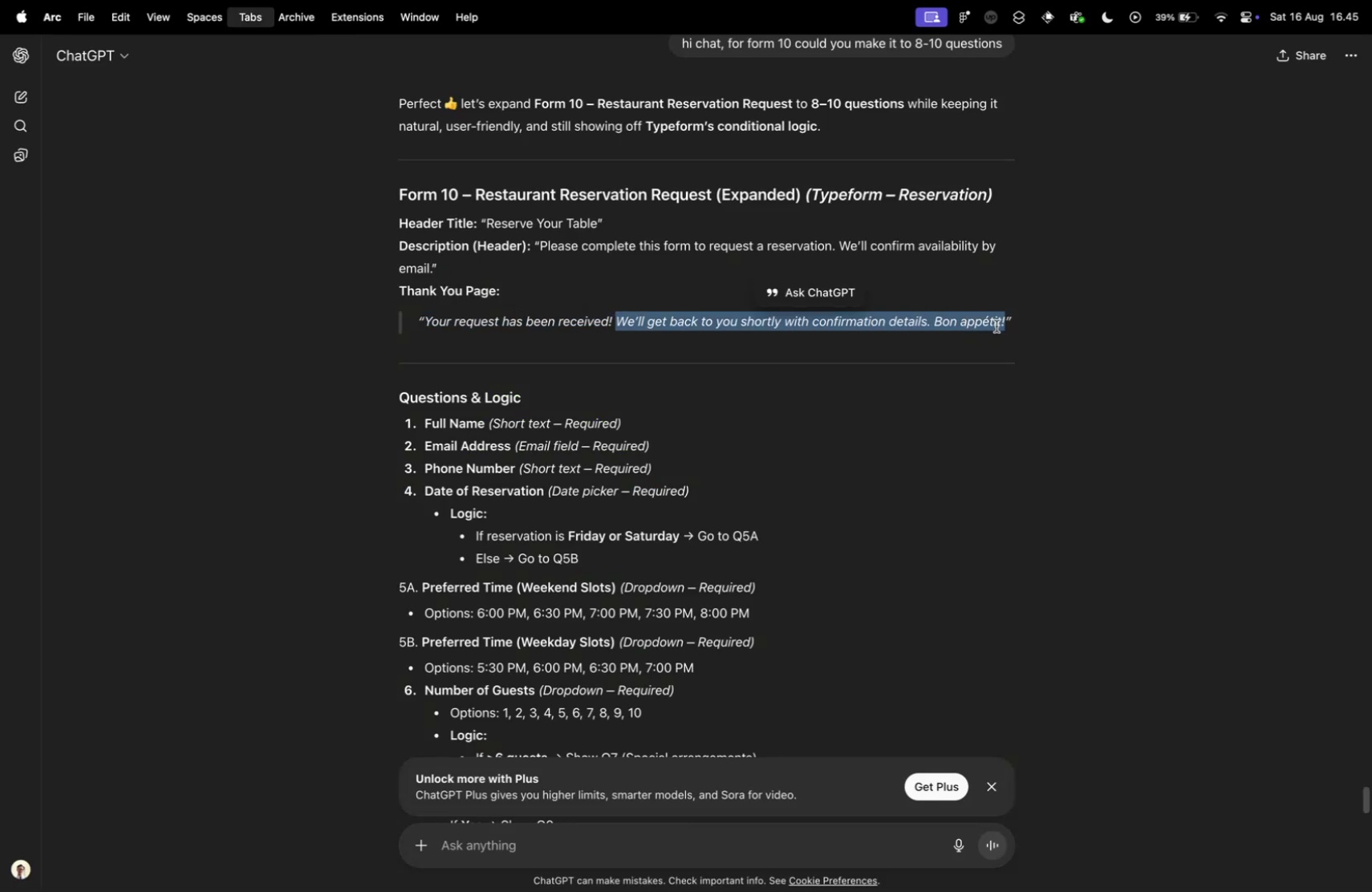 
key(CapsLock)
 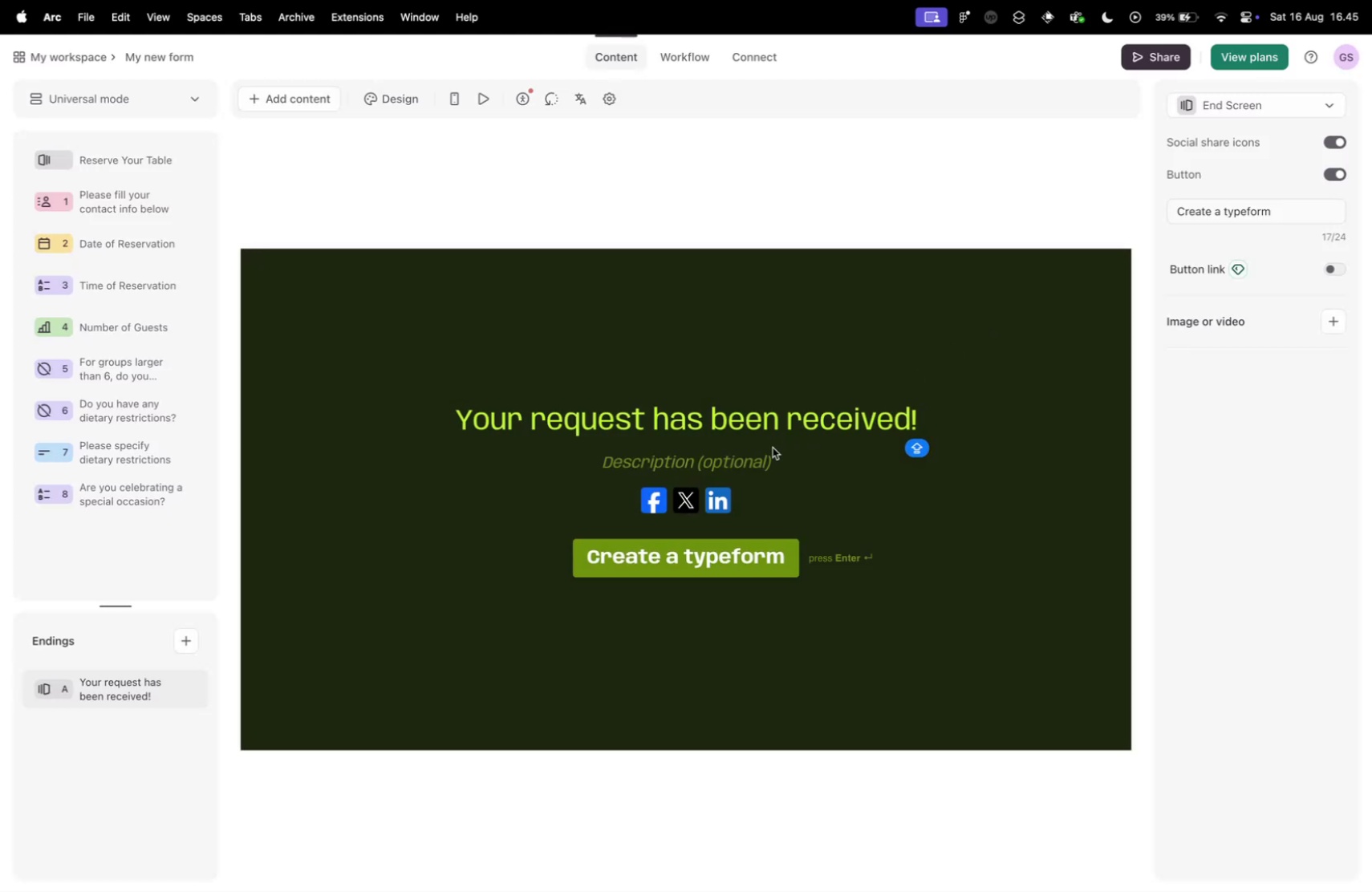 
left_click([750, 456])
 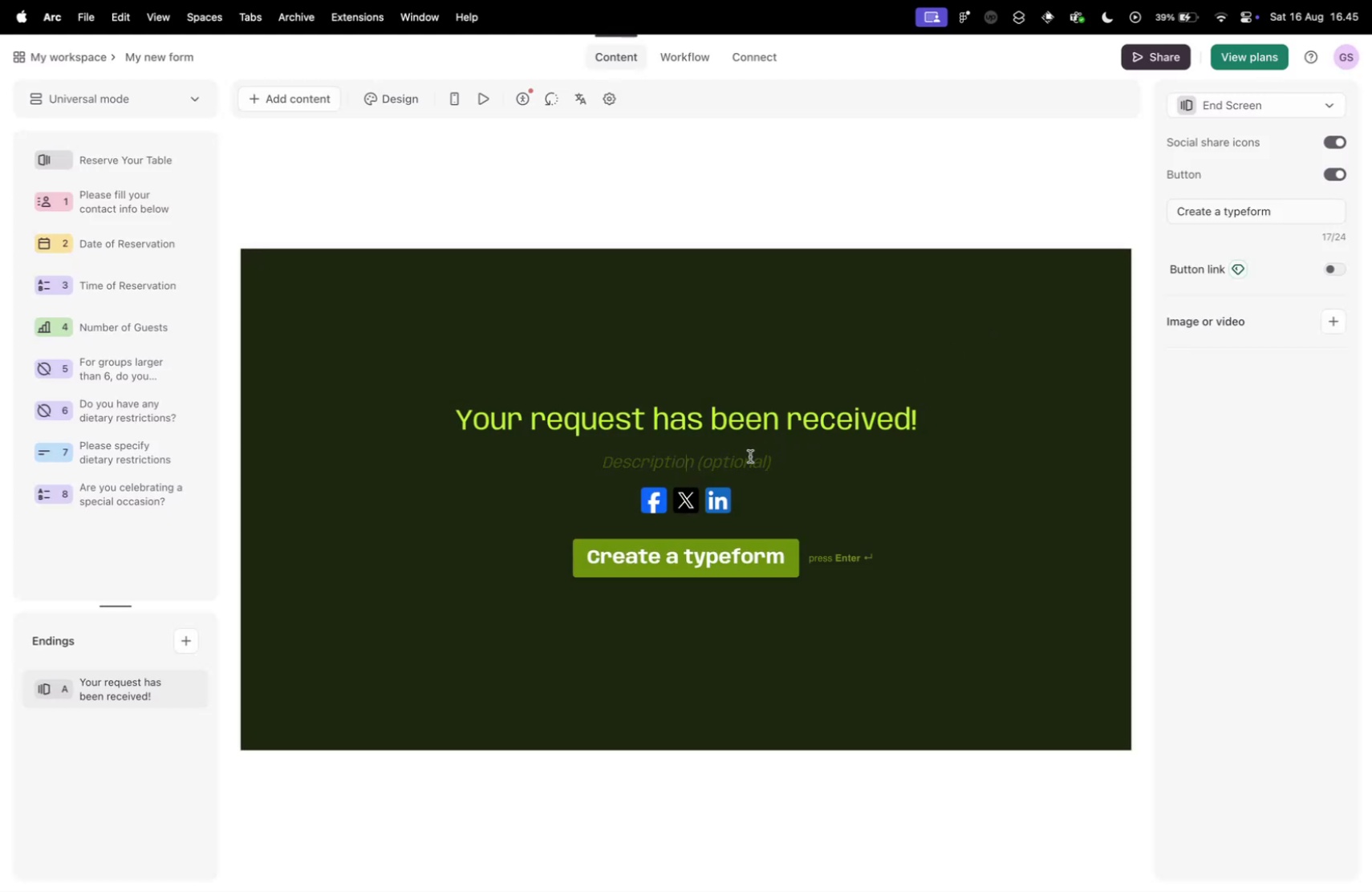 
key(Meta+V)
 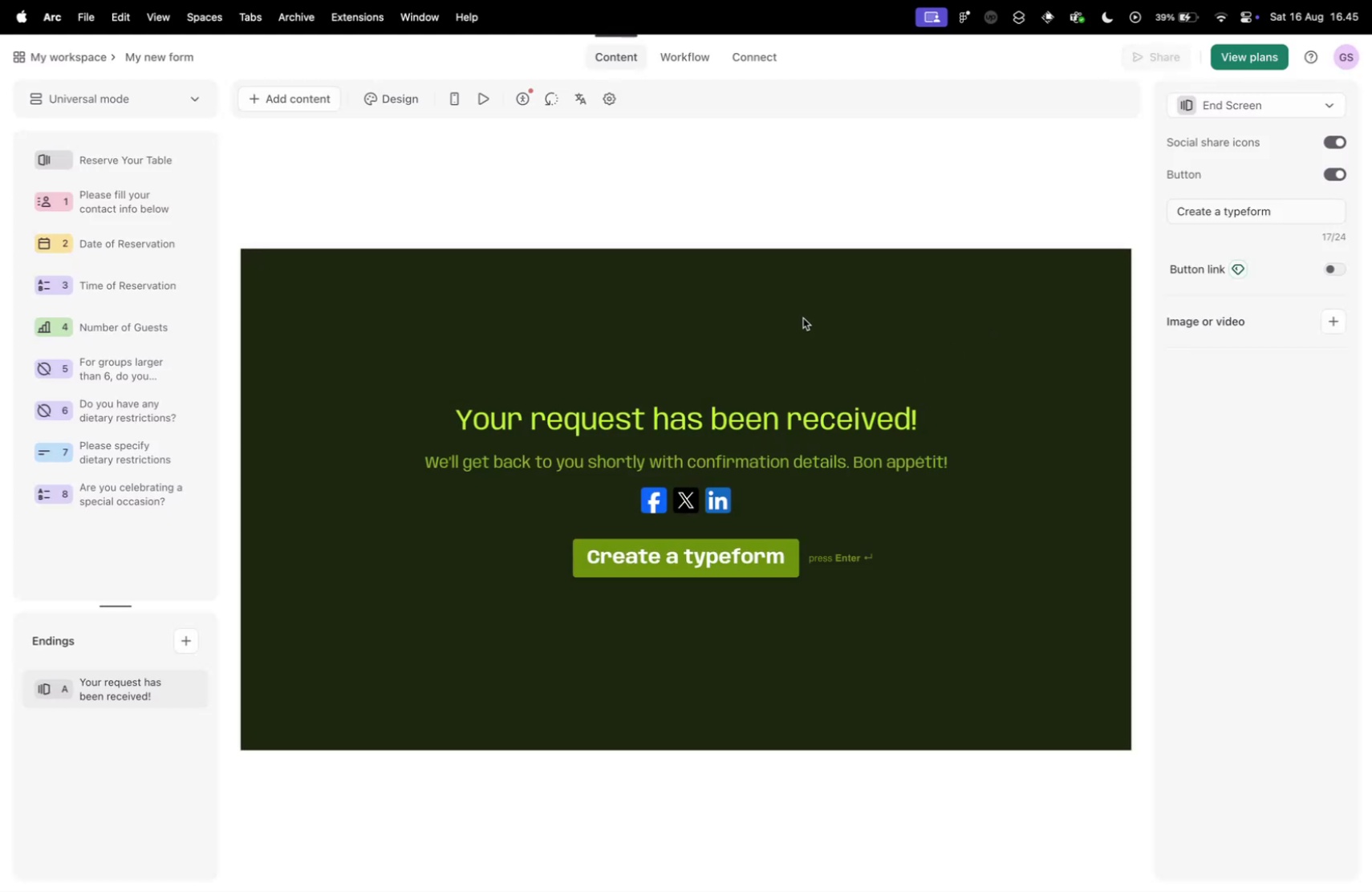 
left_click([803, 318])
 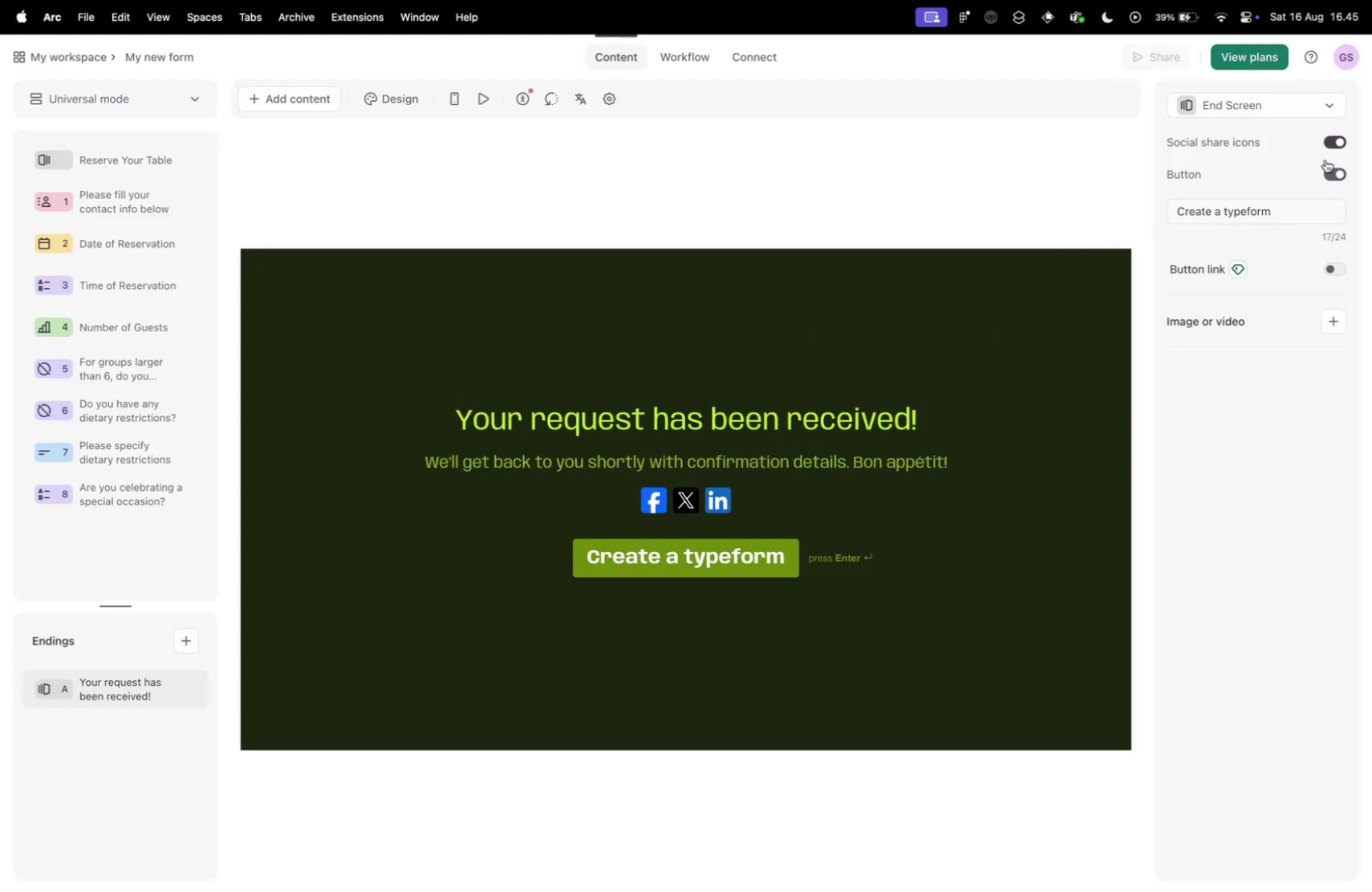 
left_click([1332, 147])
 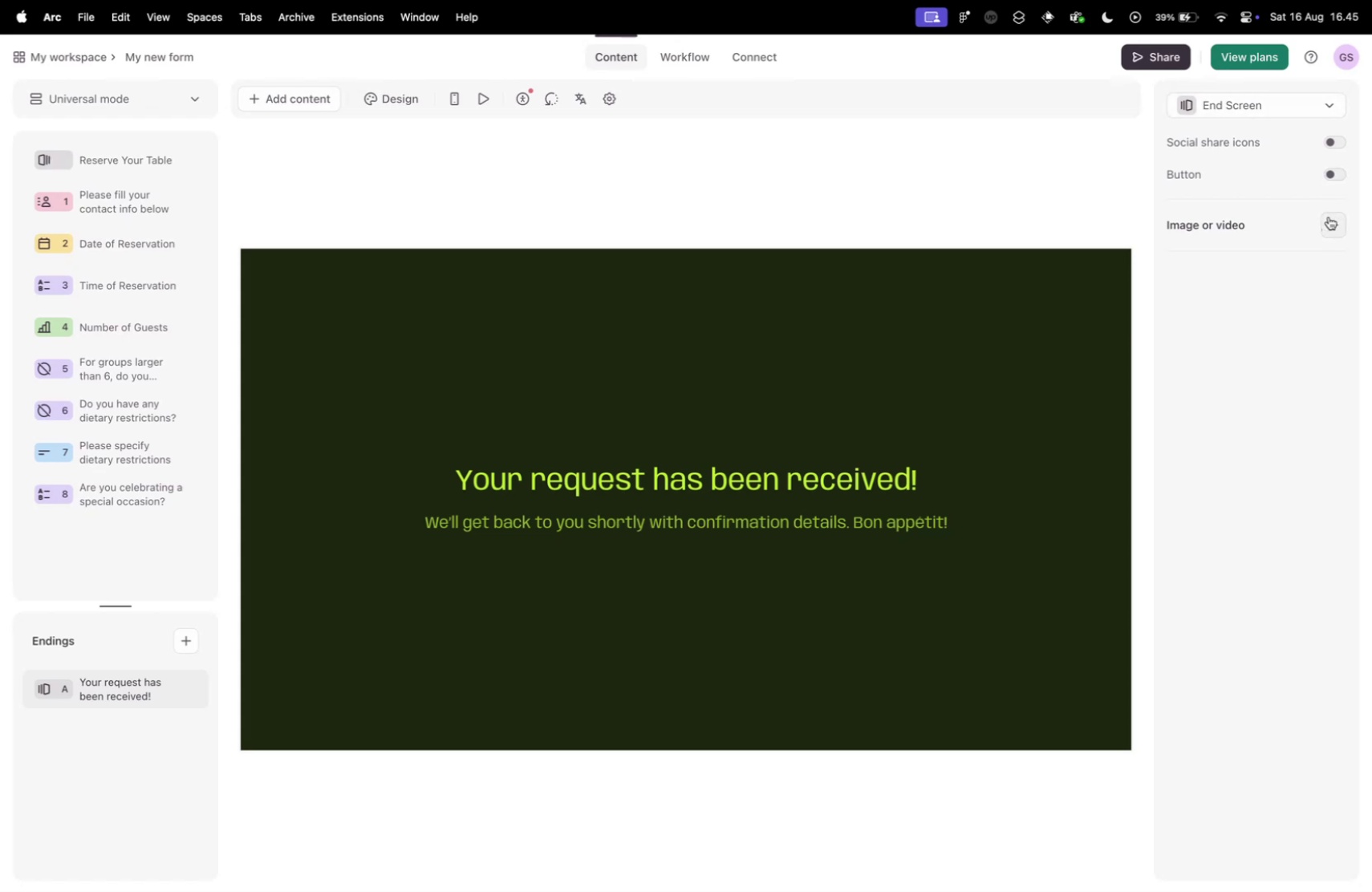 
left_click([1325, 216])
 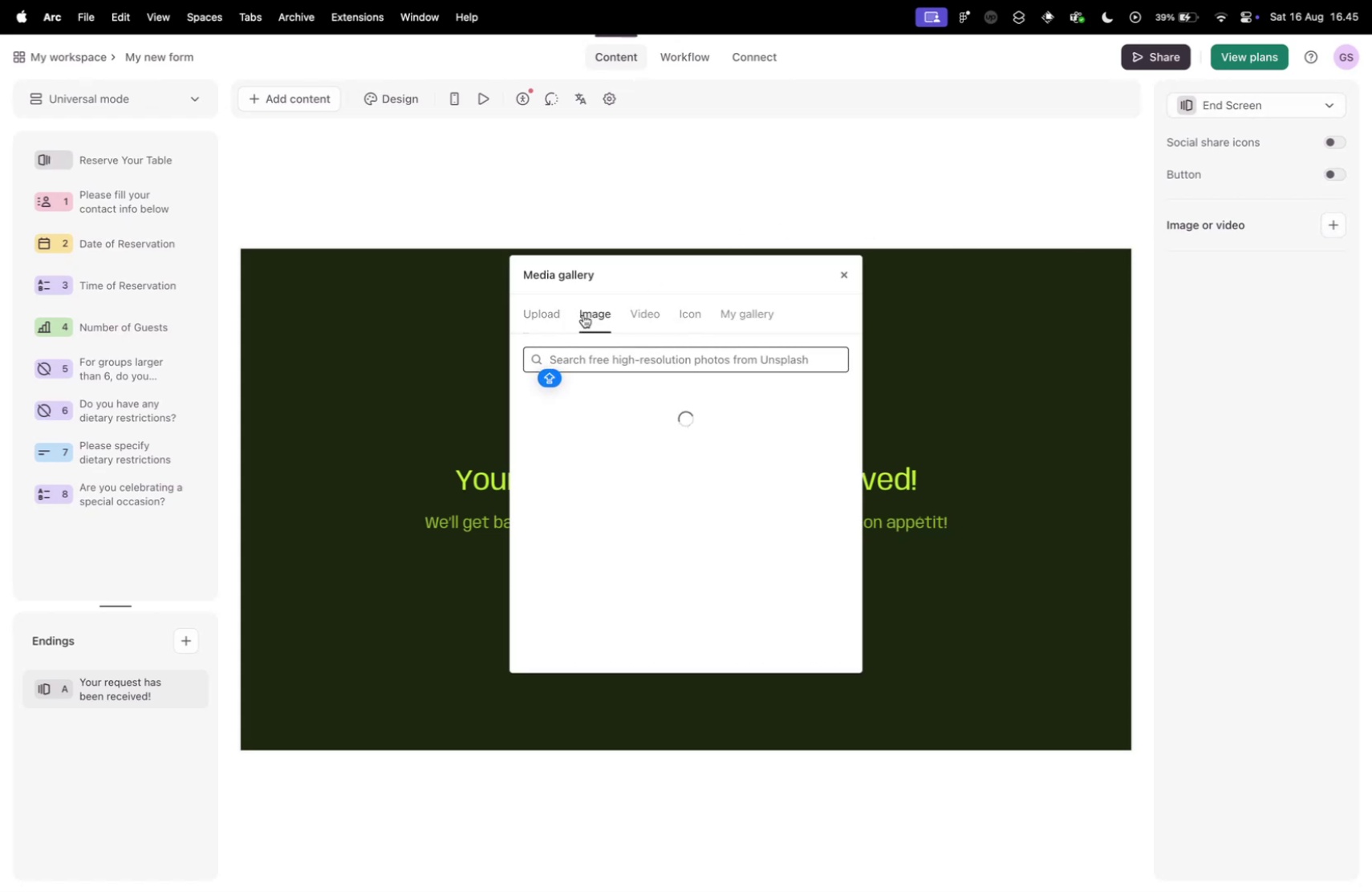 
wait(5.39)
 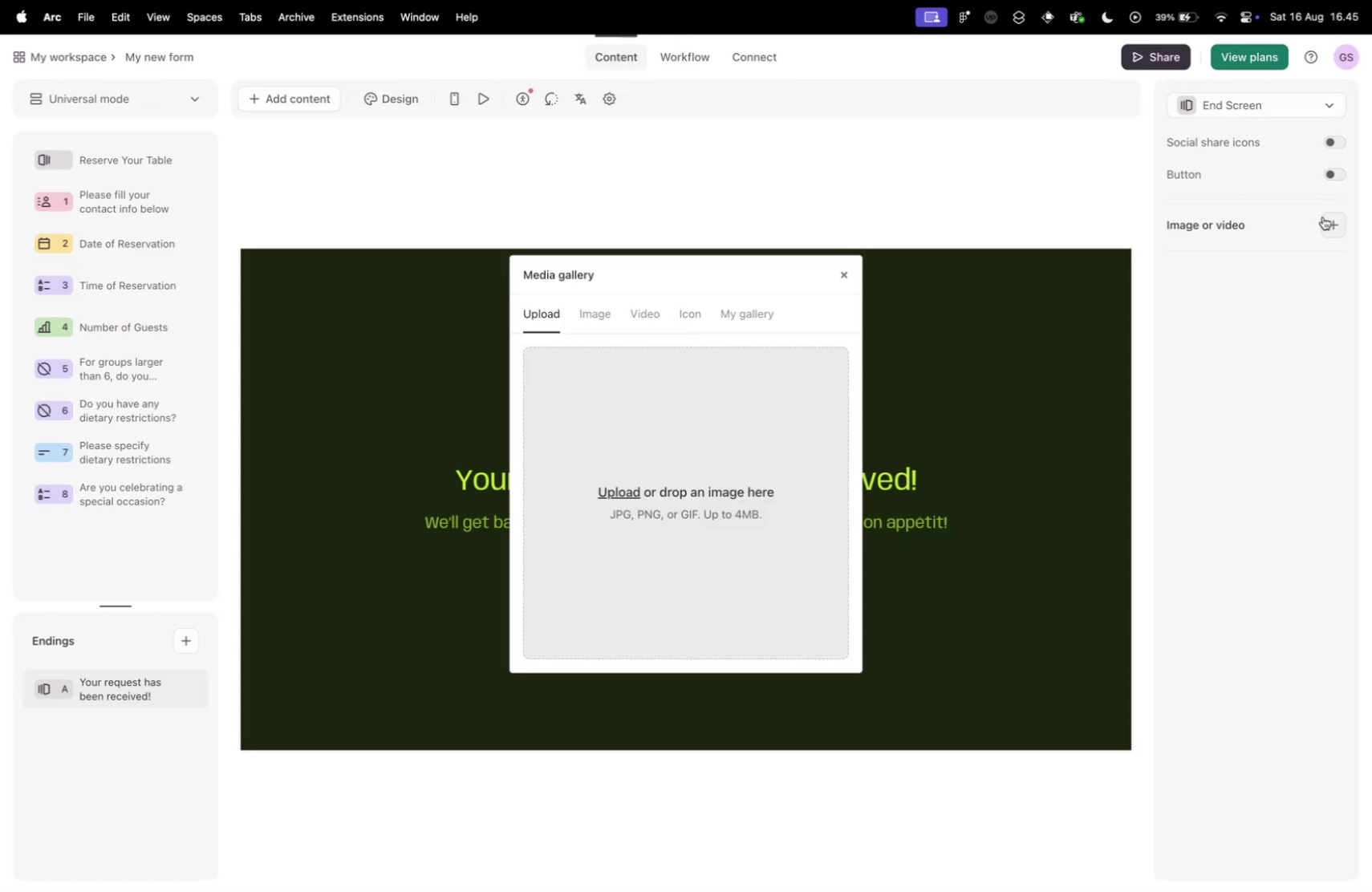 
key(CapsLock)
 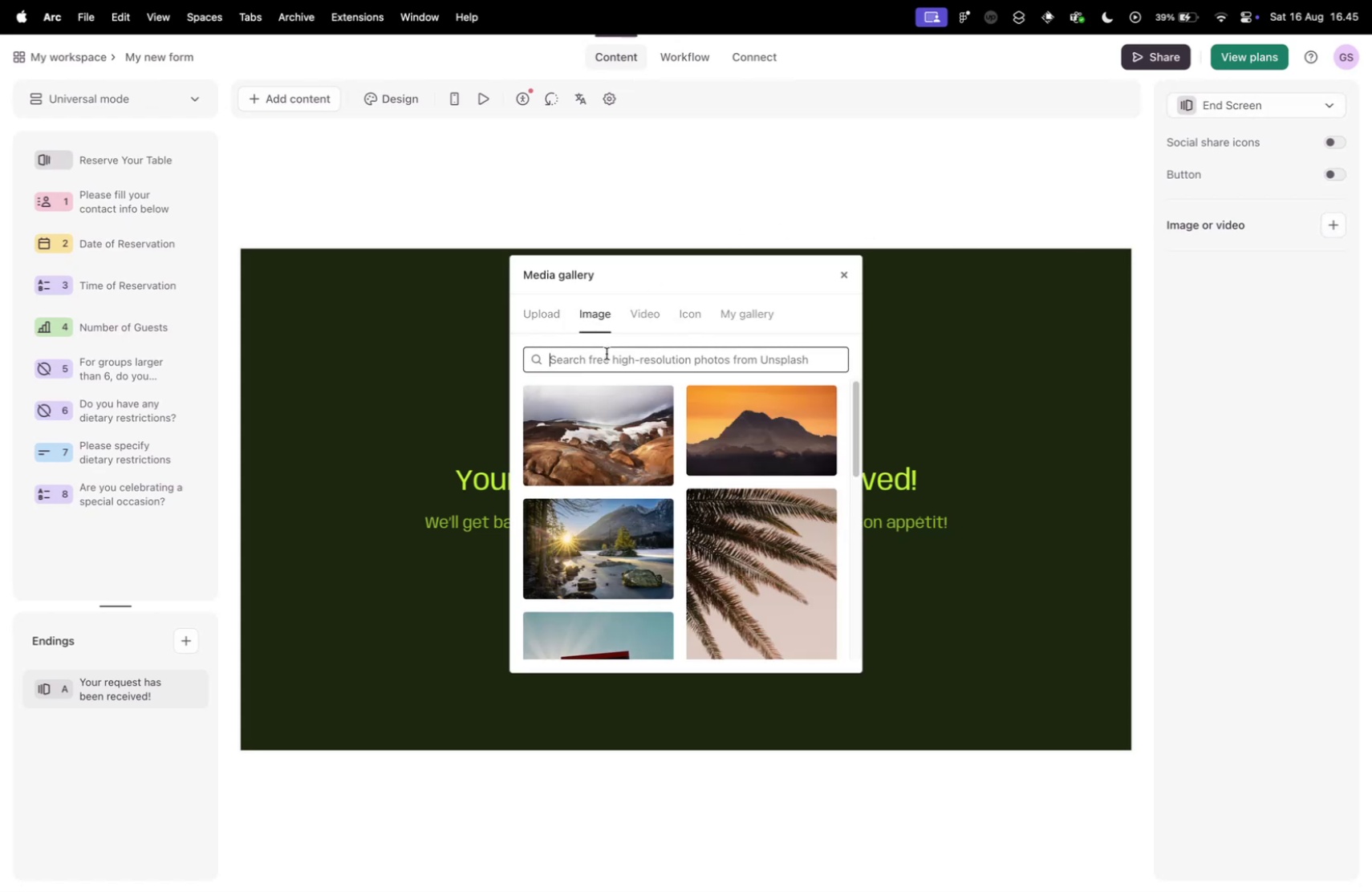 
type(received)
 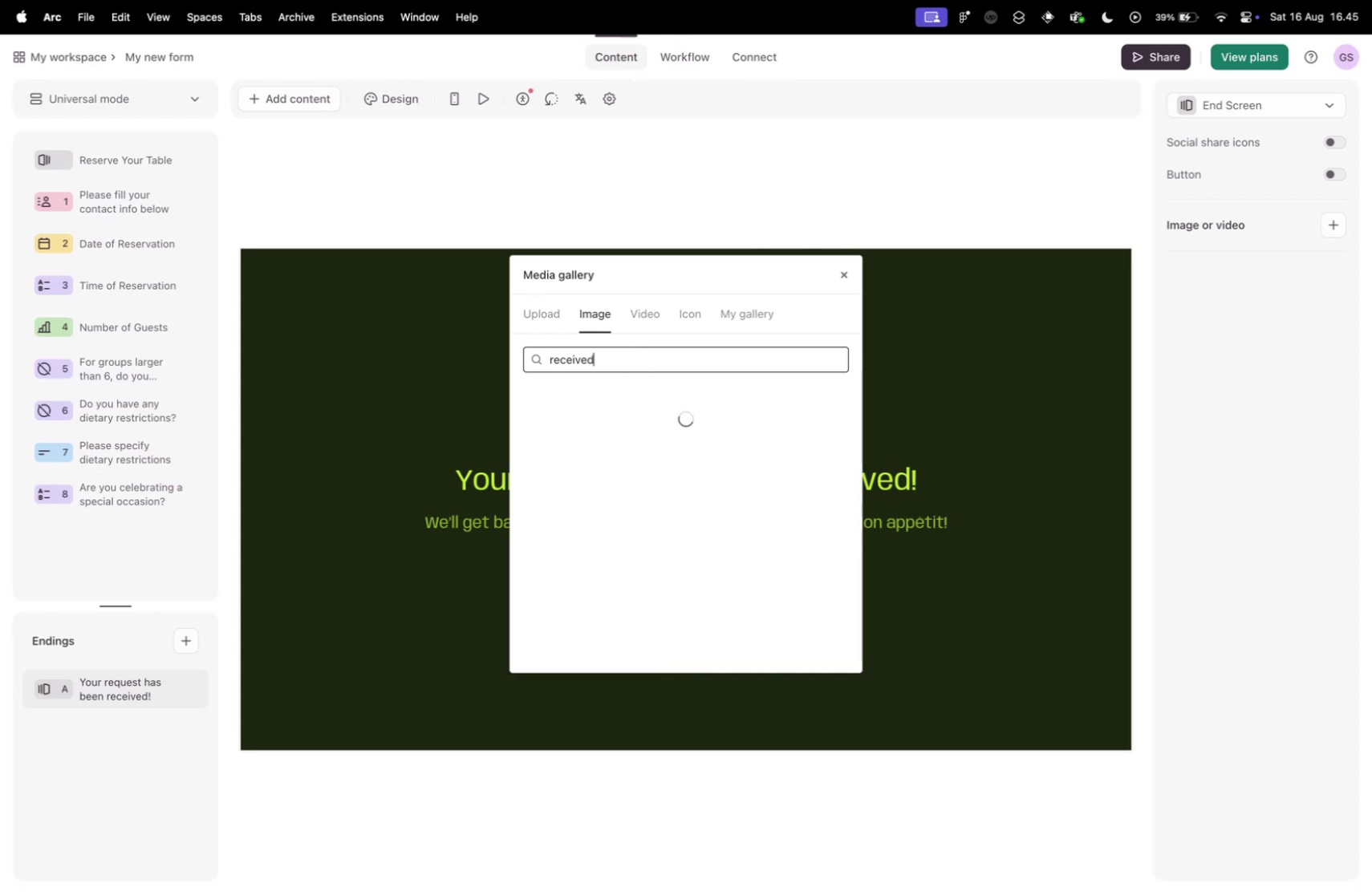 
key(Enter)
 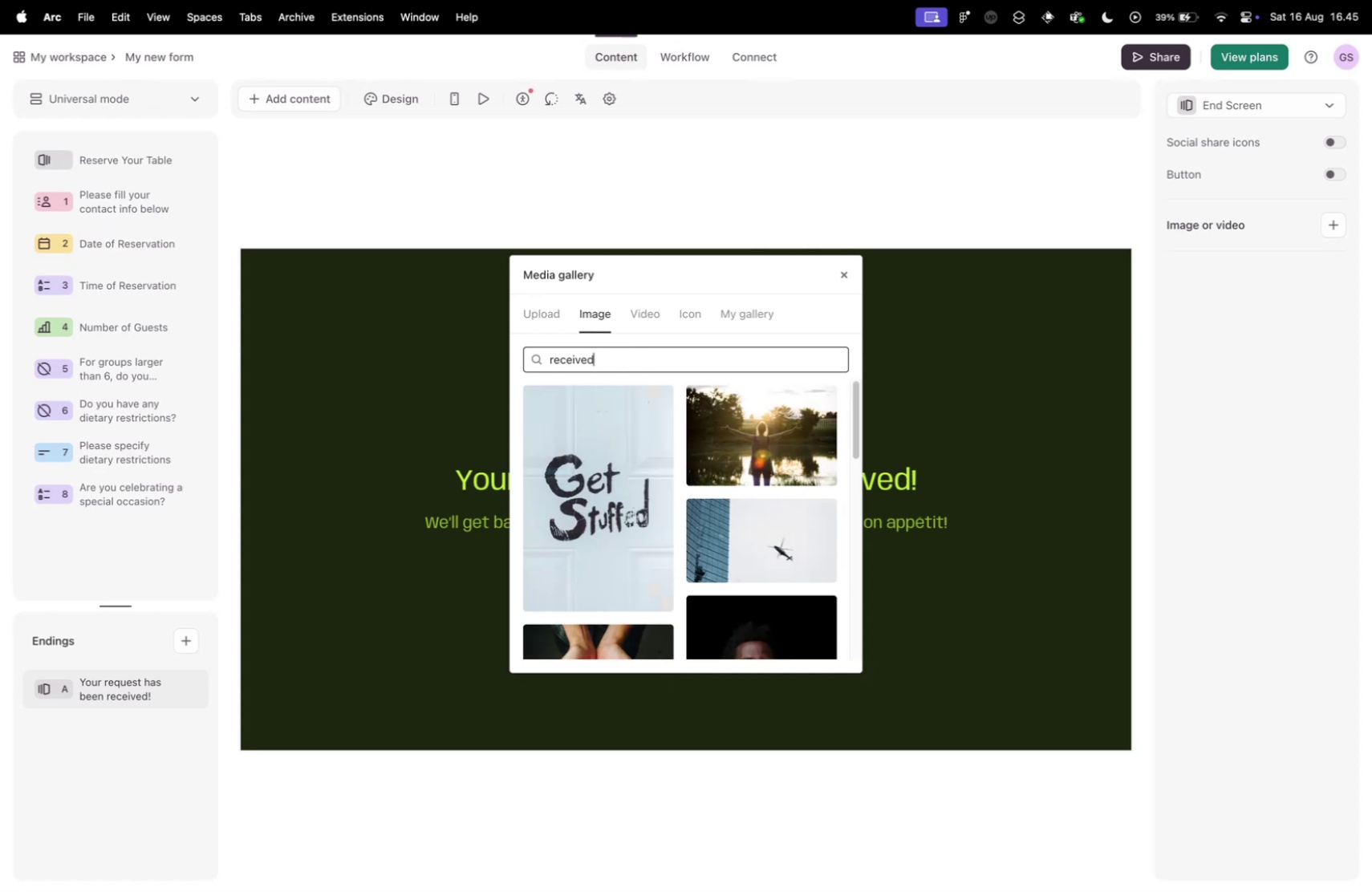 
scroll: coordinate [652, 484], scroll_direction: down, amount: 29.0
 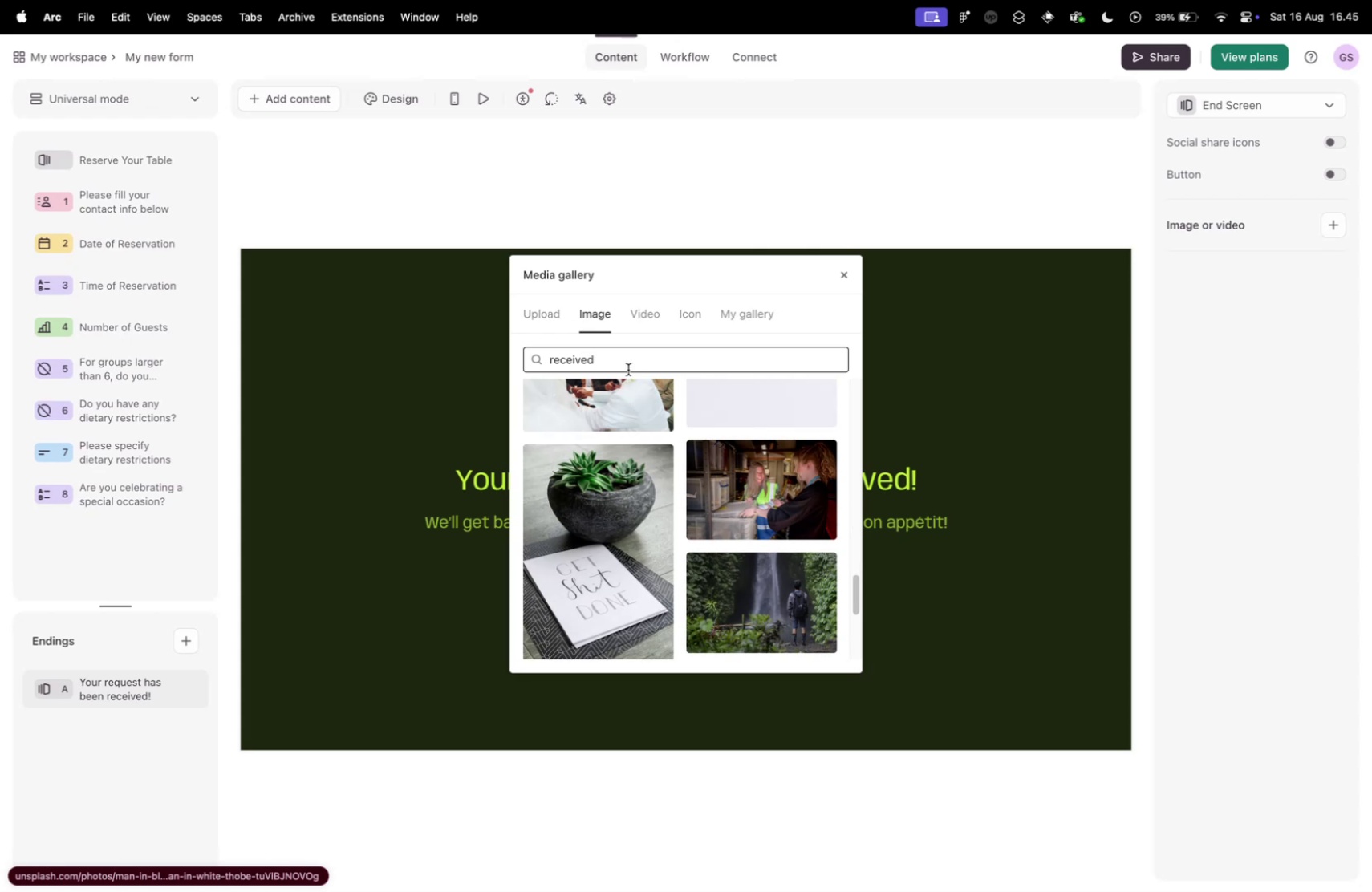 
double_click([628, 368])
 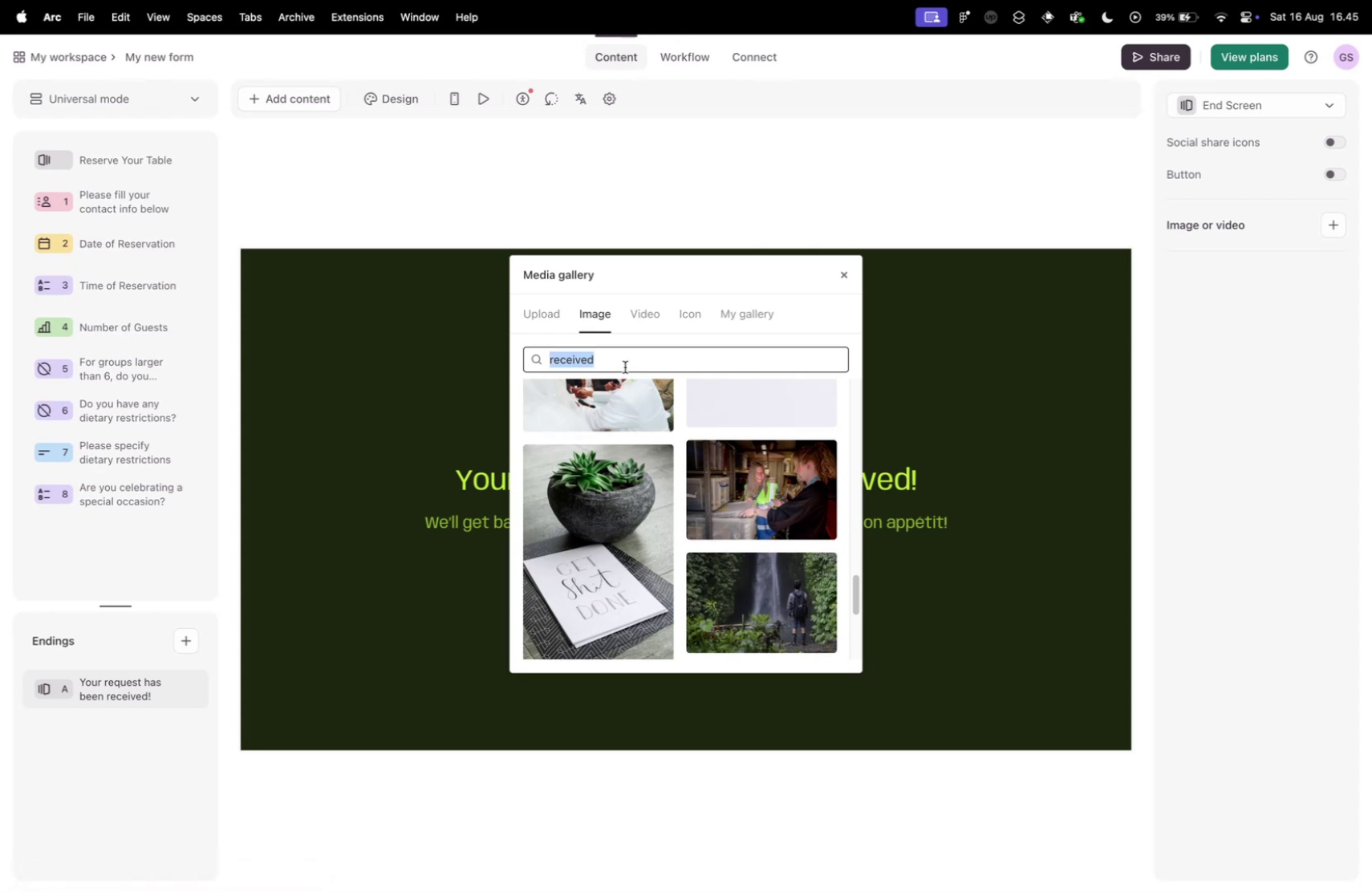 
type(noto)
key(Backspace)
type(ification)
 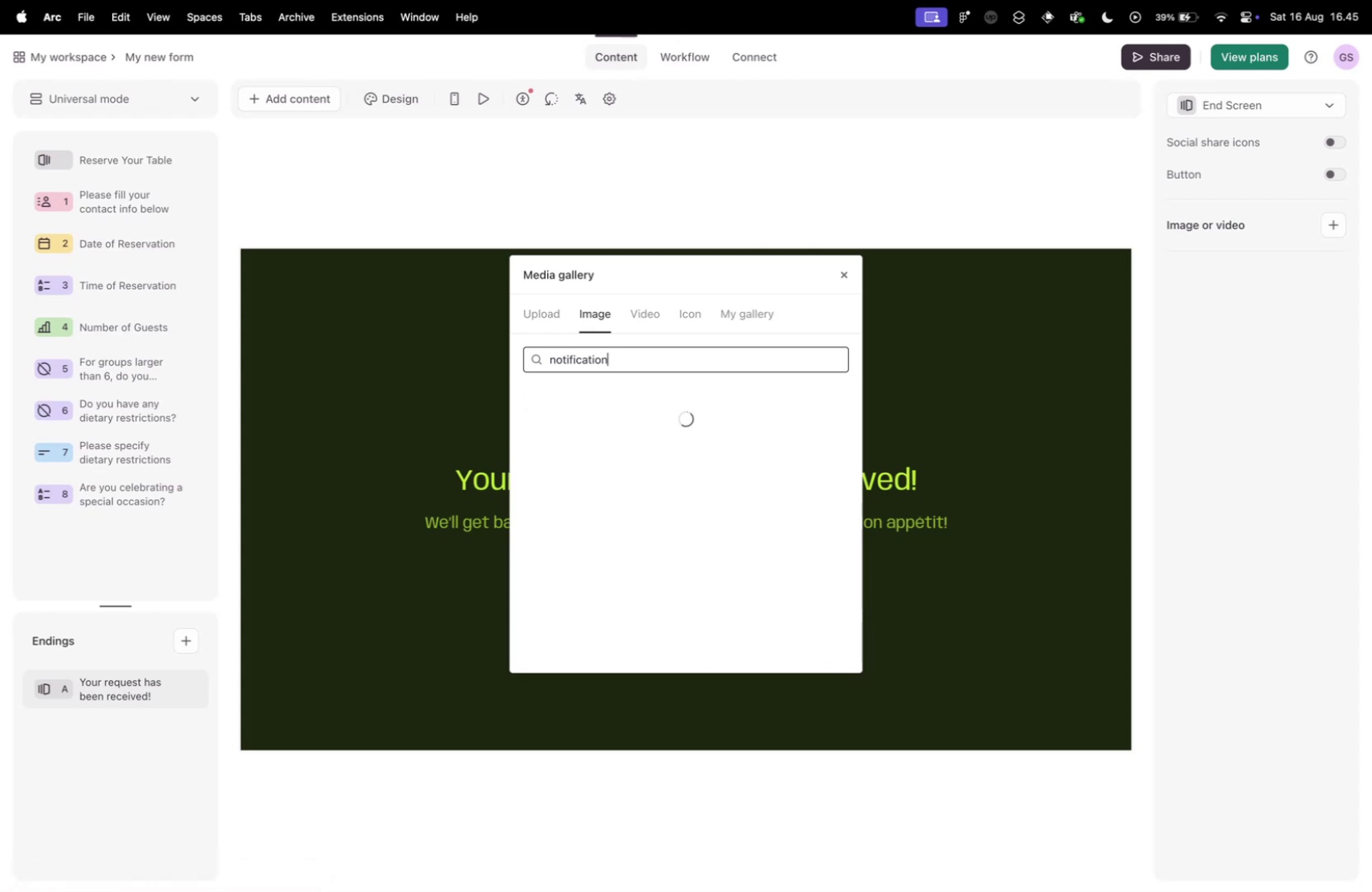 
key(Enter)
 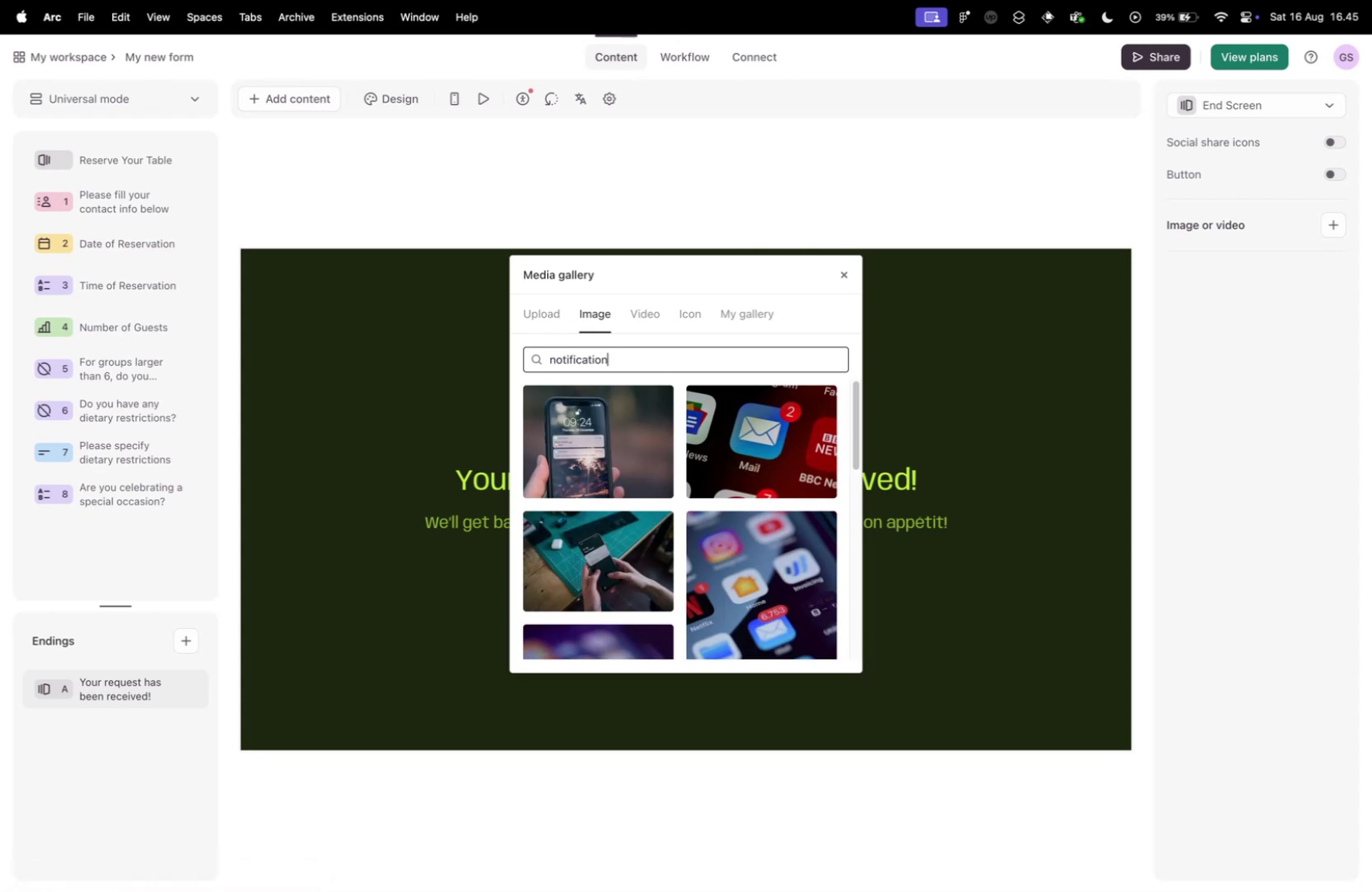 
scroll: coordinate [580, 434], scroll_direction: down, amount: 39.0
 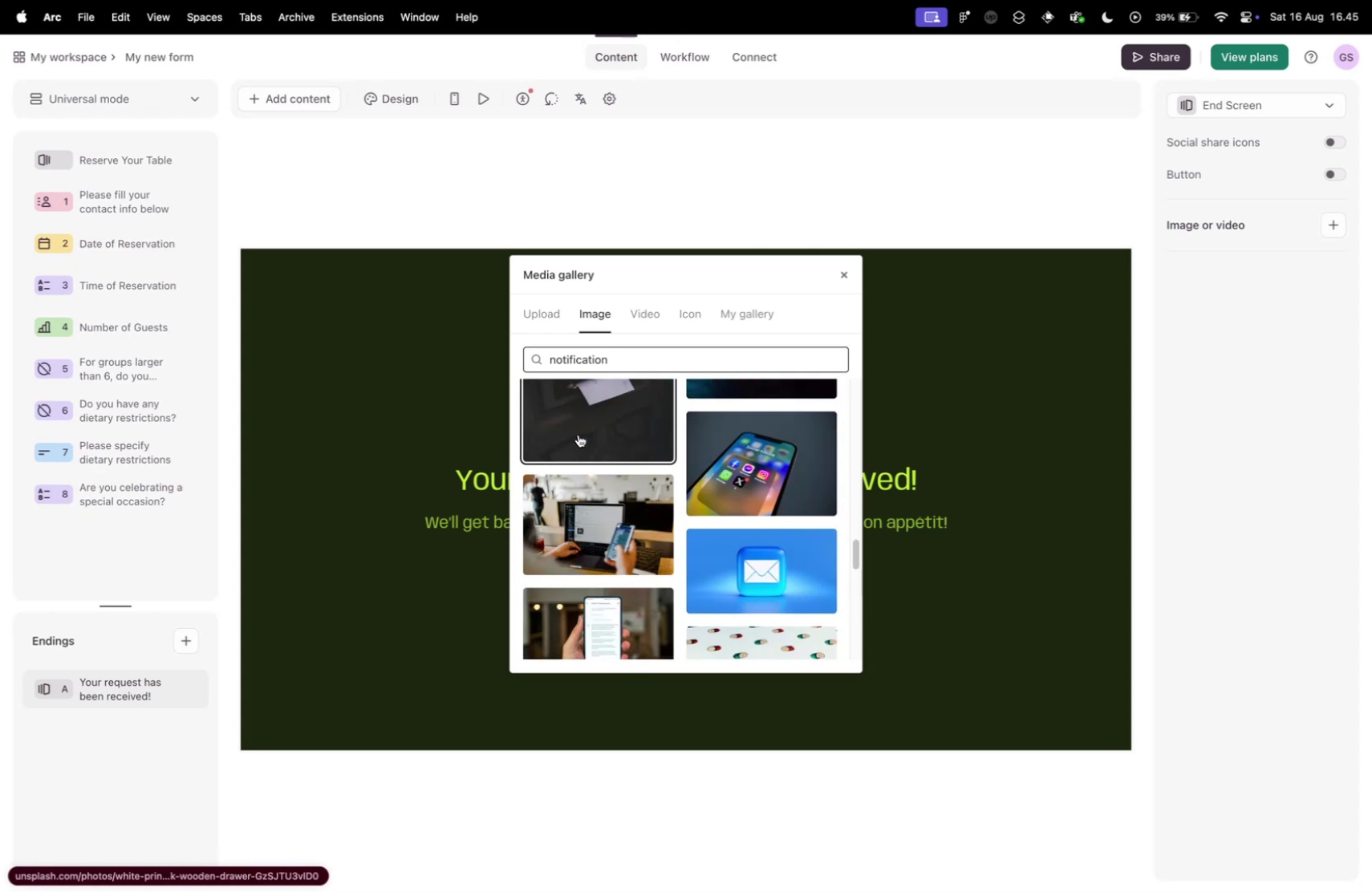 
scroll: coordinate [578, 434], scroll_direction: down, amount: 2.0
 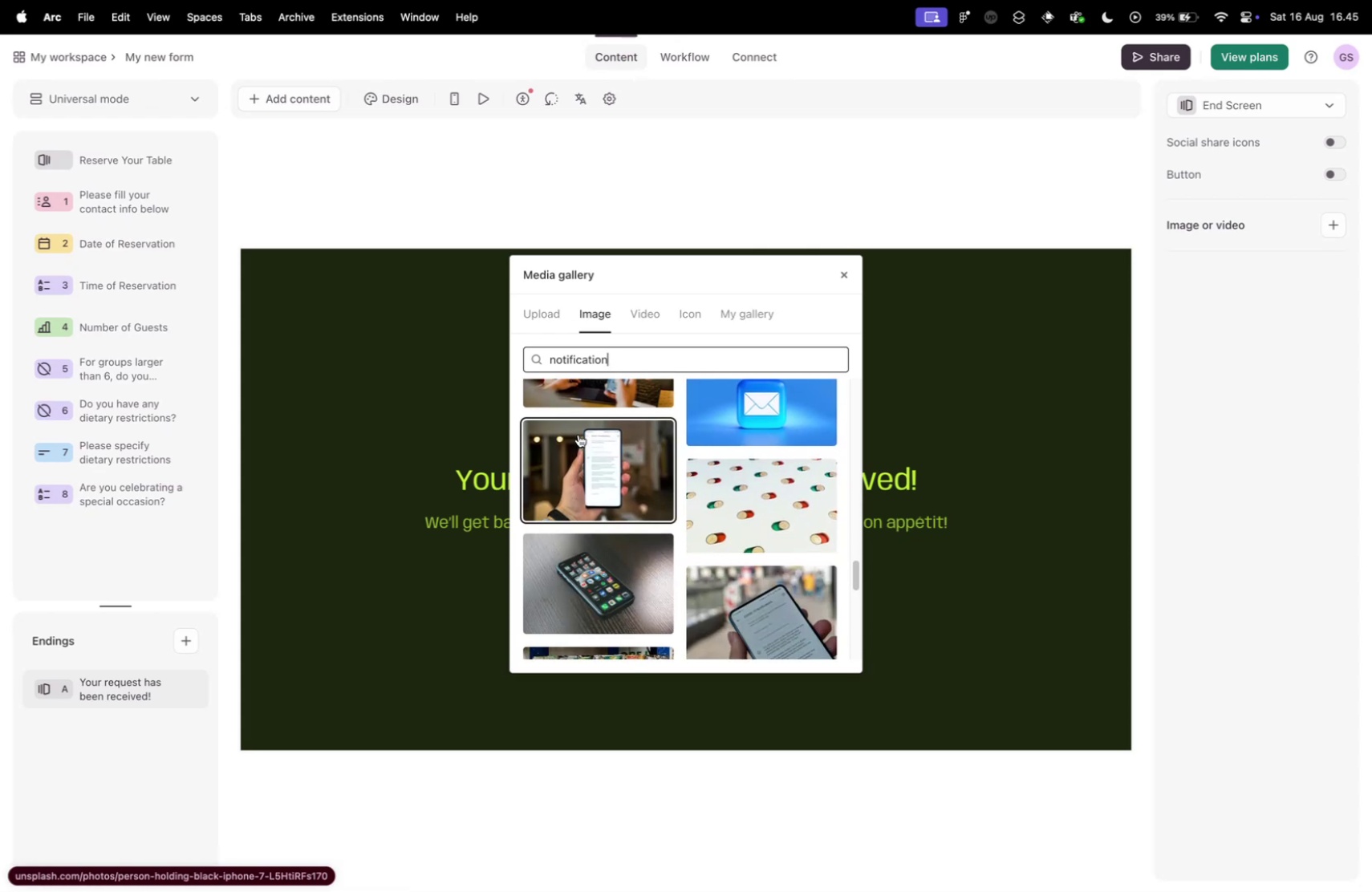 
scroll: coordinate [602, 467], scroll_direction: up, amount: 30.0
 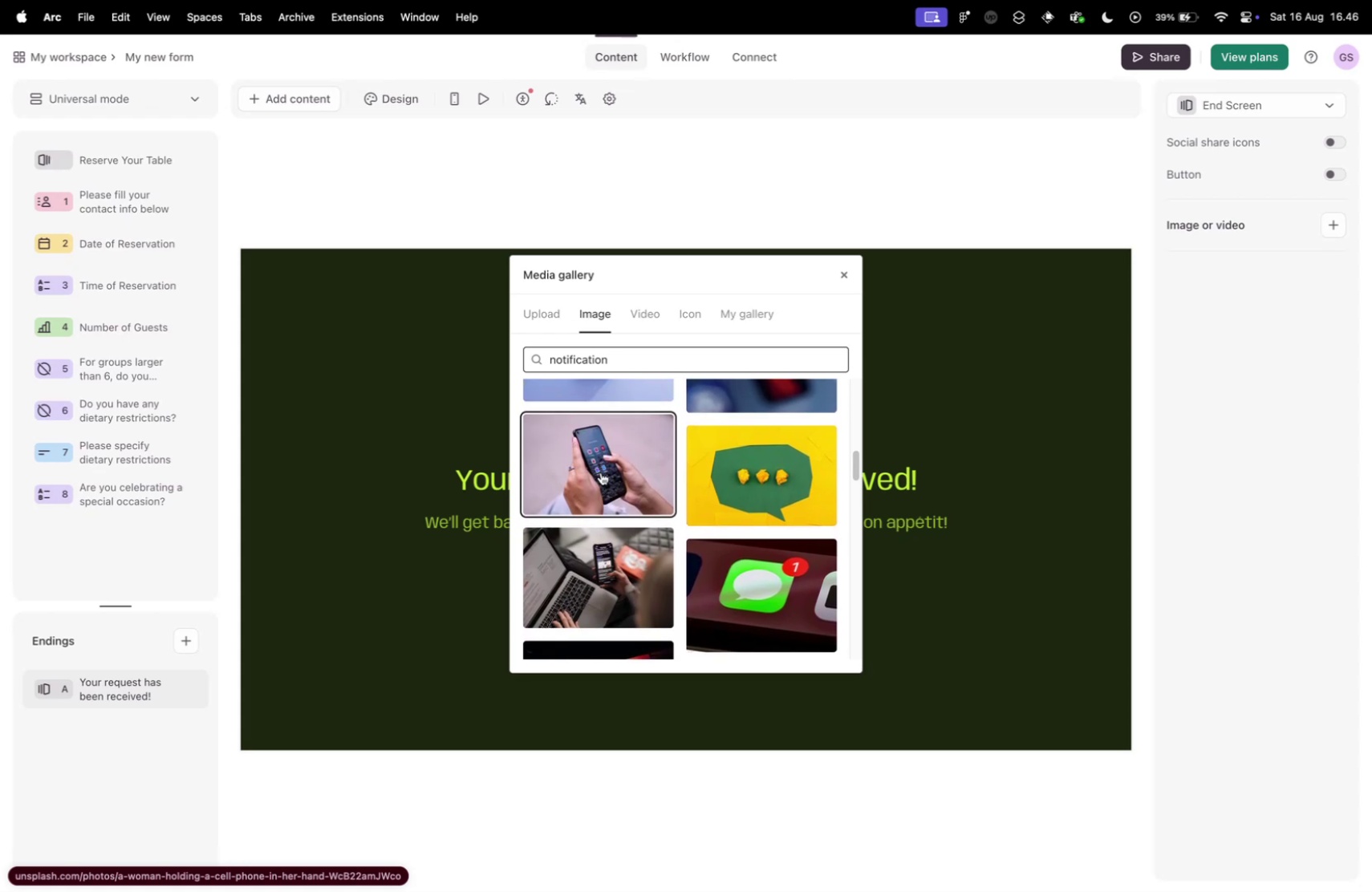 
scroll: coordinate [601, 504], scroll_direction: down, amount: 18.0
 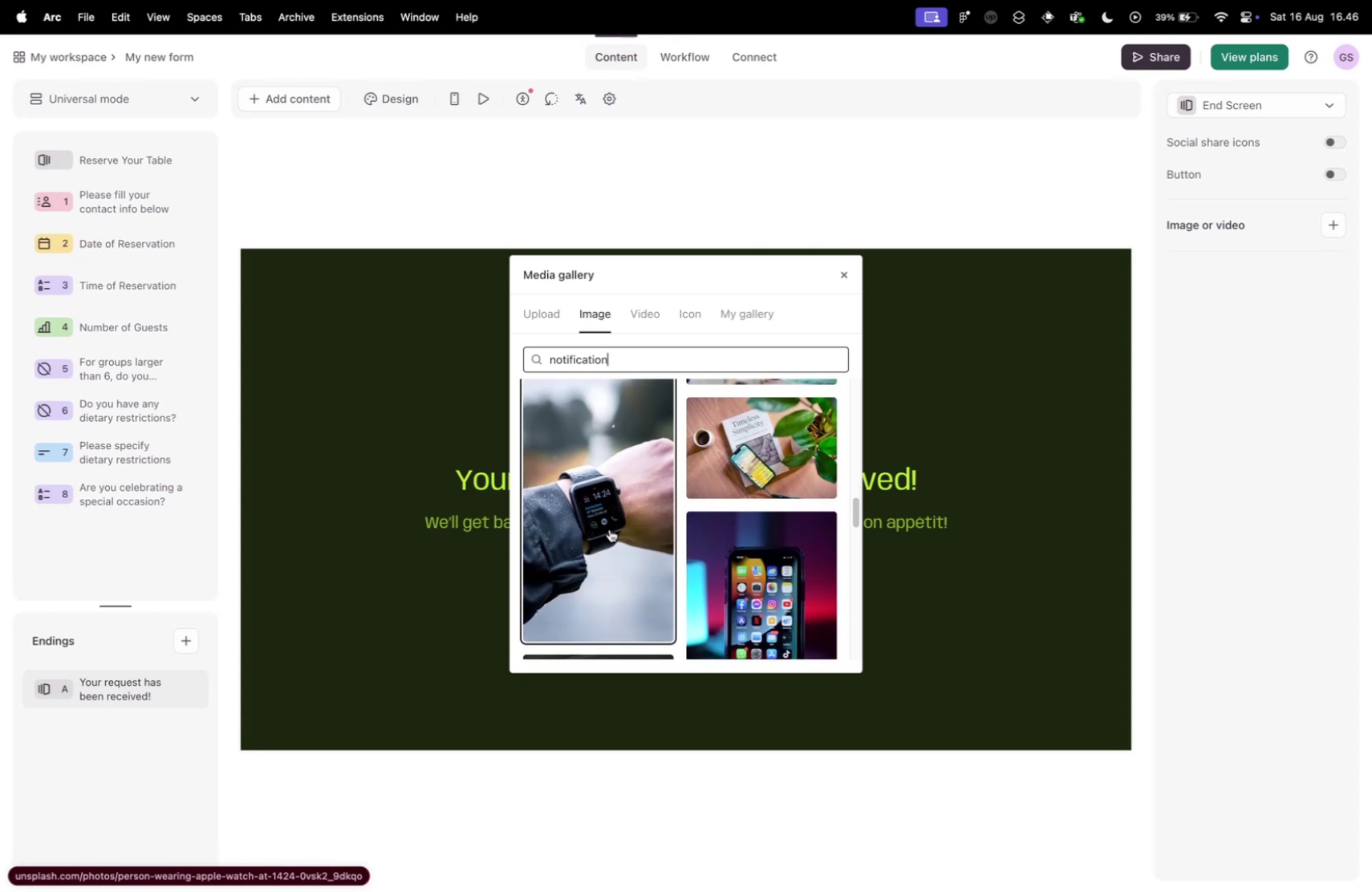 
scroll: coordinate [608, 540], scroll_direction: down, amount: 3.0
 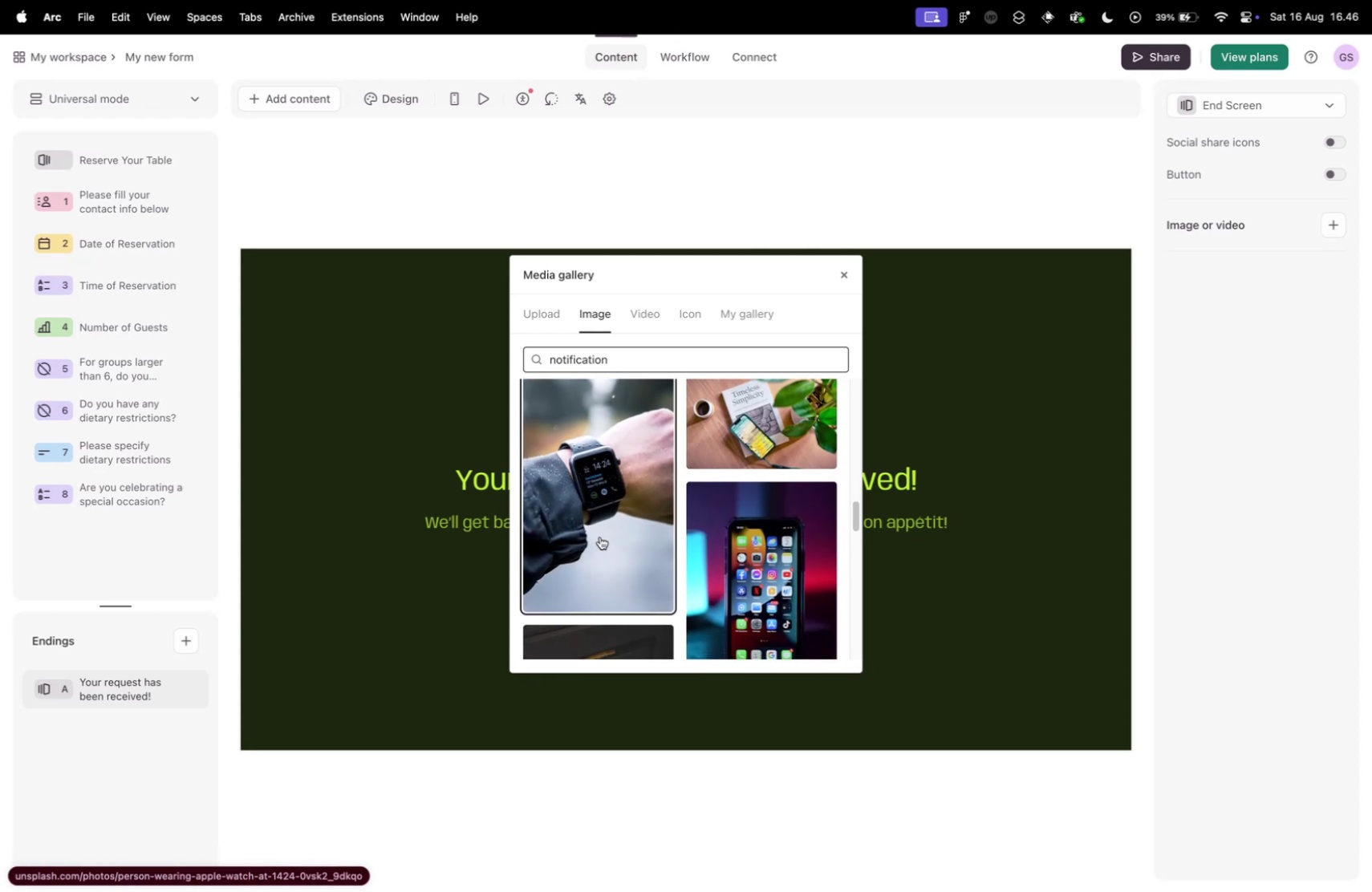 
wait(6.33)
 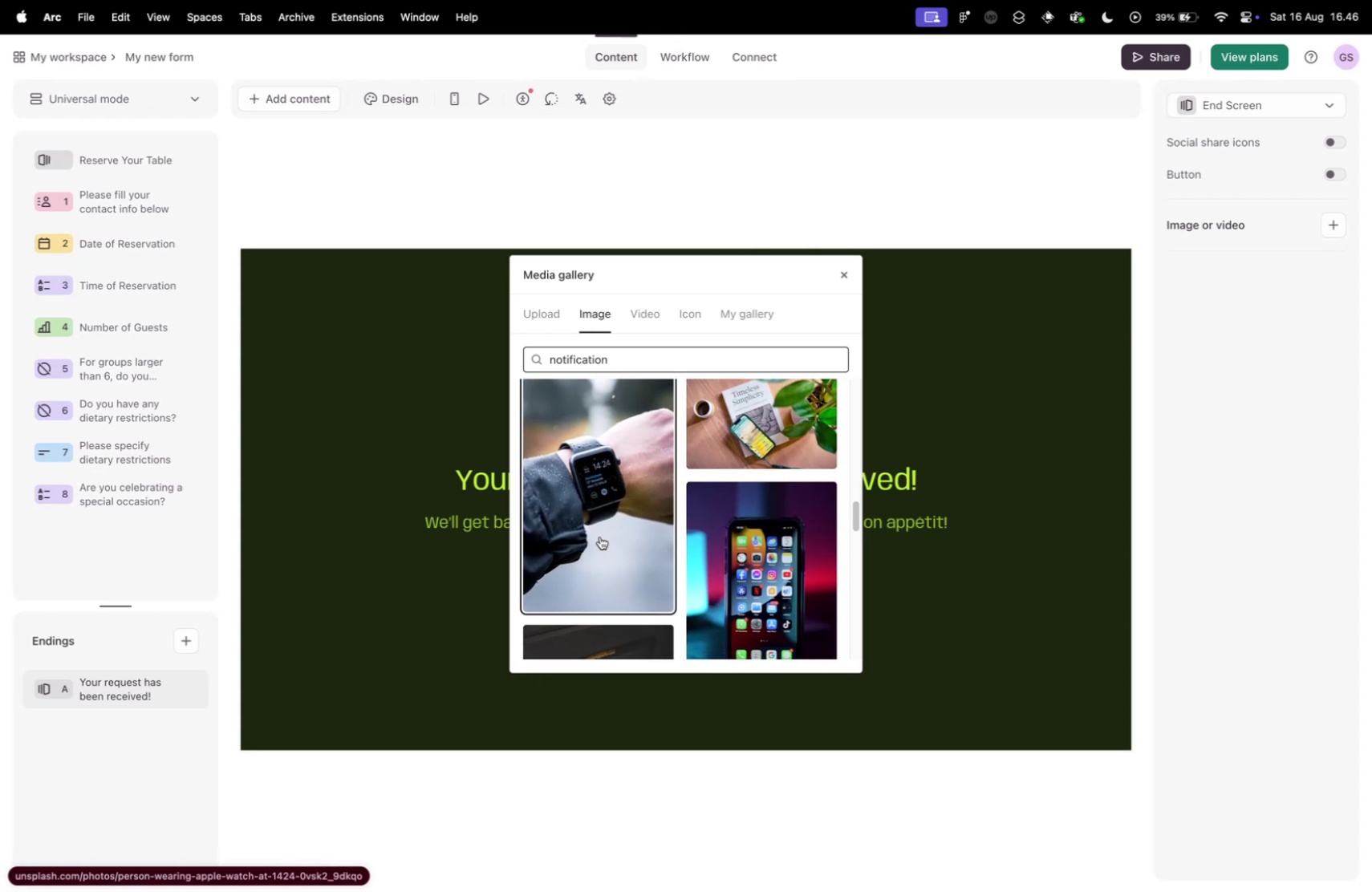 
scroll: coordinate [609, 549], scroll_direction: down, amount: 8.0
 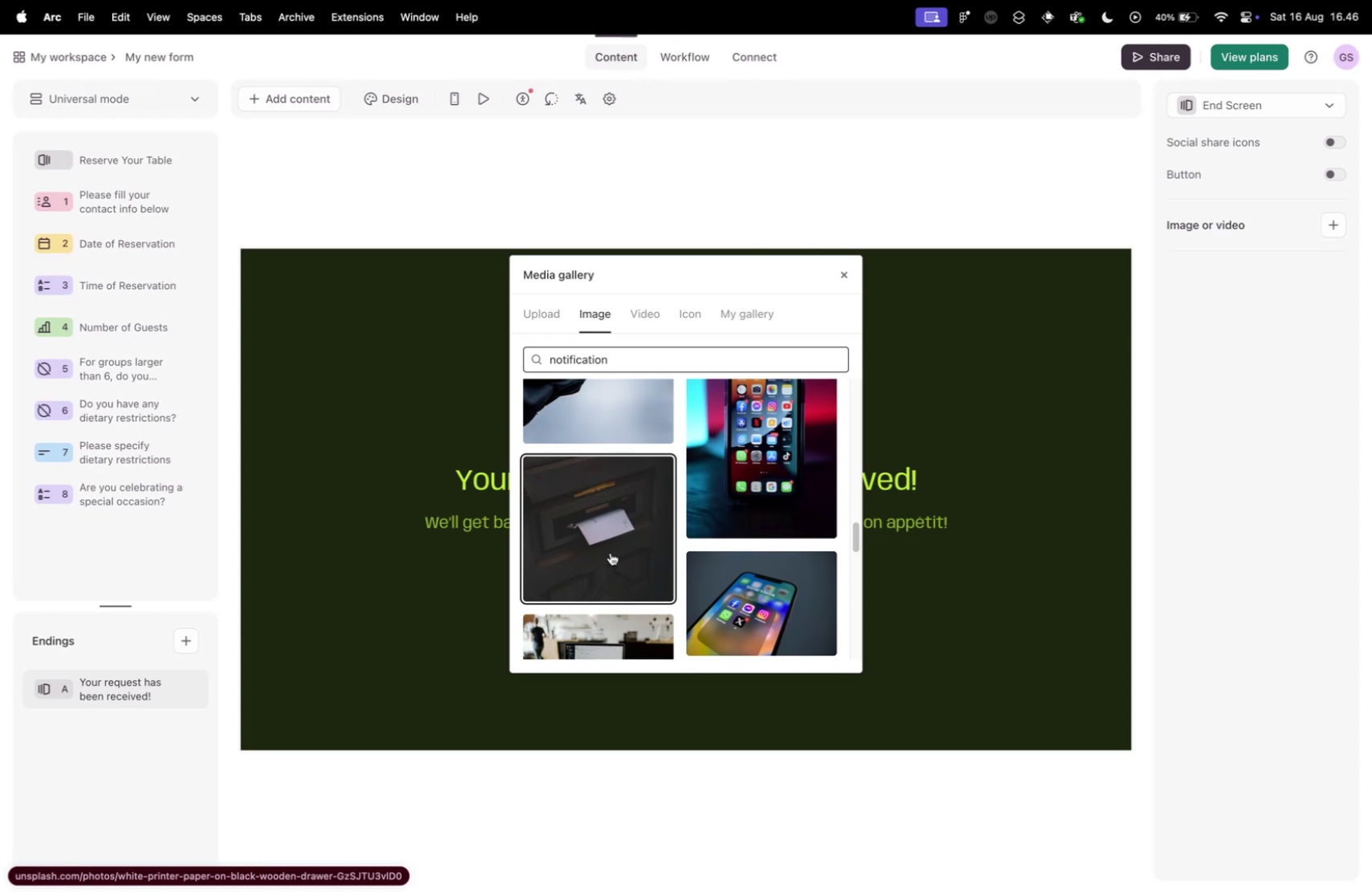 
wait(17.85)
 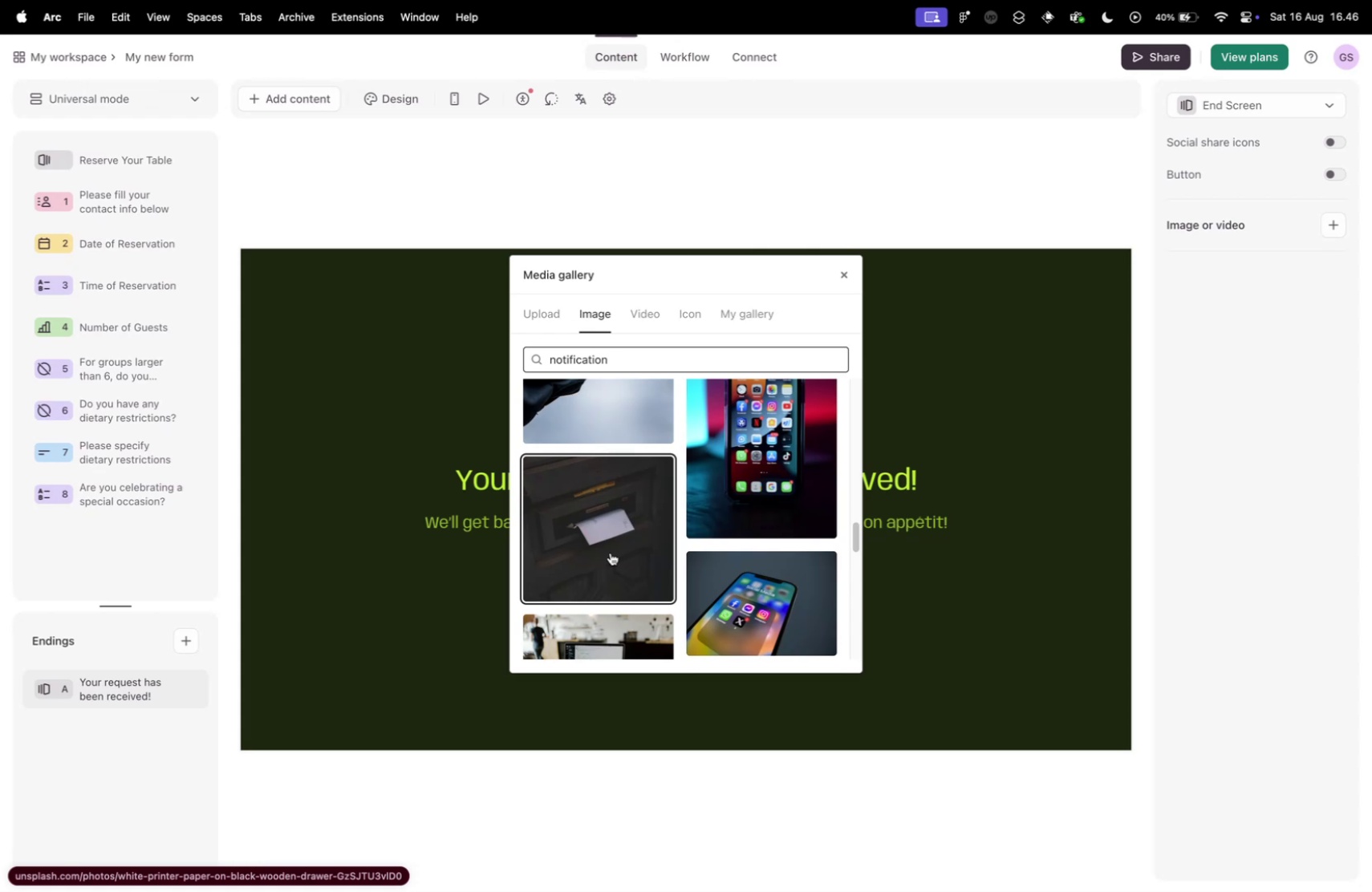 
scroll: coordinate [682, 501], scroll_direction: down, amount: 21.0
 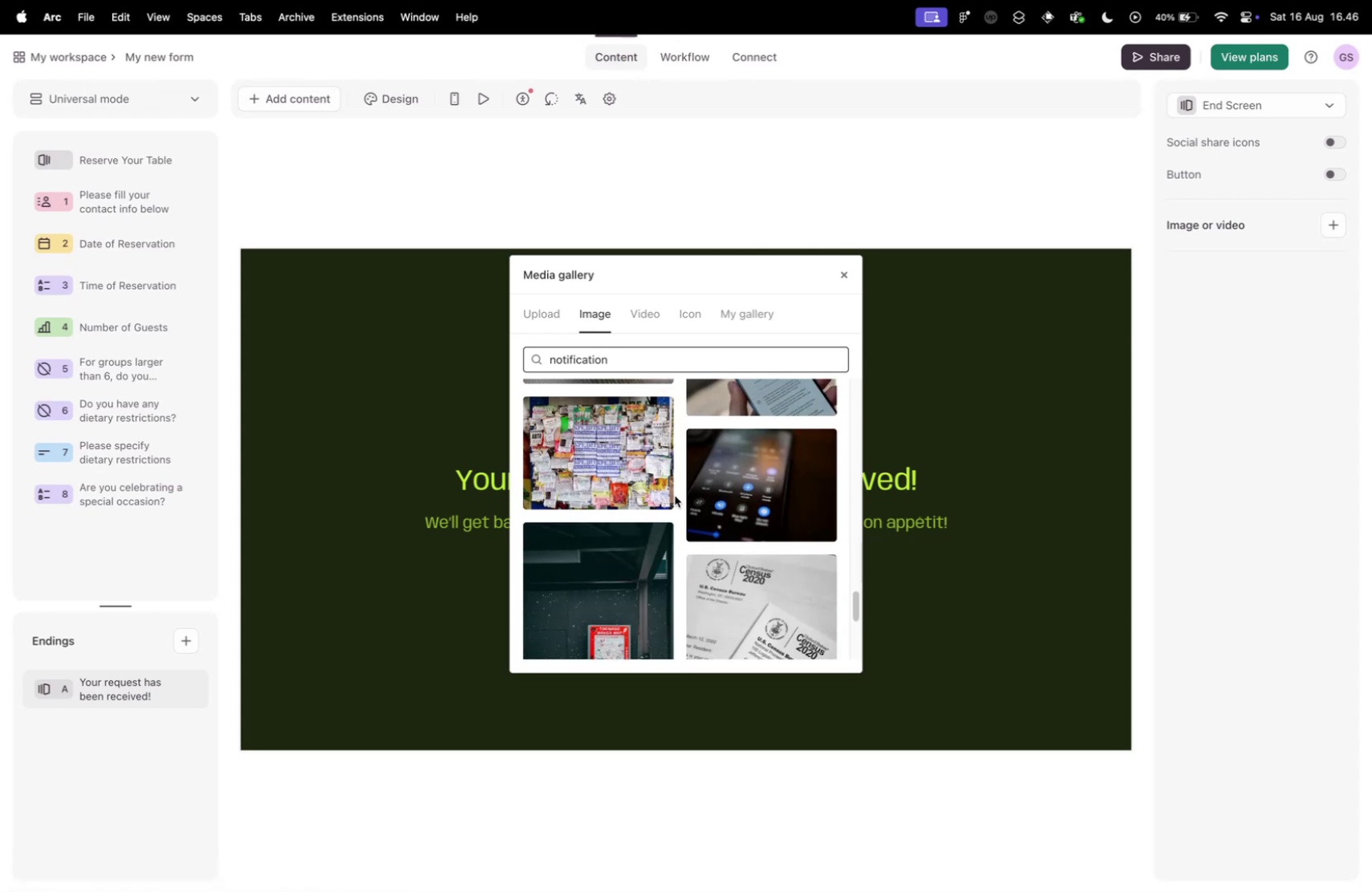 
scroll: coordinate [677, 493], scroll_direction: down, amount: 29.0
 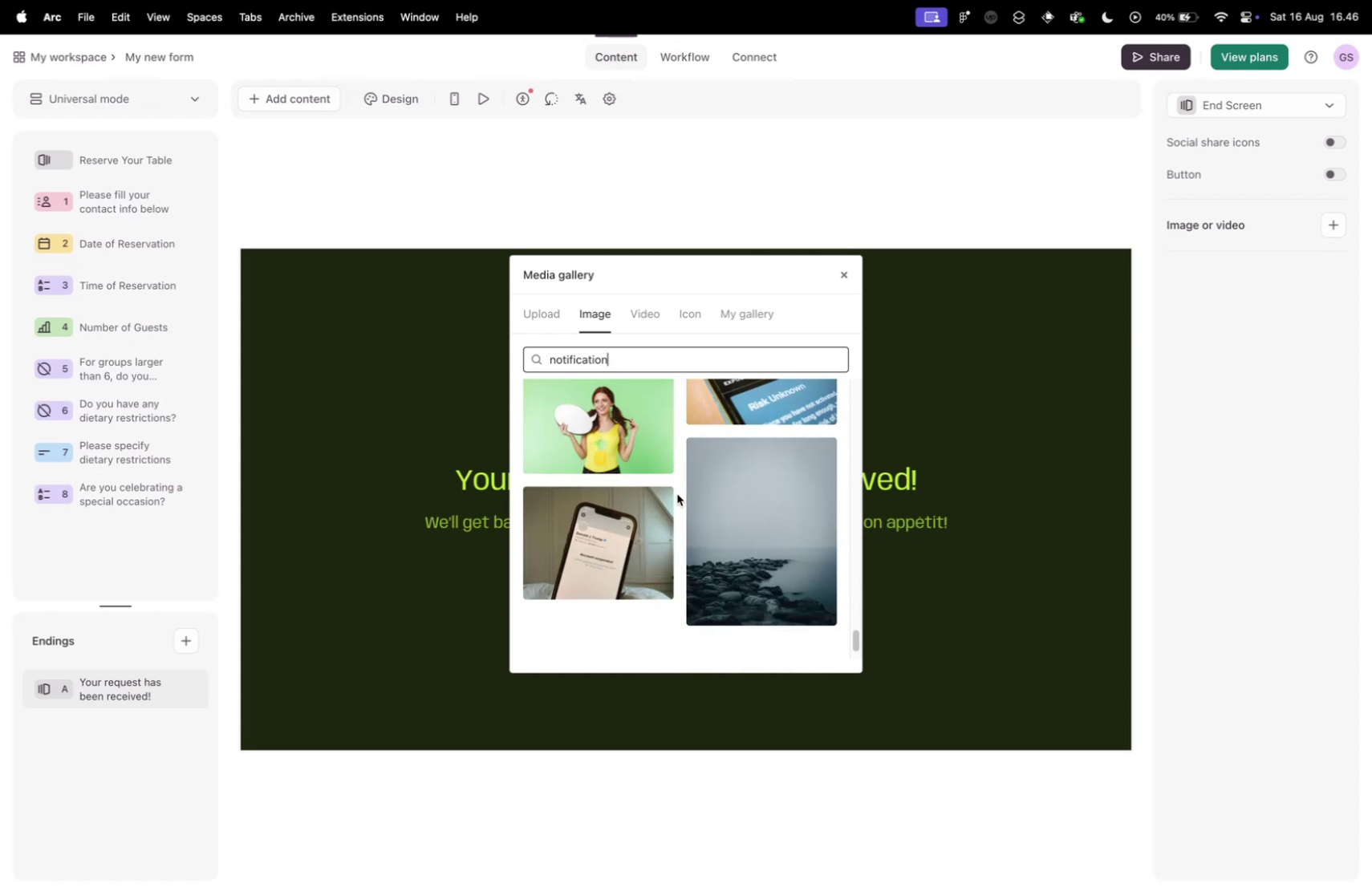 
scroll: coordinate [678, 493], scroll_direction: up, amount: 63.0
 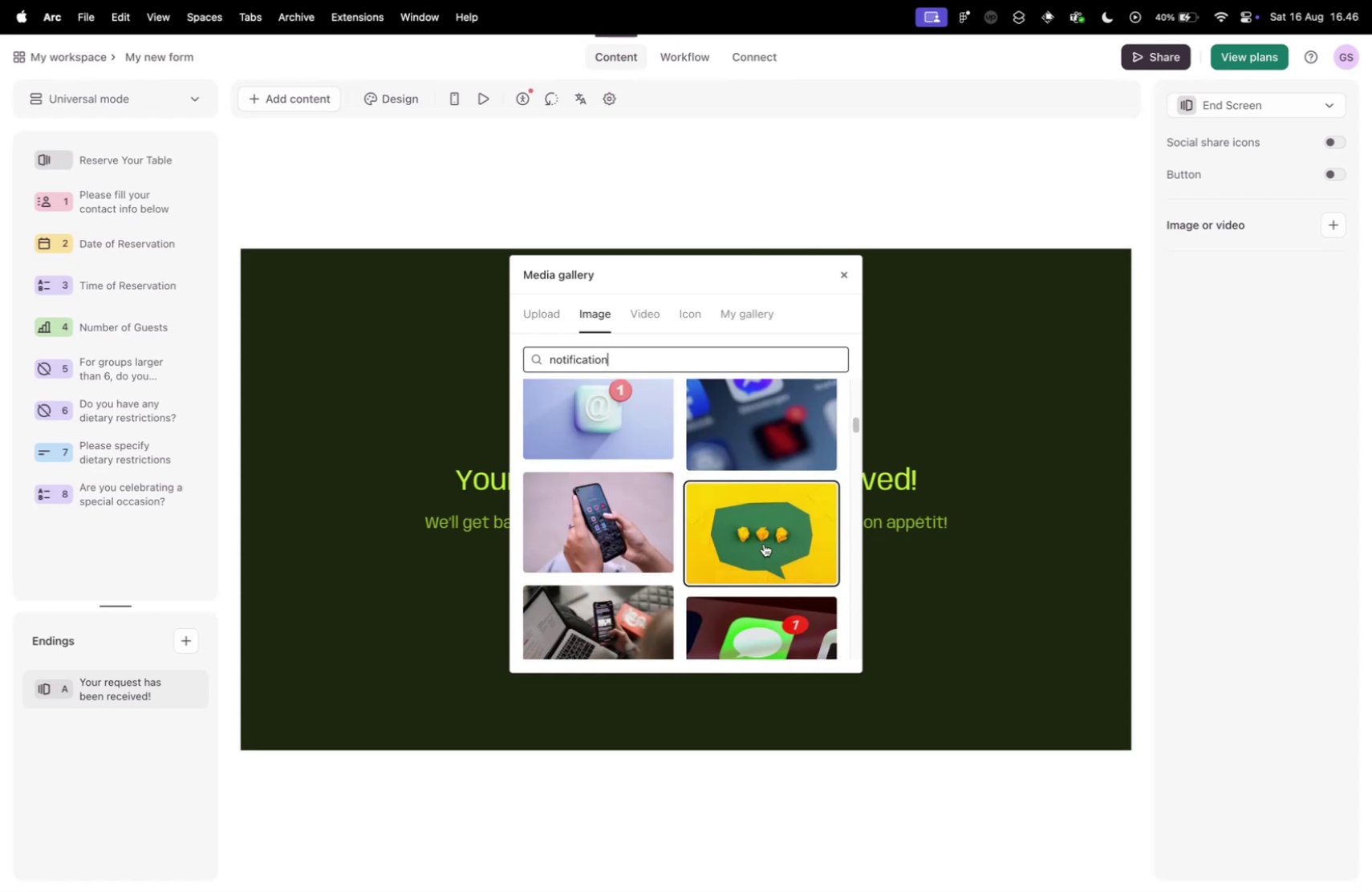 
scroll: coordinate [755, 536], scroll_direction: down, amount: 2.0
 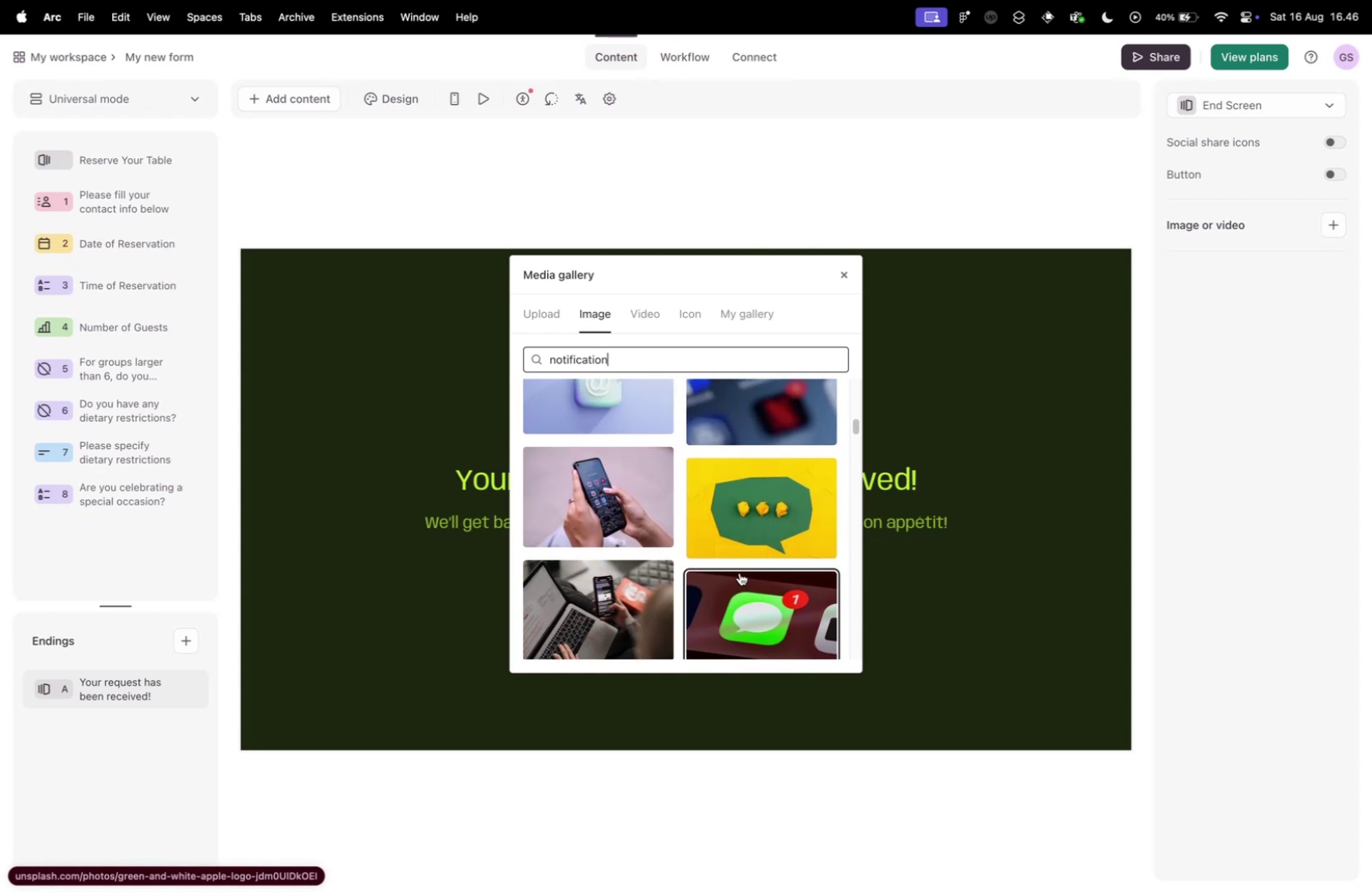 
scroll: coordinate [619, 389], scroll_direction: up, amount: 31.0
 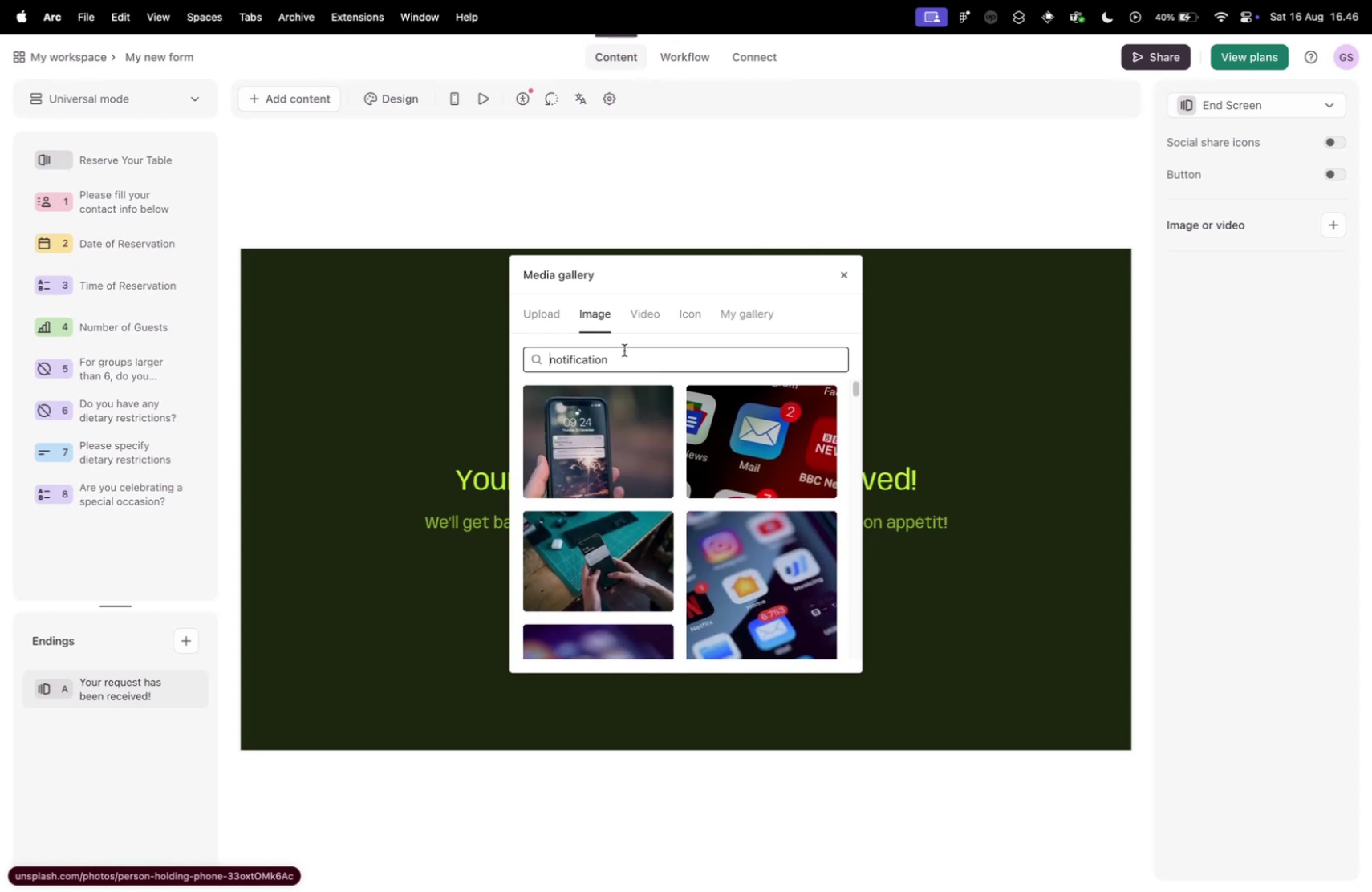 
double_click([624, 350])
 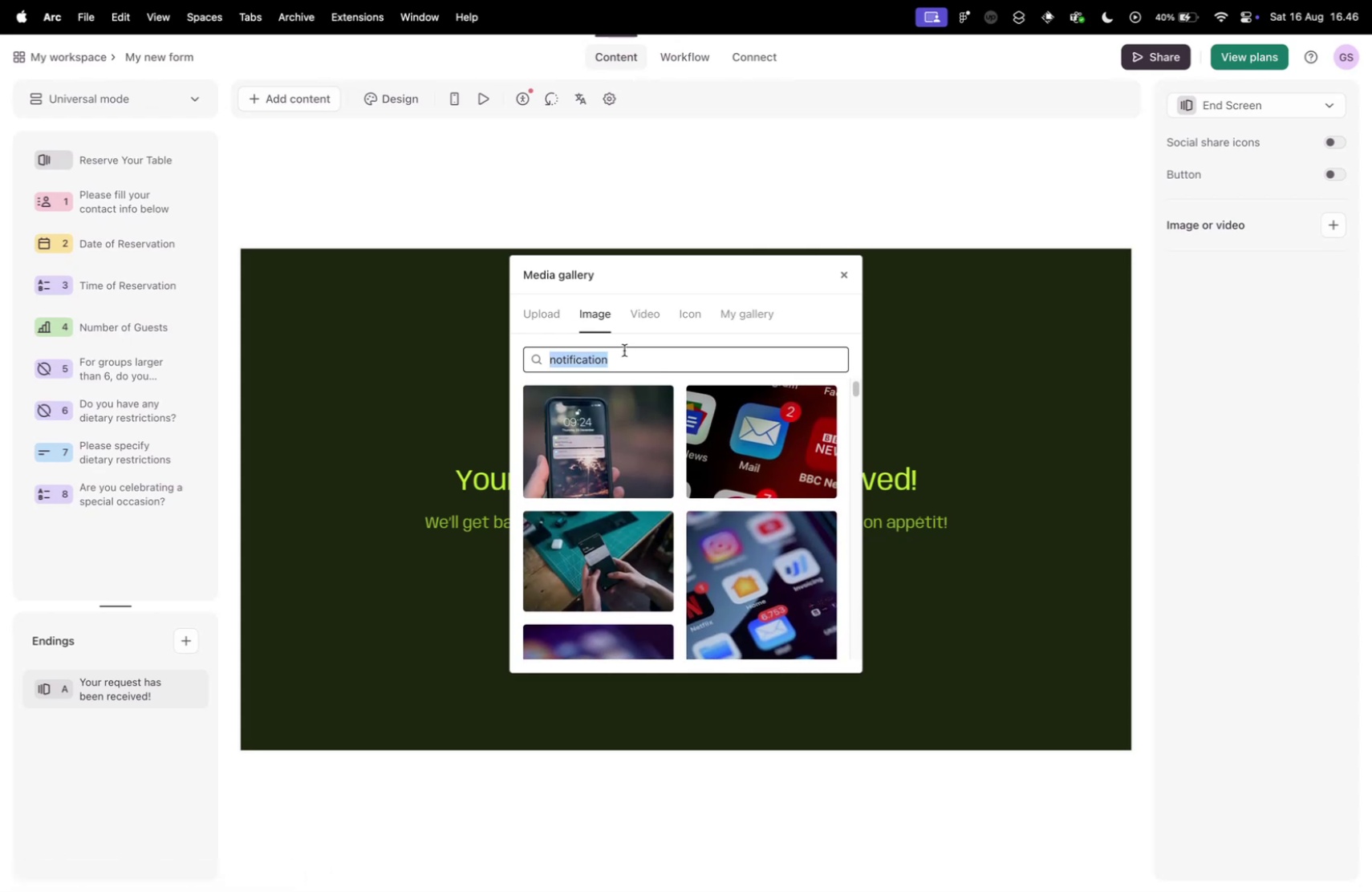 
triple_click([624, 350])
 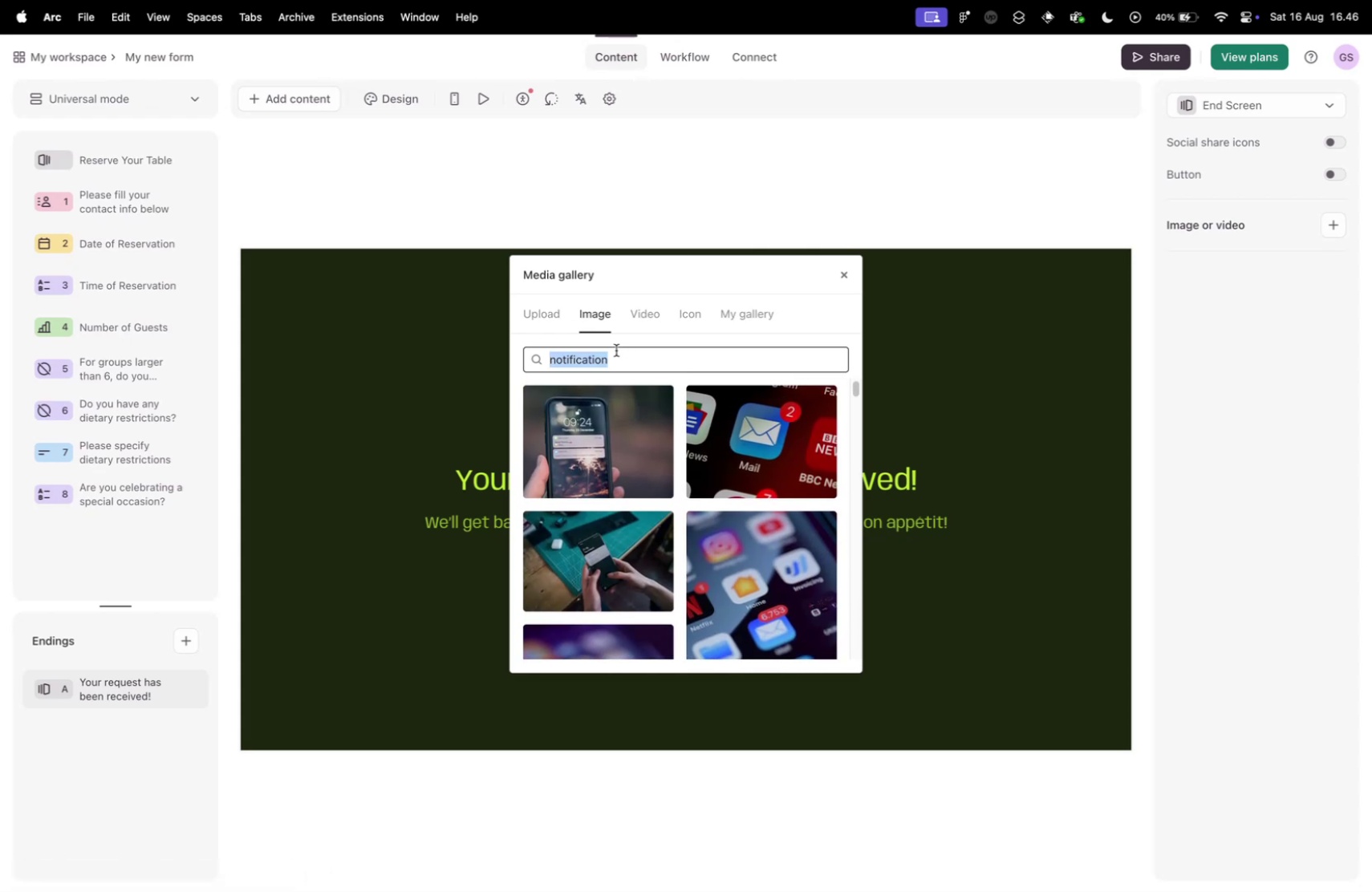 
type(restauramn[VolumeDown])
key(Backspace)
key(Backspace)
type(nt)
 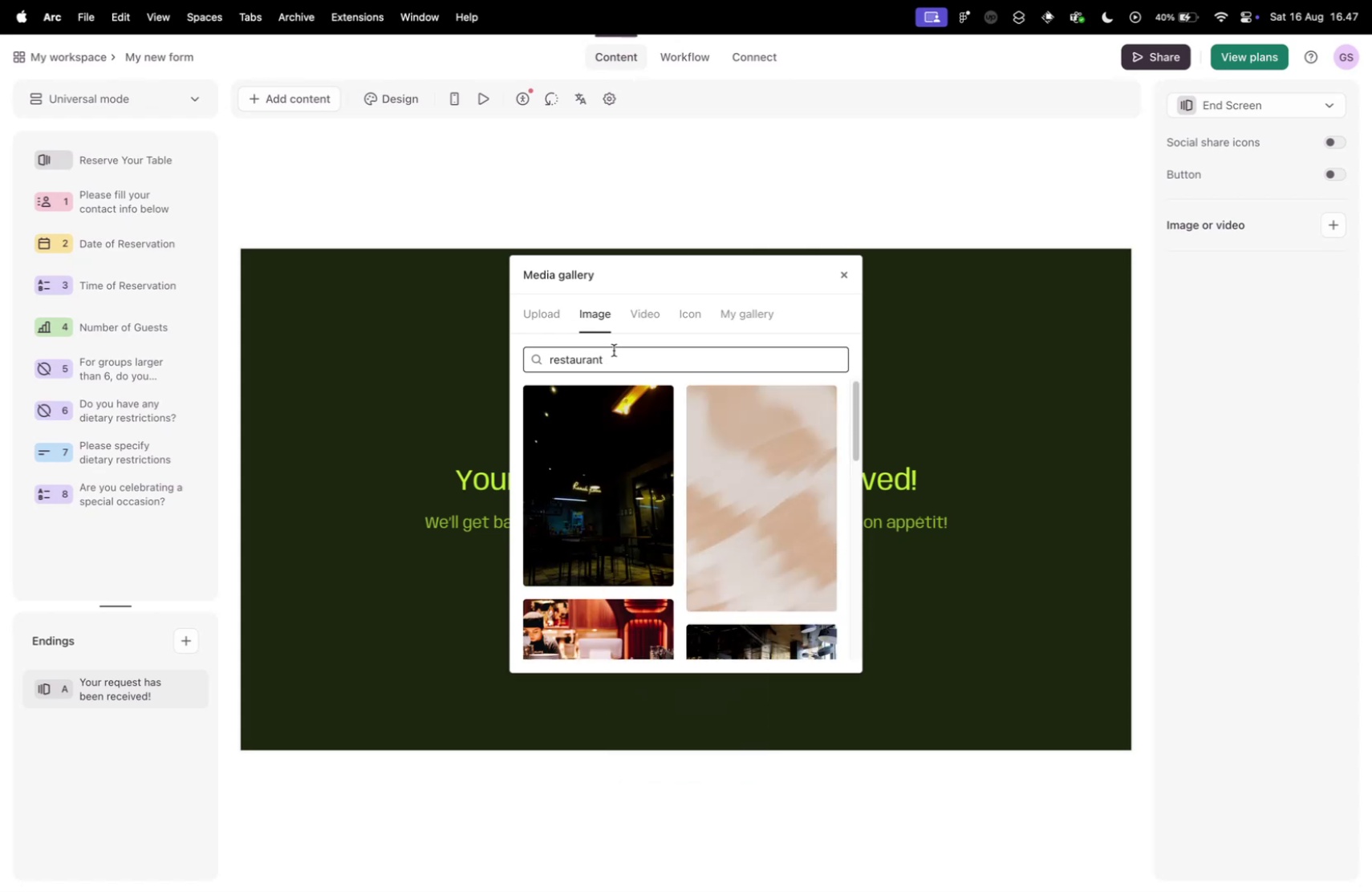 
scroll: coordinate [617, 509], scroll_direction: down, amount: 25.0
 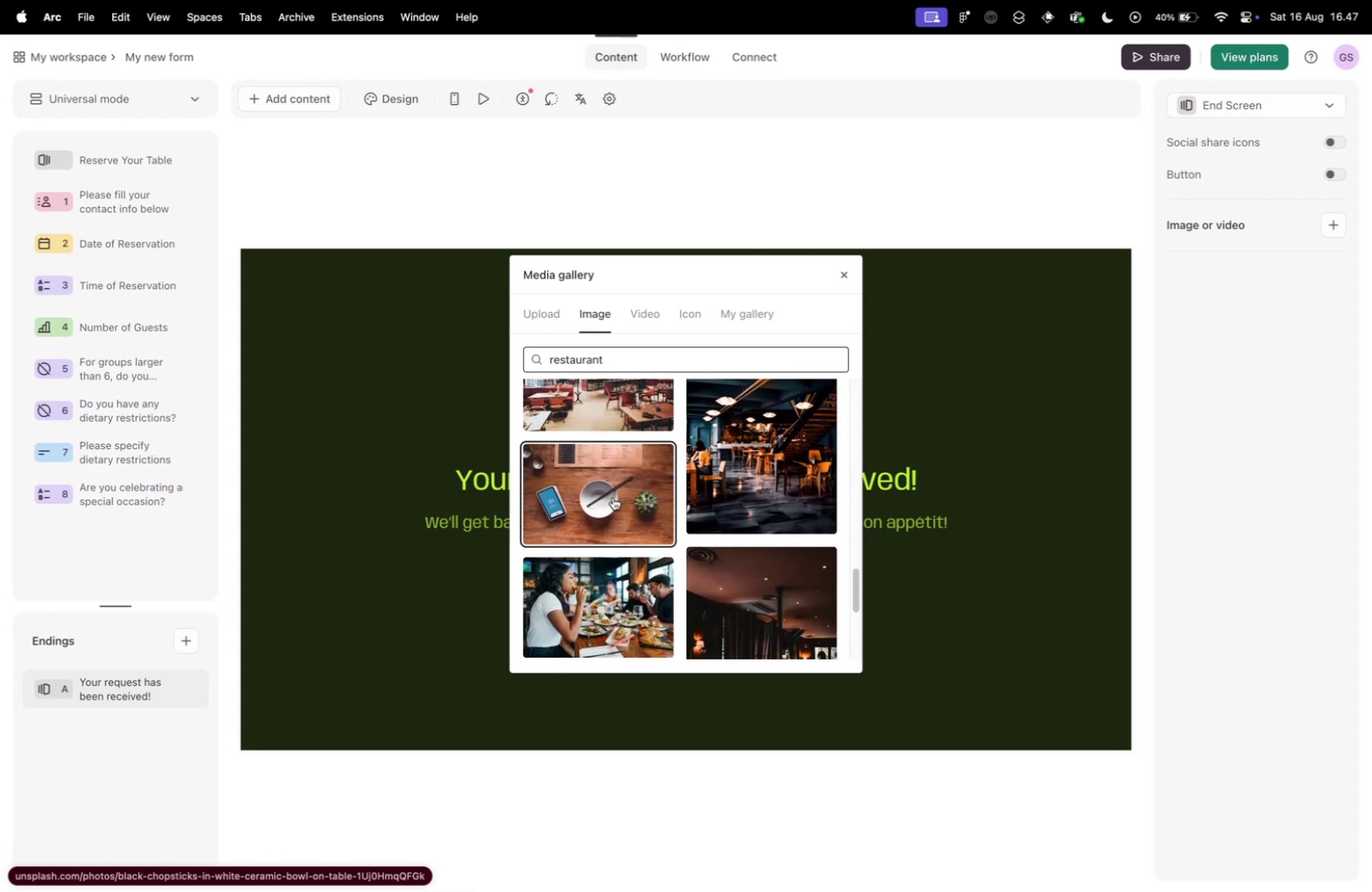 
scroll: coordinate [611, 494], scroll_direction: down, amount: 21.0
 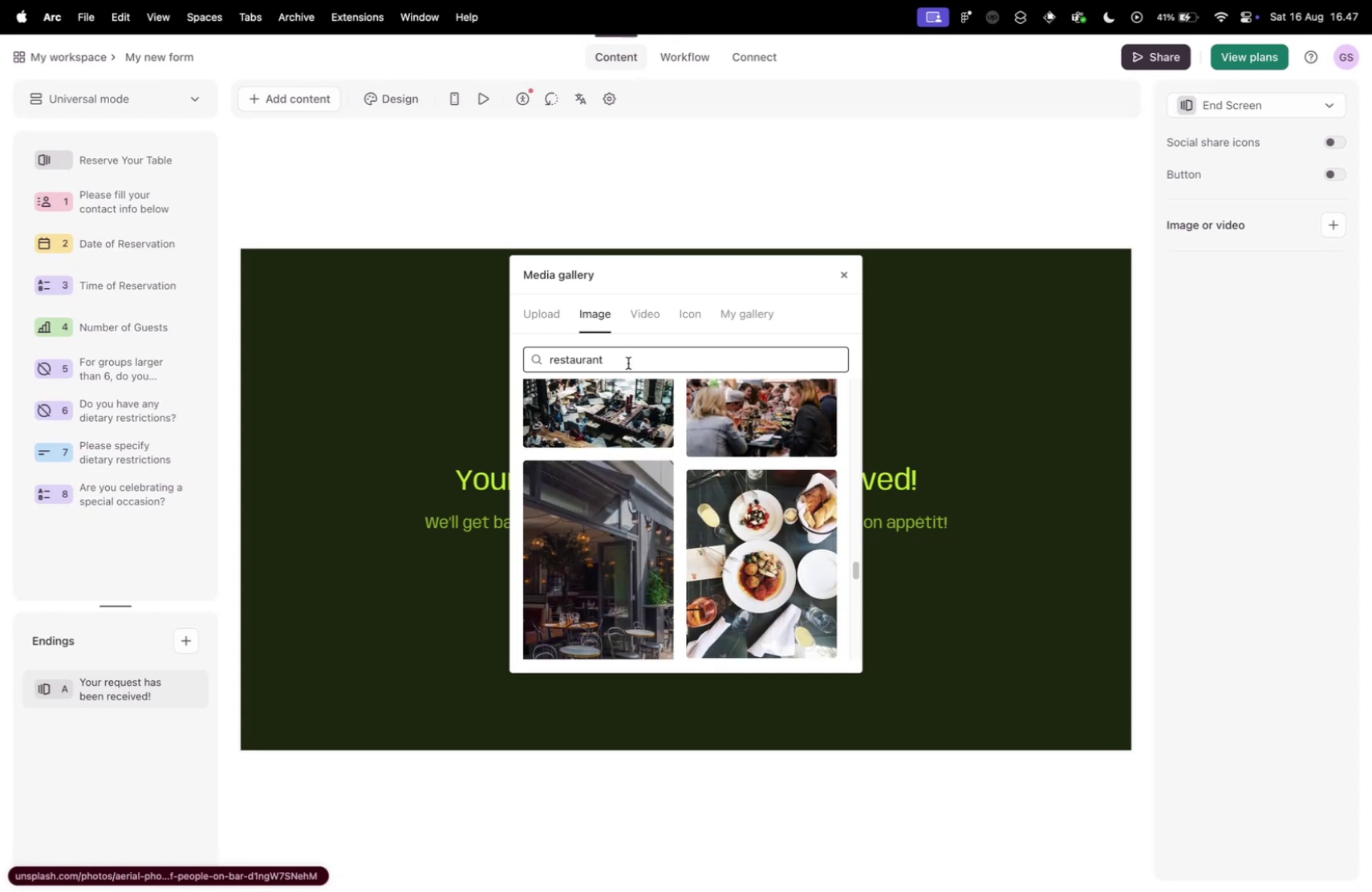 
double_click([628, 363])
 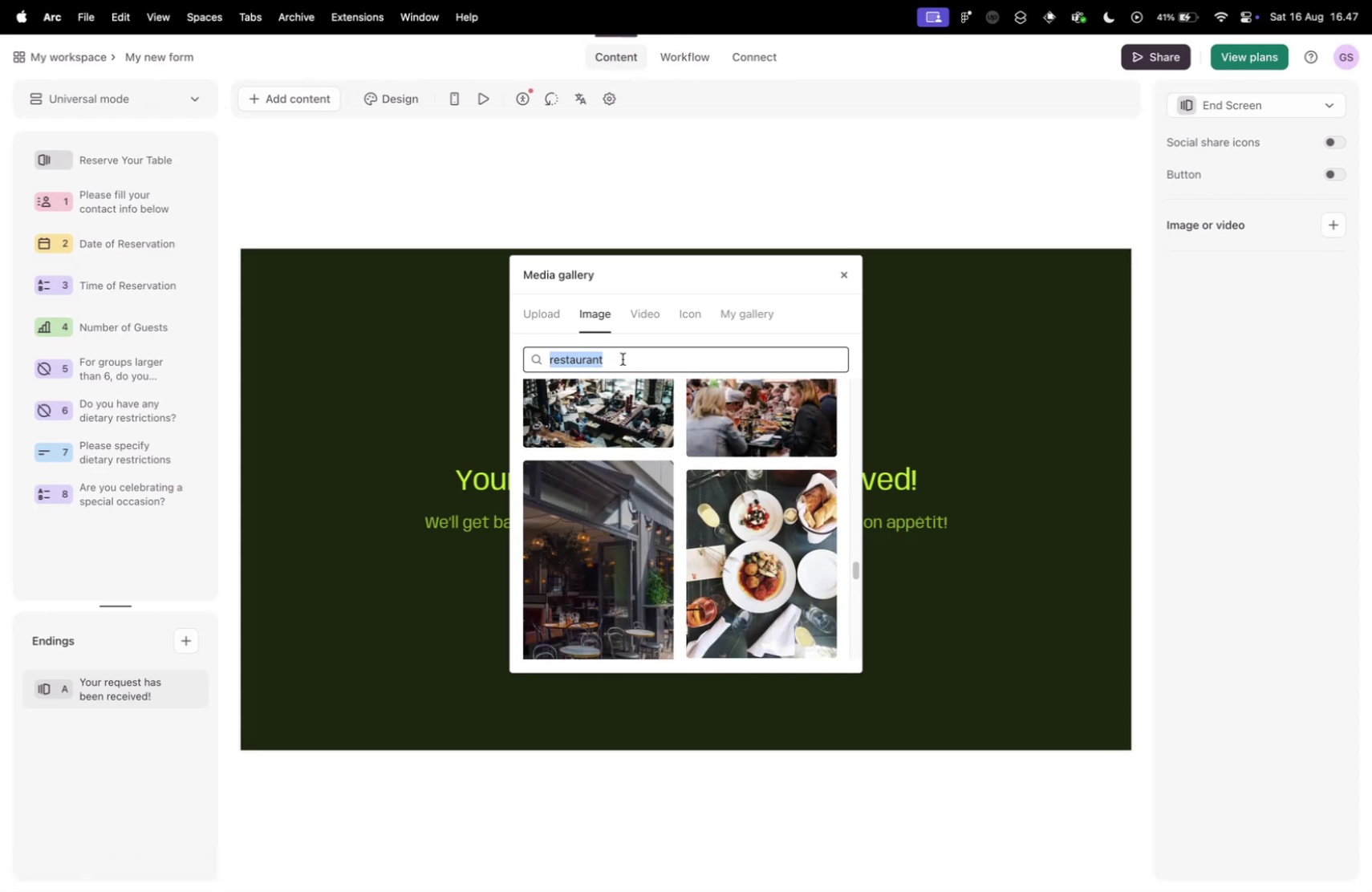 
type(waitress)
 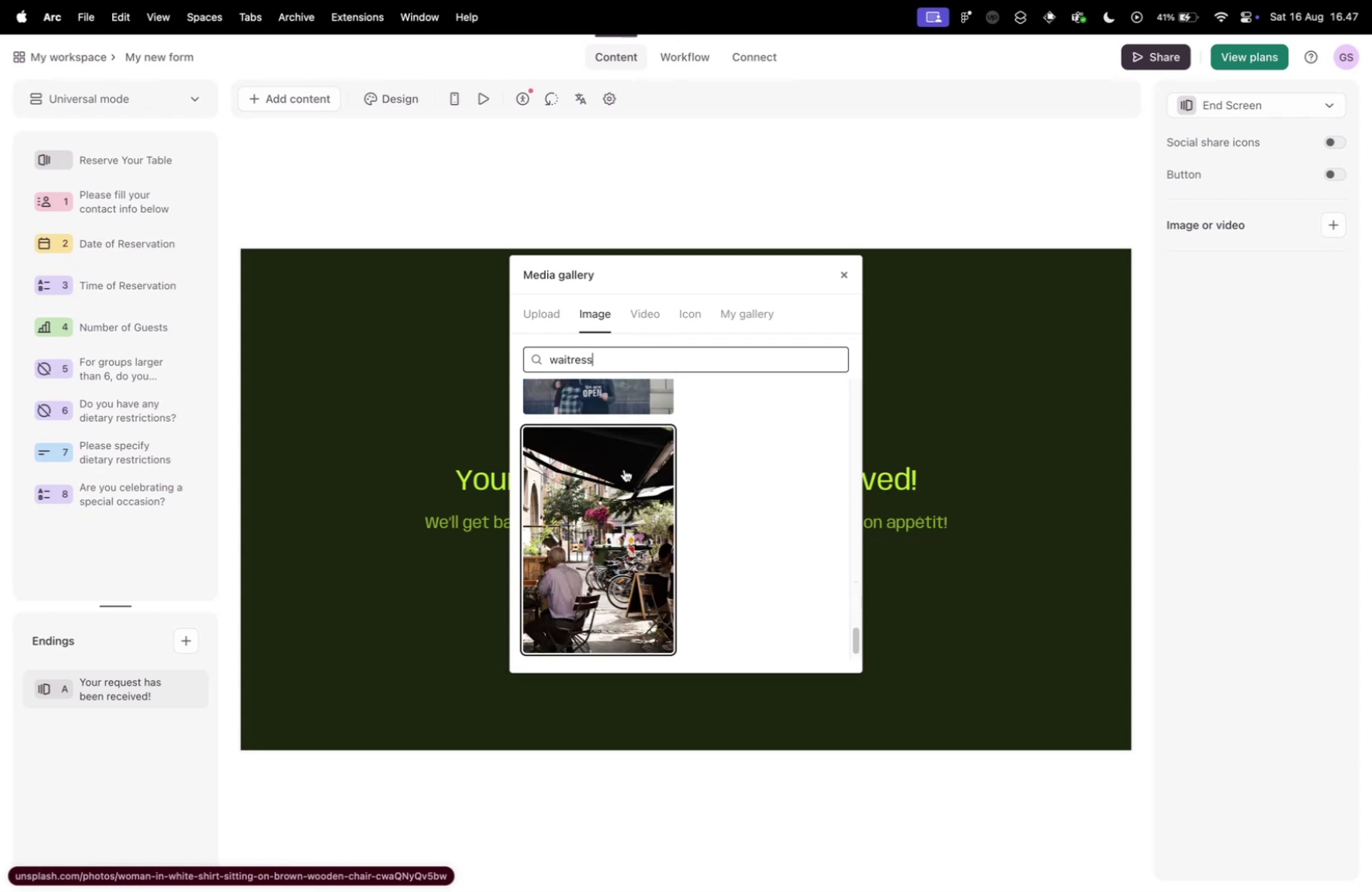 
wait(10.35)
 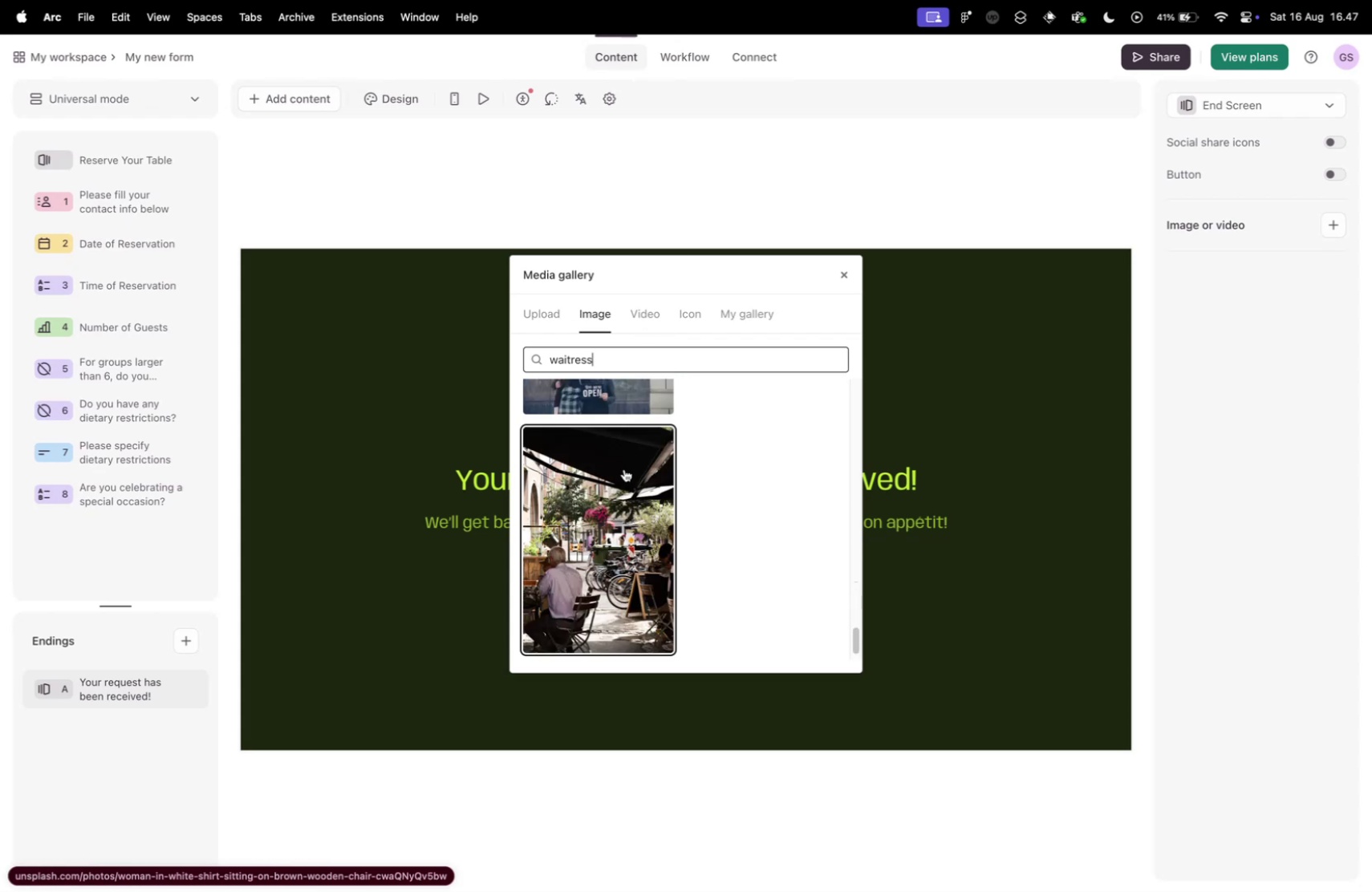 
scroll: coordinate [623, 486], scroll_direction: down, amount: 5.0
 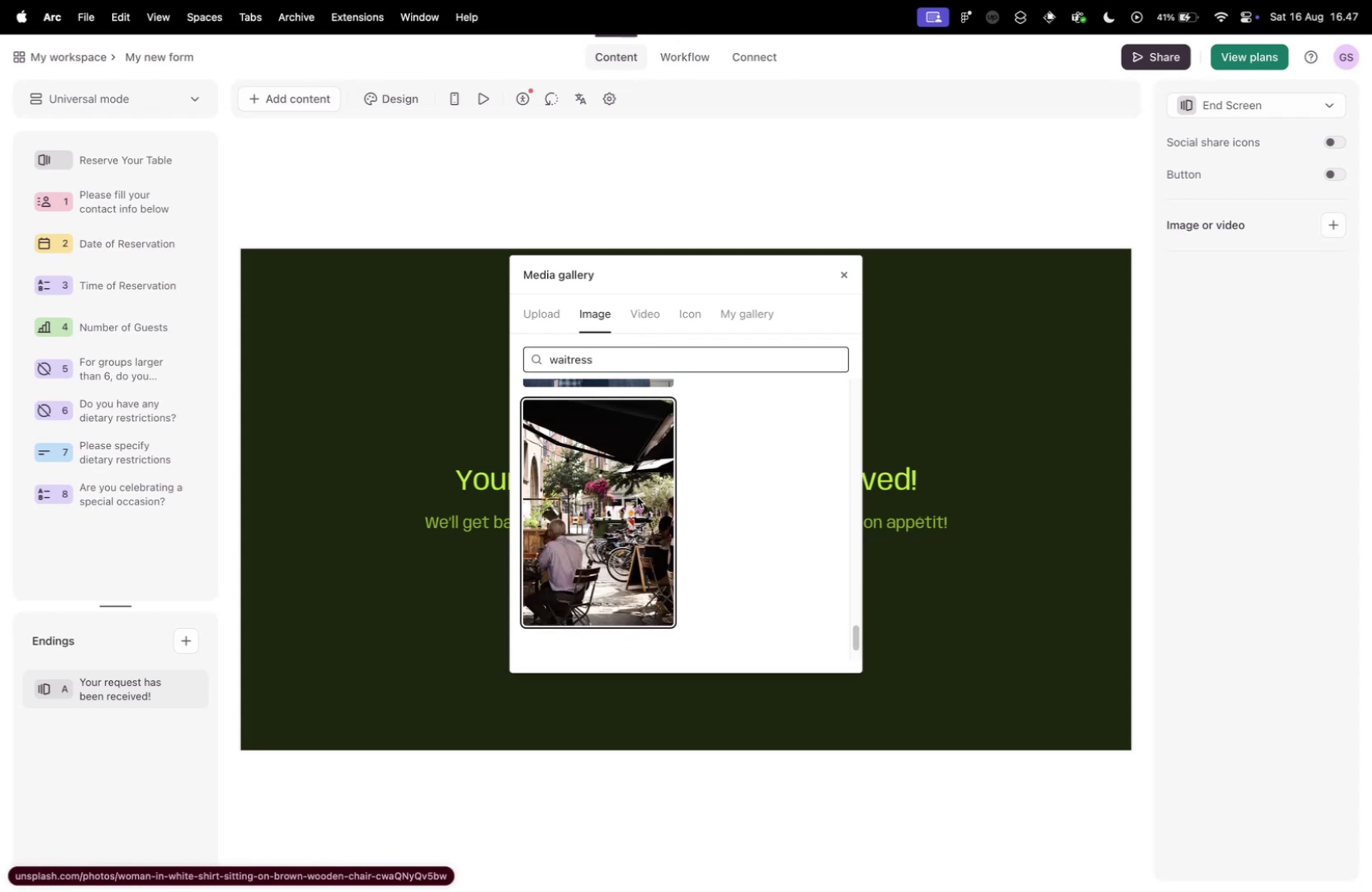 
scroll: coordinate [627, 491], scroll_direction: up, amount: 35.0
 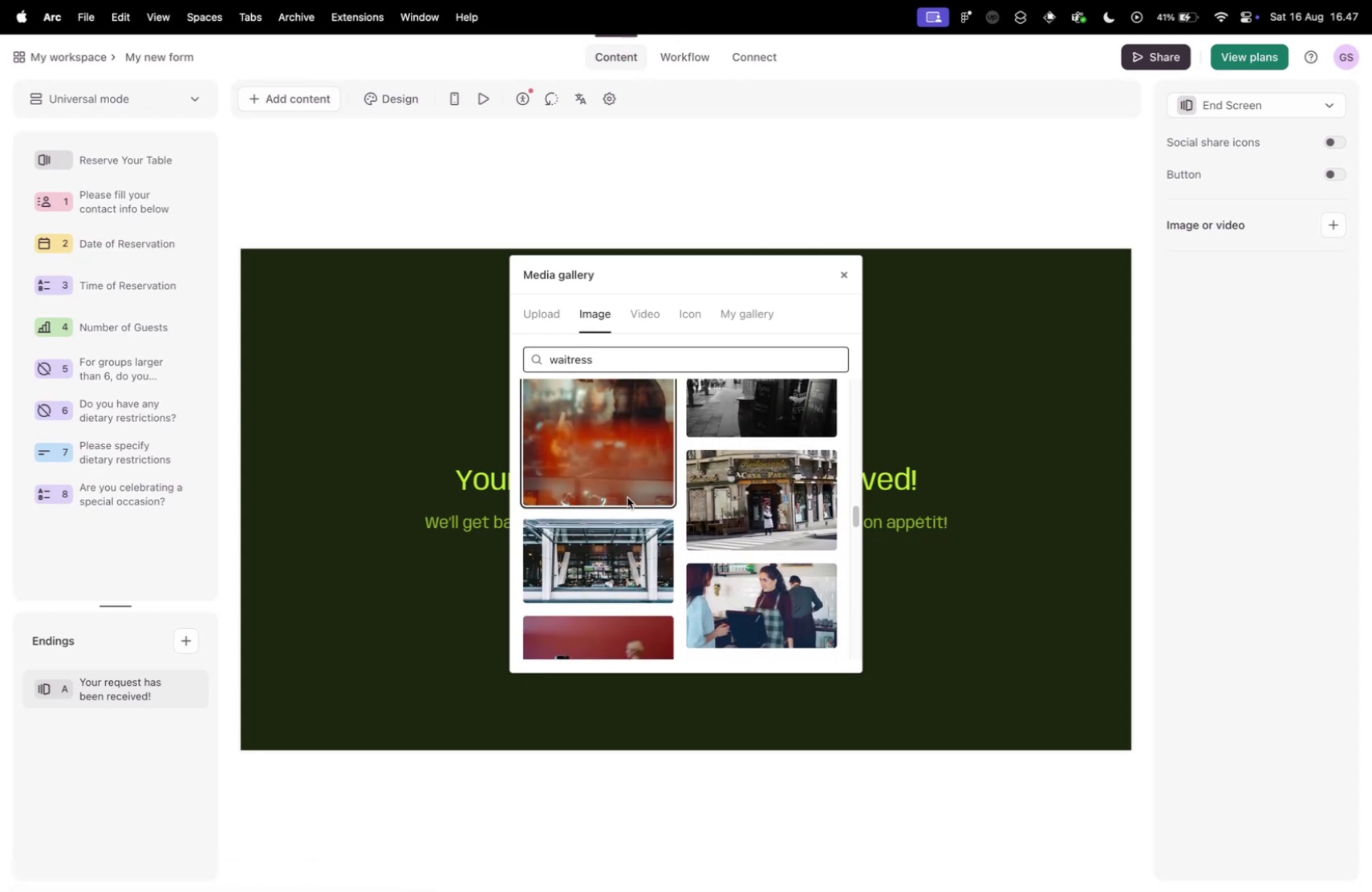 
scroll: coordinate [624, 498], scroll_direction: up, amount: 9.0
 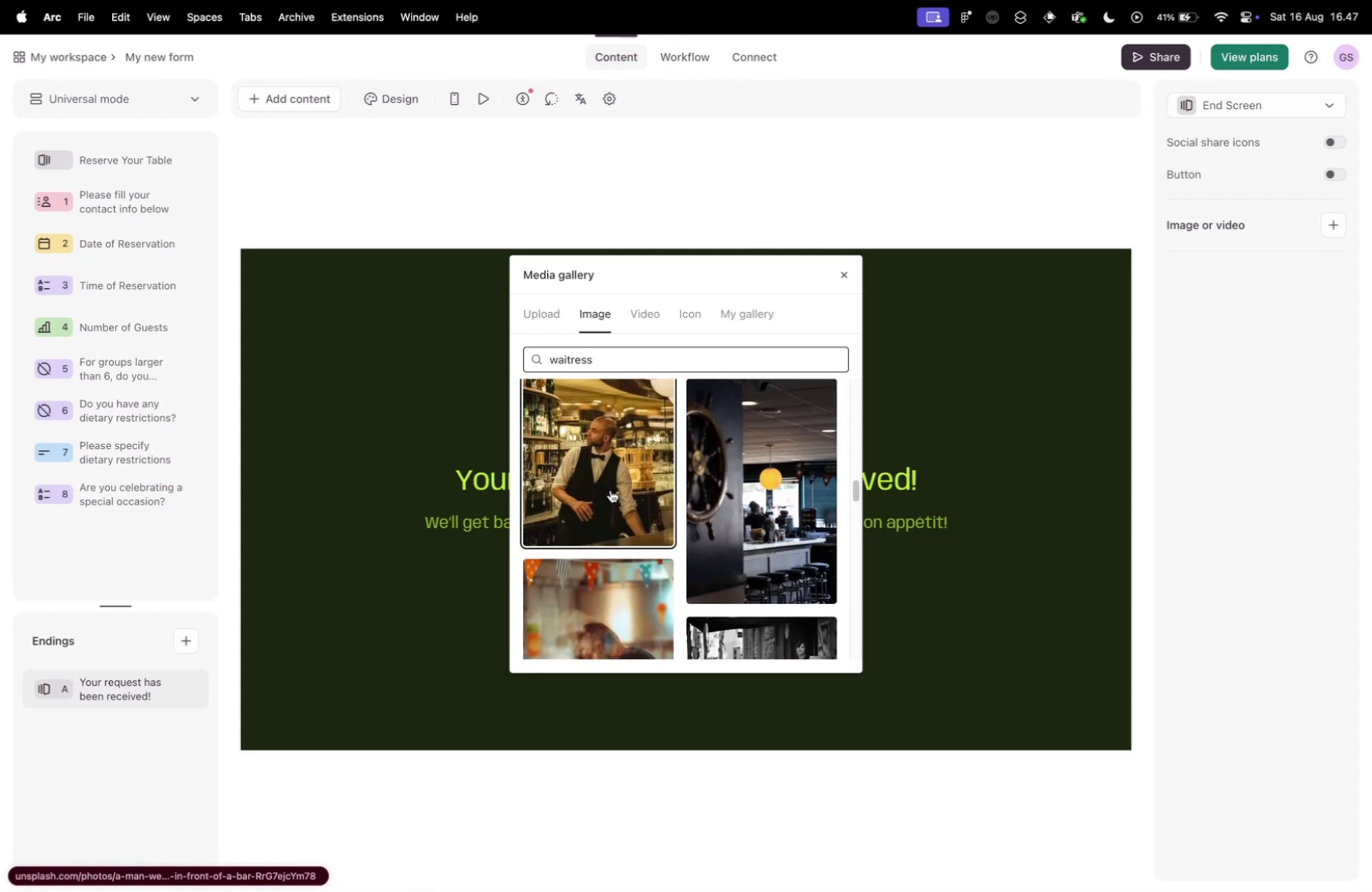 
scroll: coordinate [609, 487], scroll_direction: down, amount: 7.0
 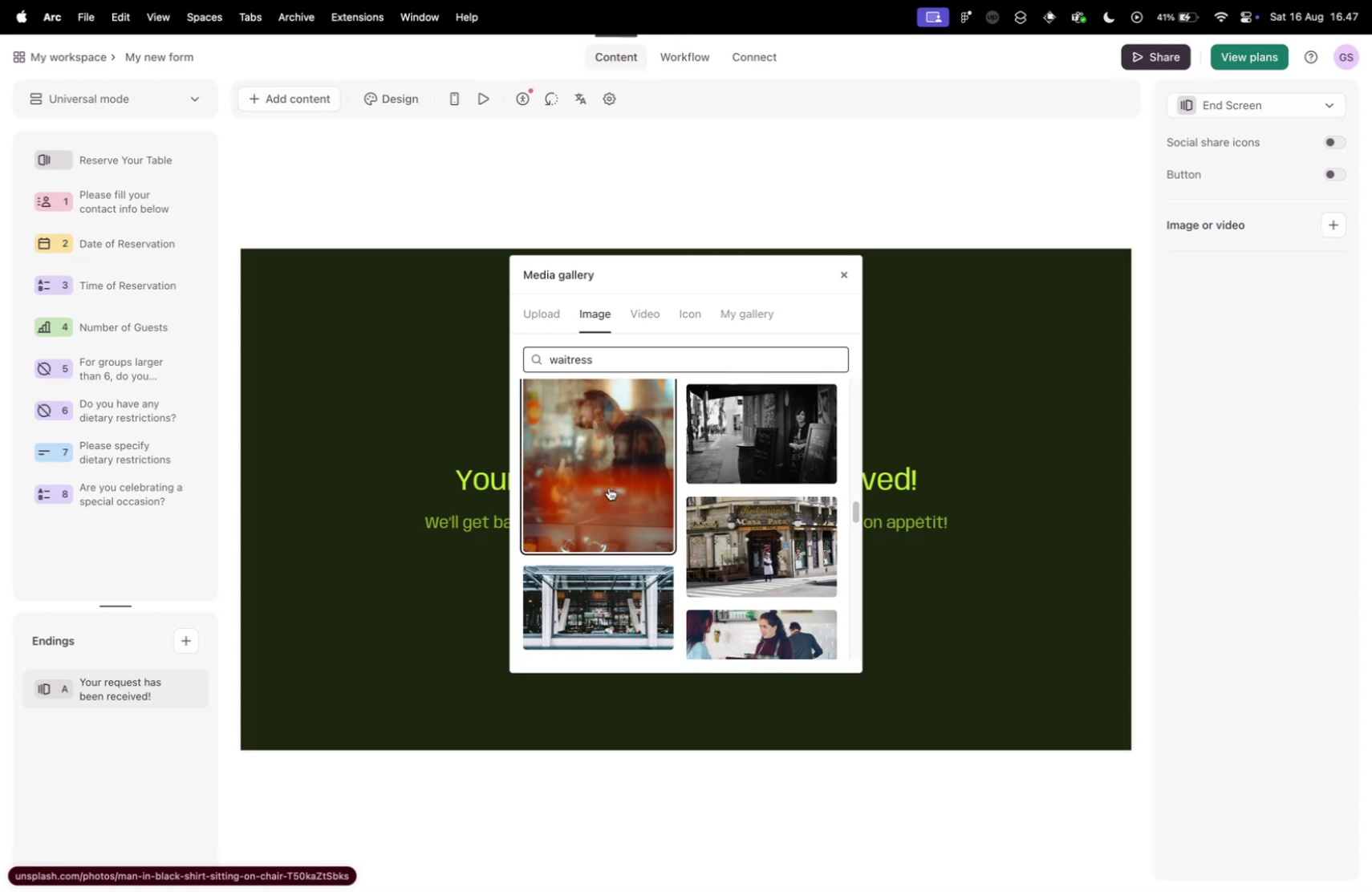 
scroll: coordinate [574, 540], scroll_direction: up, amount: 39.0
 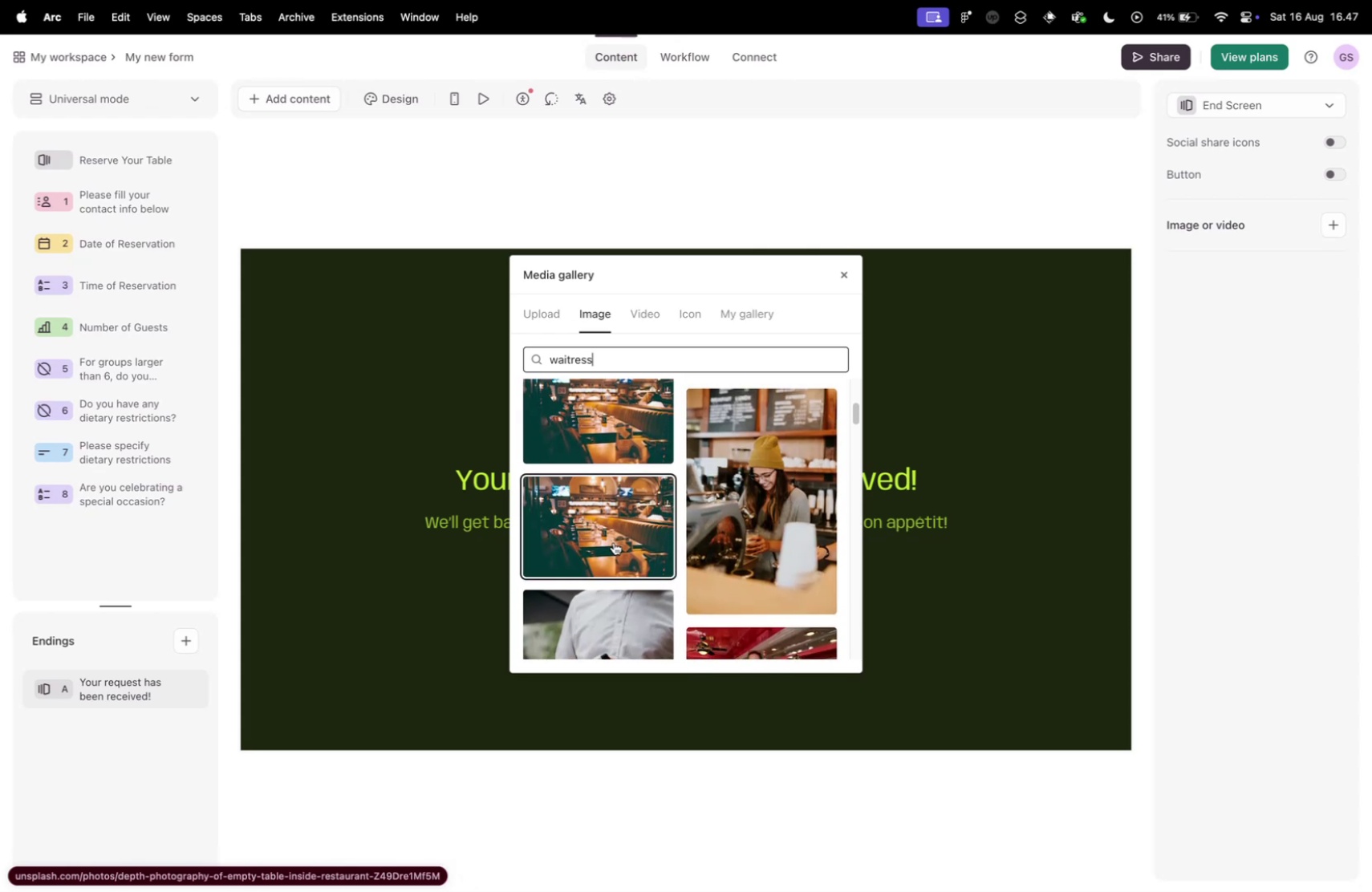 
scroll: coordinate [621, 538], scroll_direction: down, amount: 7.0
 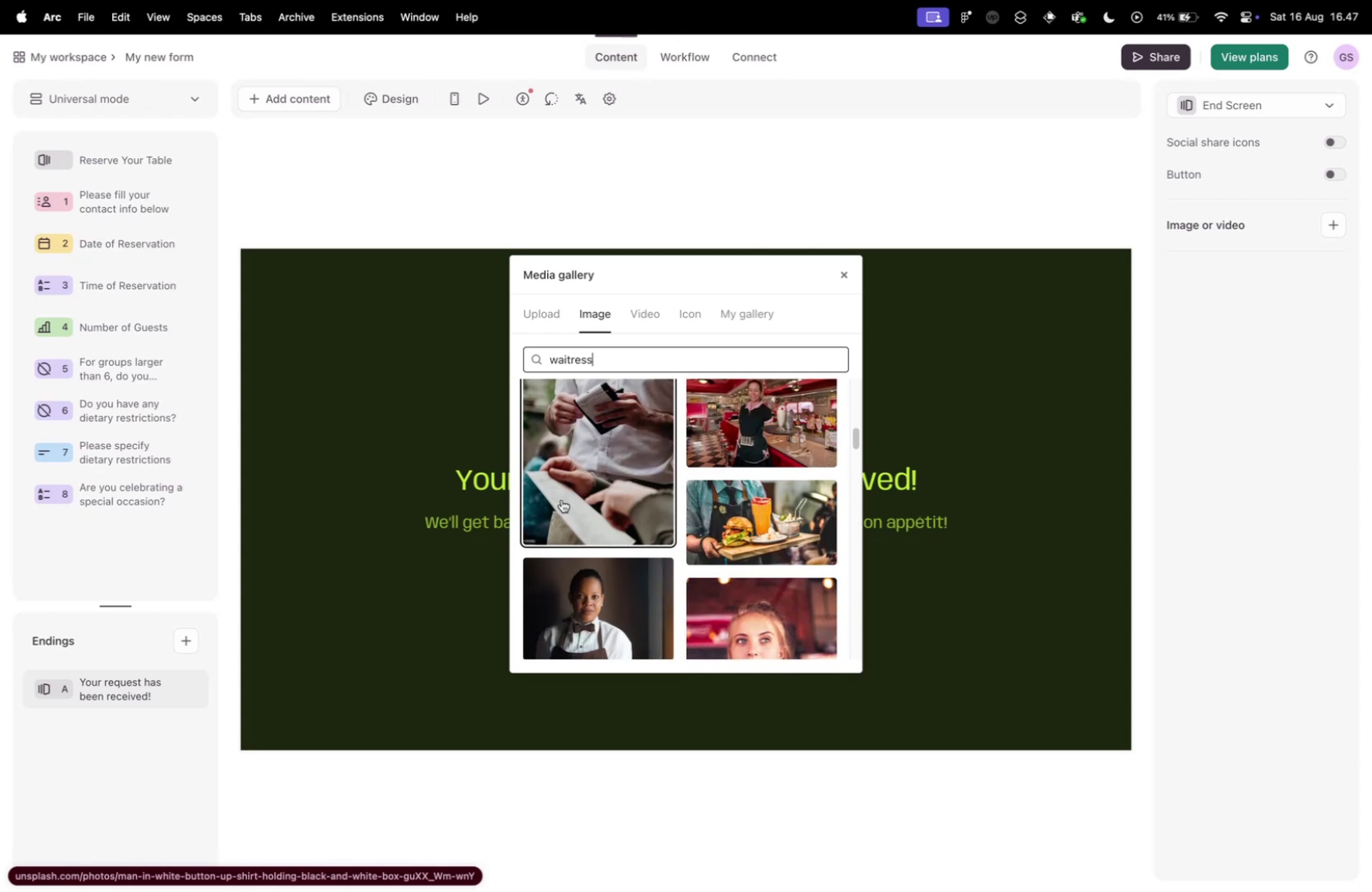 
mouse_move([599, 449])
 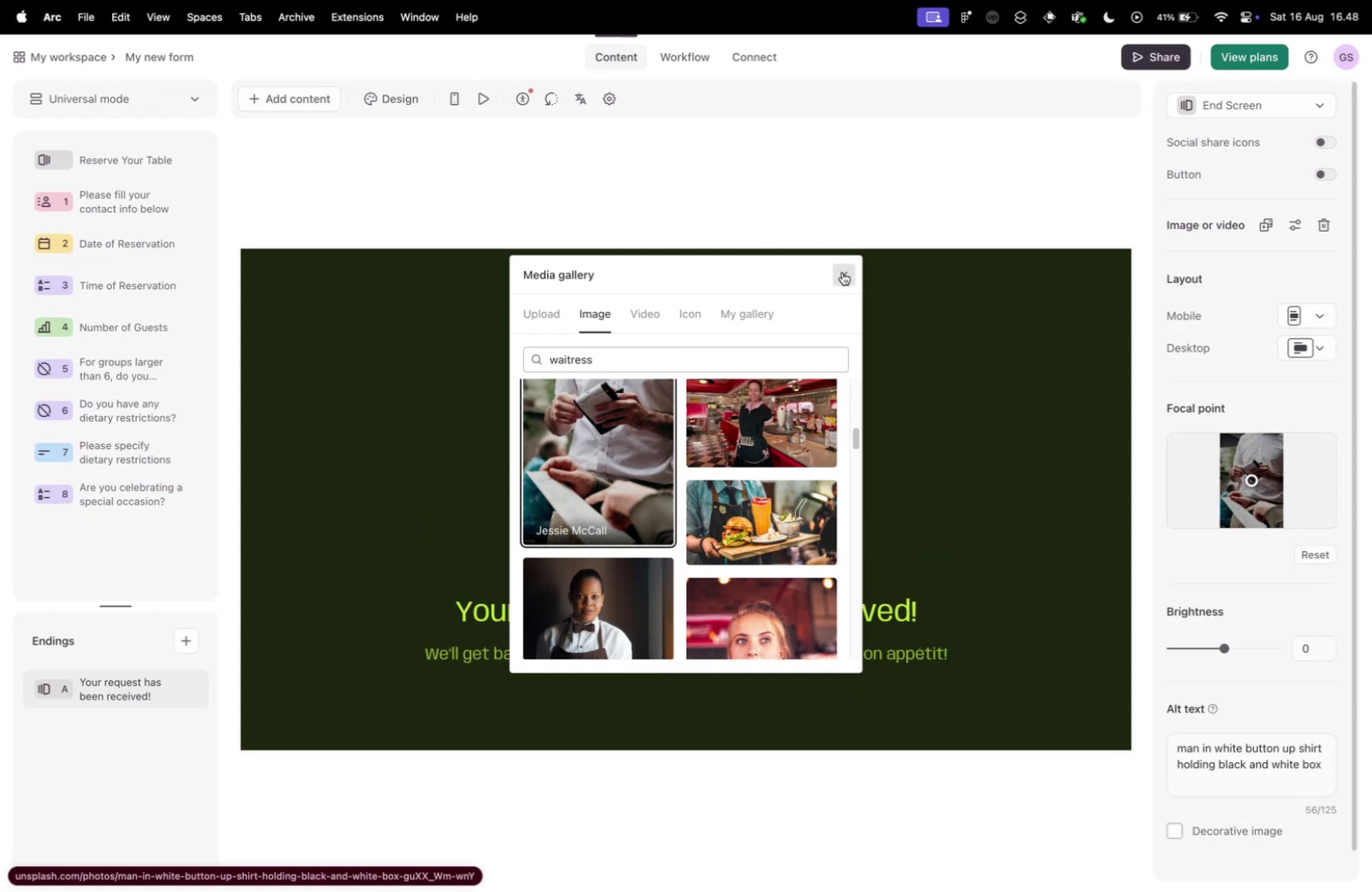 
left_click([843, 272])
 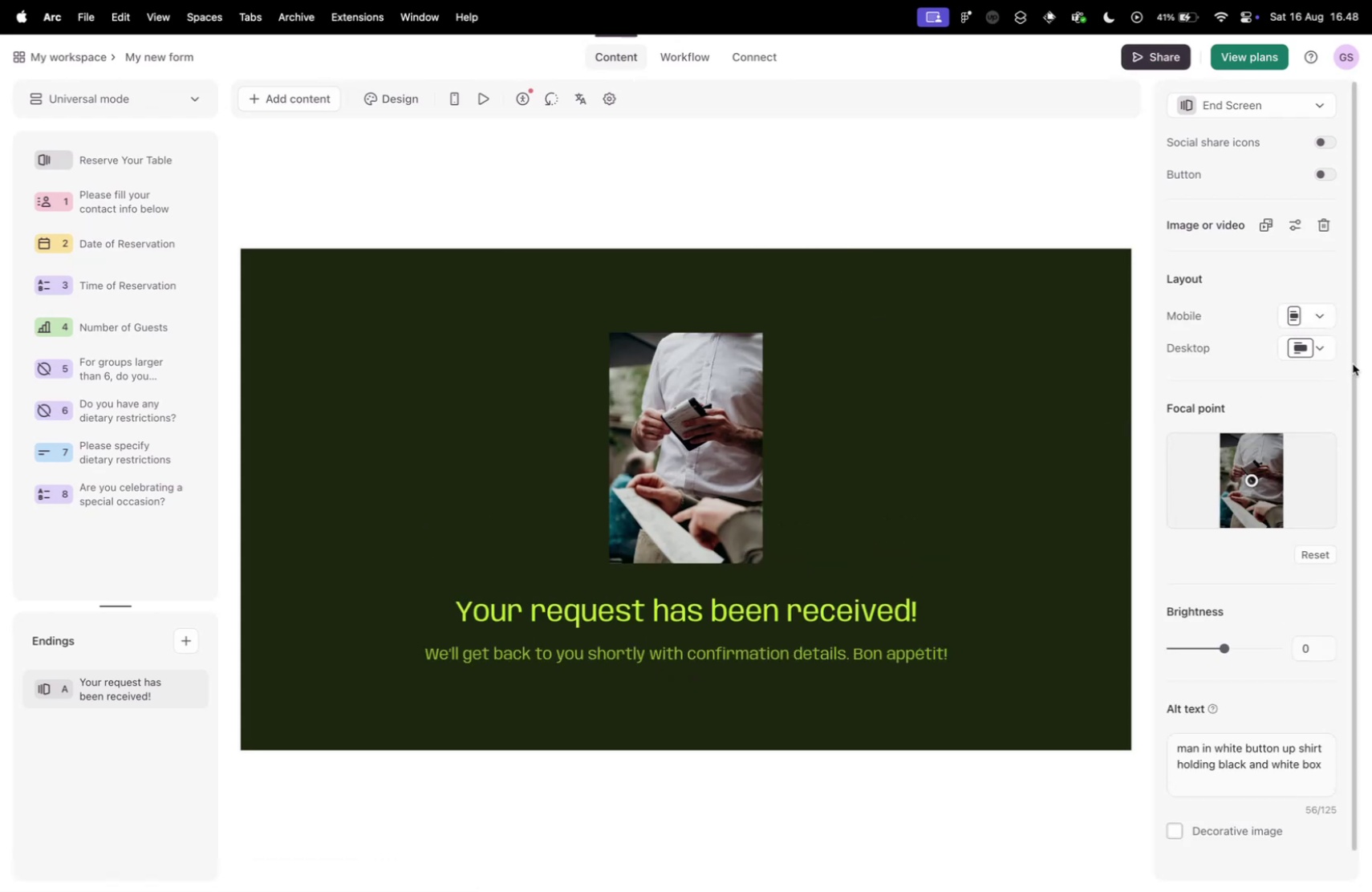 
left_click([1316, 342])
 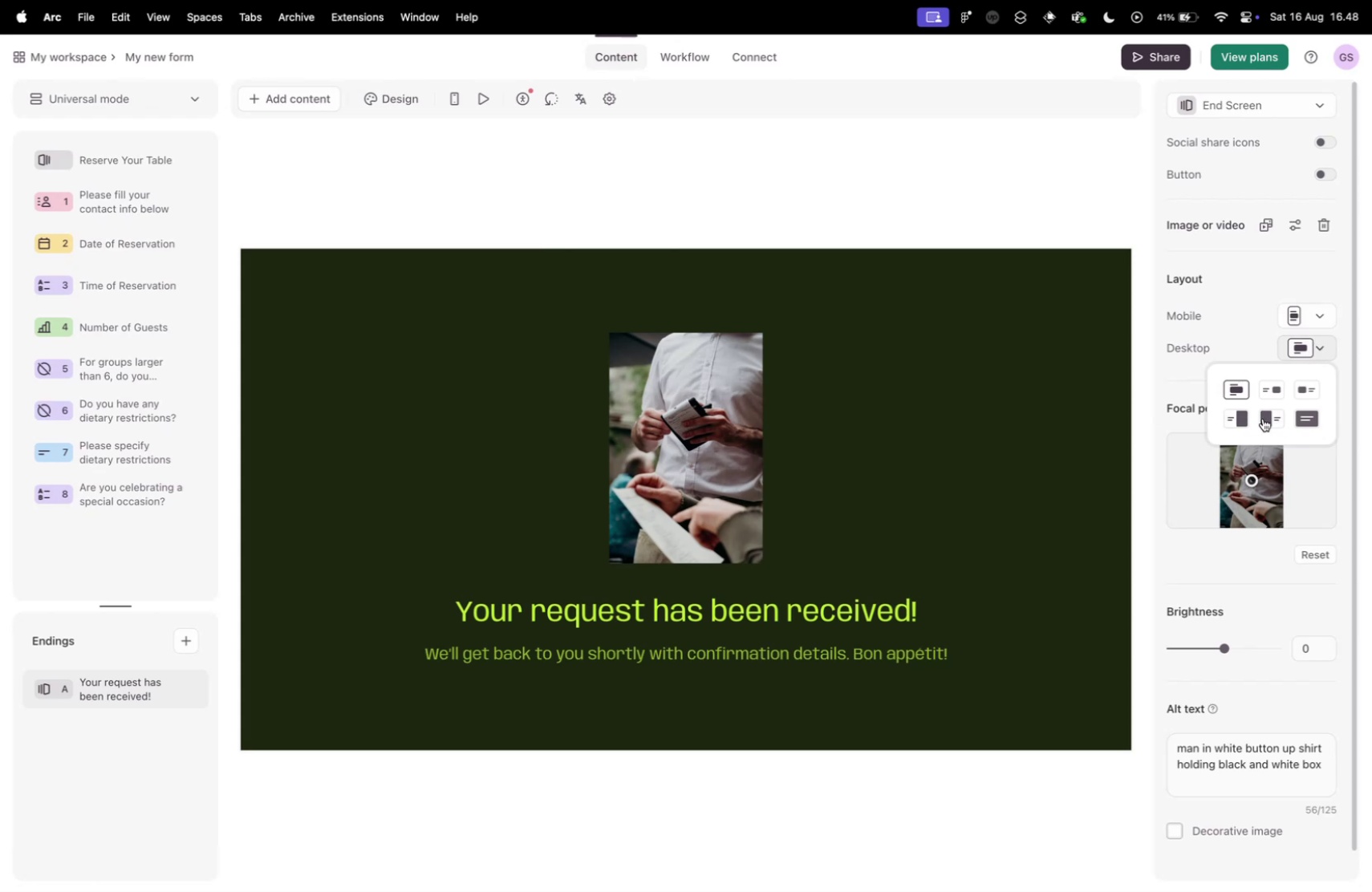 
left_click([1267, 416])
 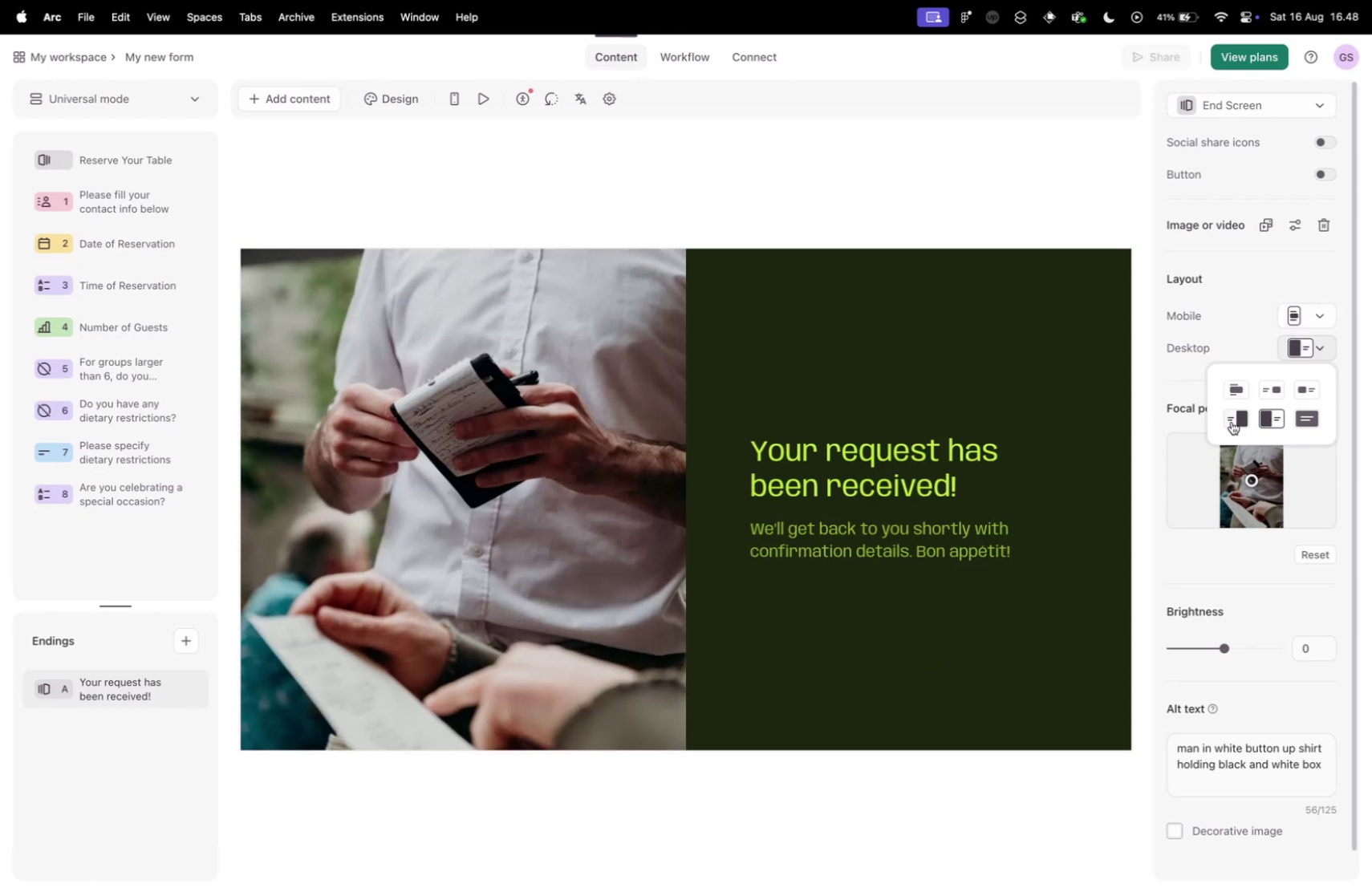 
left_click([1232, 421])
 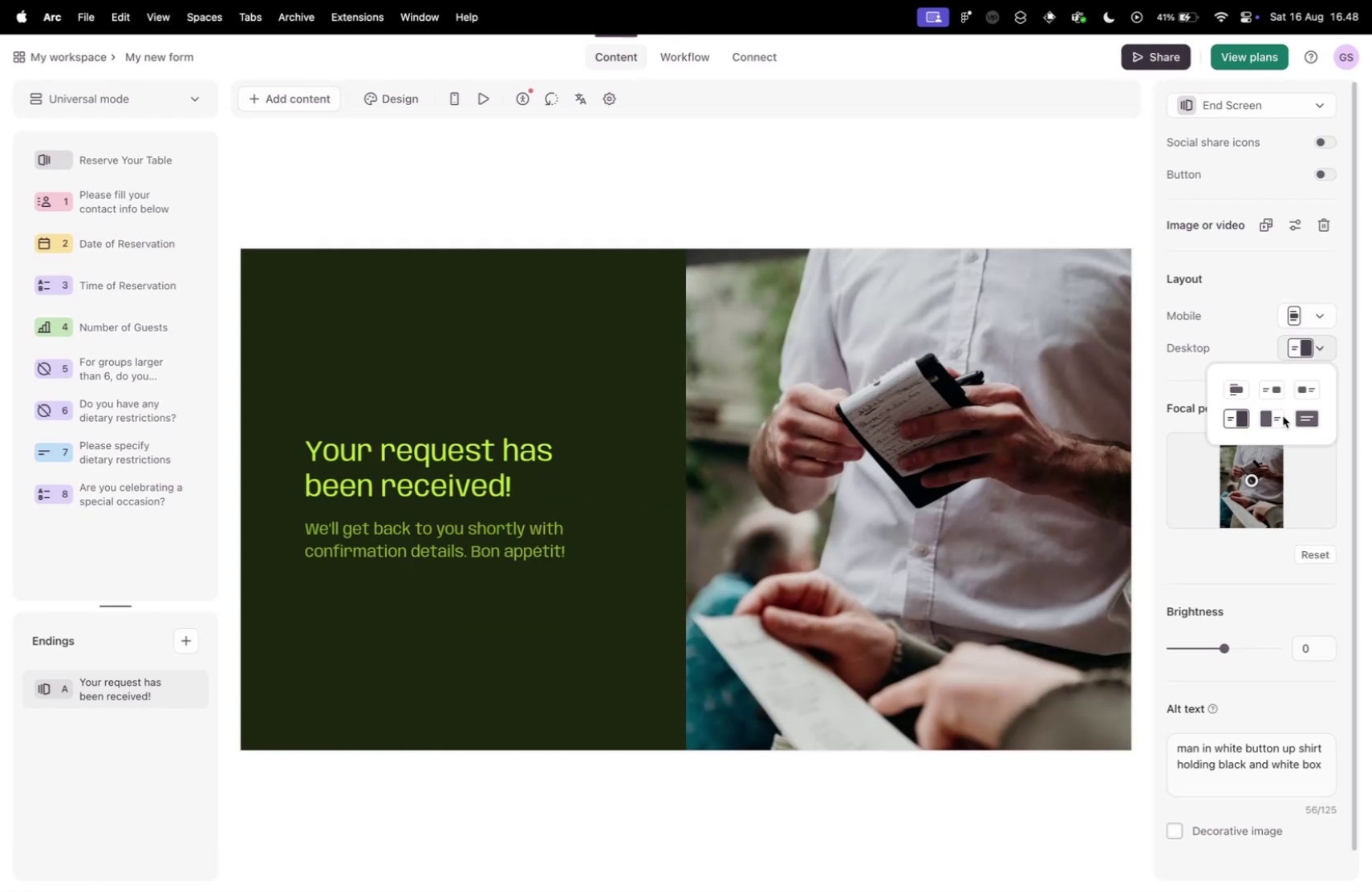 
wait(8.02)
 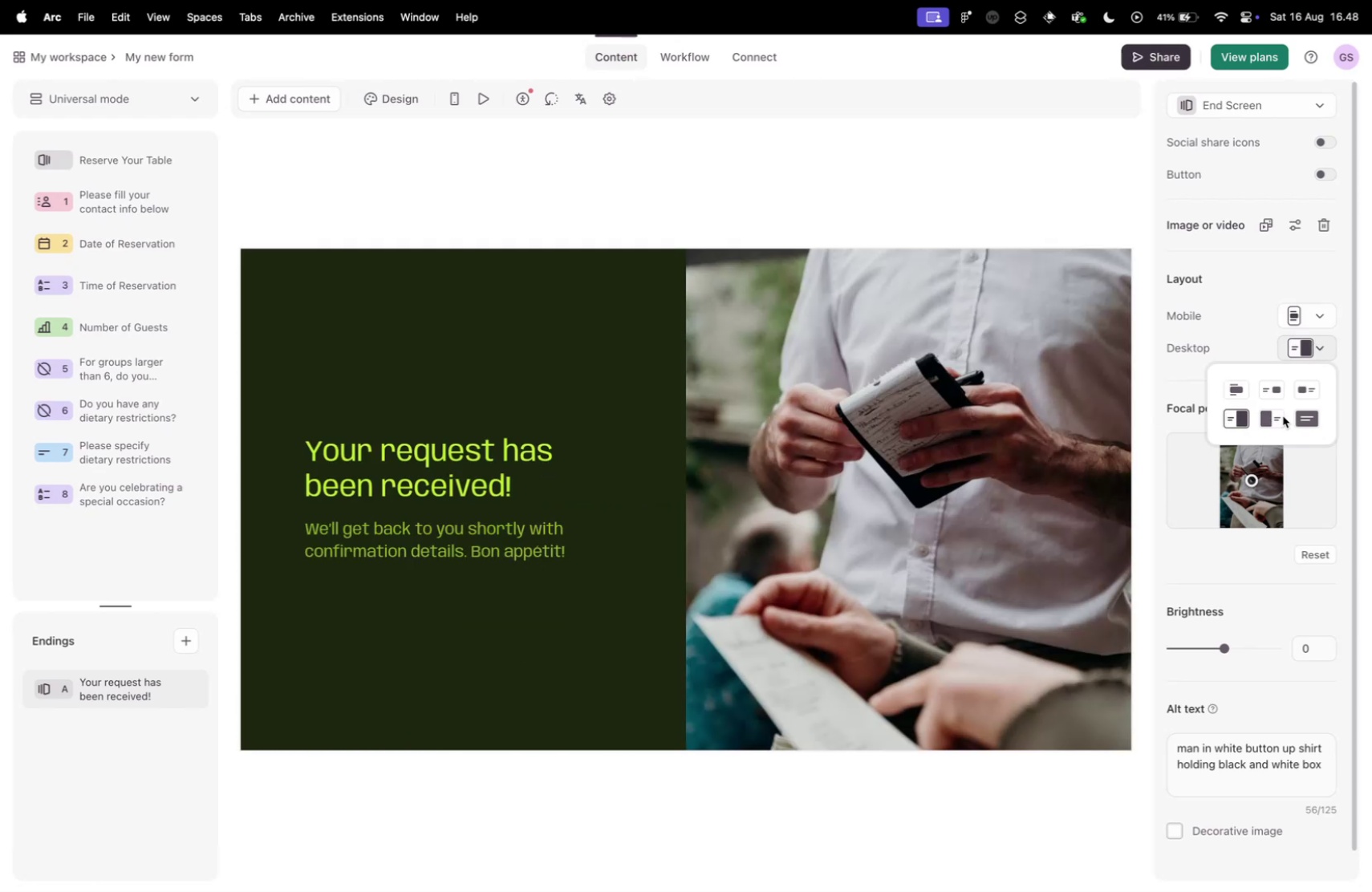 
left_click([1316, 316])
 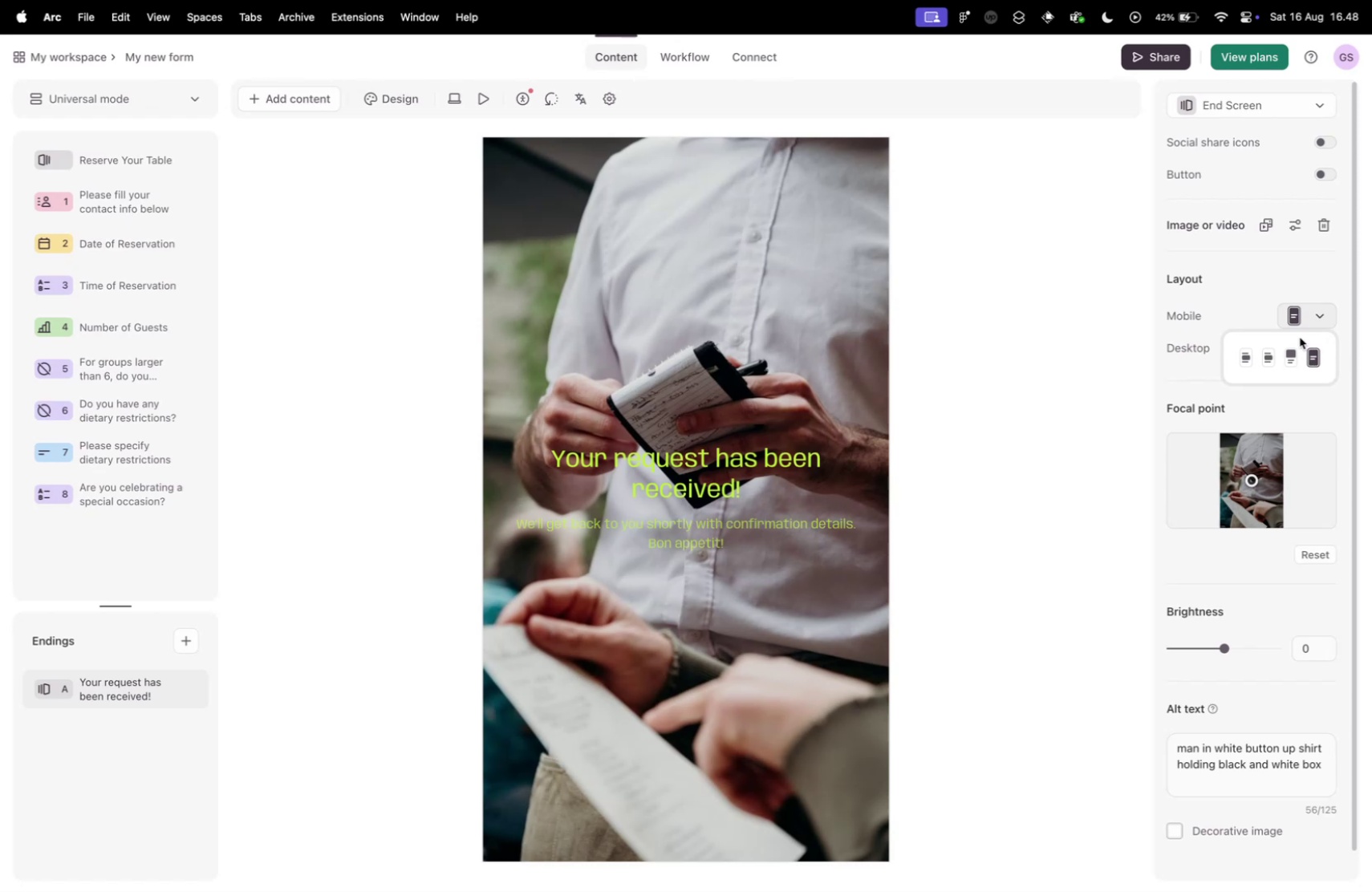 
wait(25.07)
 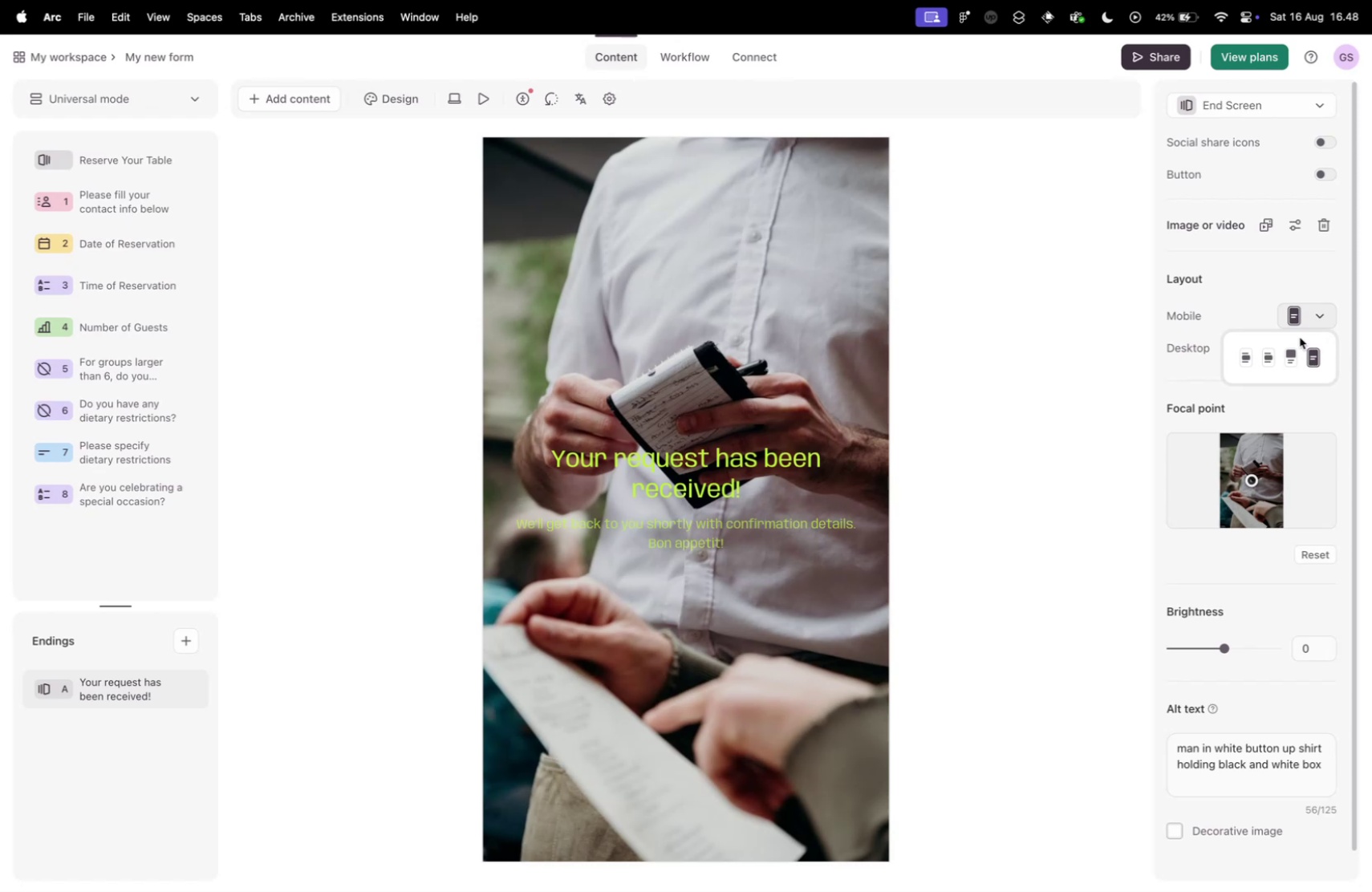 
left_click([830, 170])
 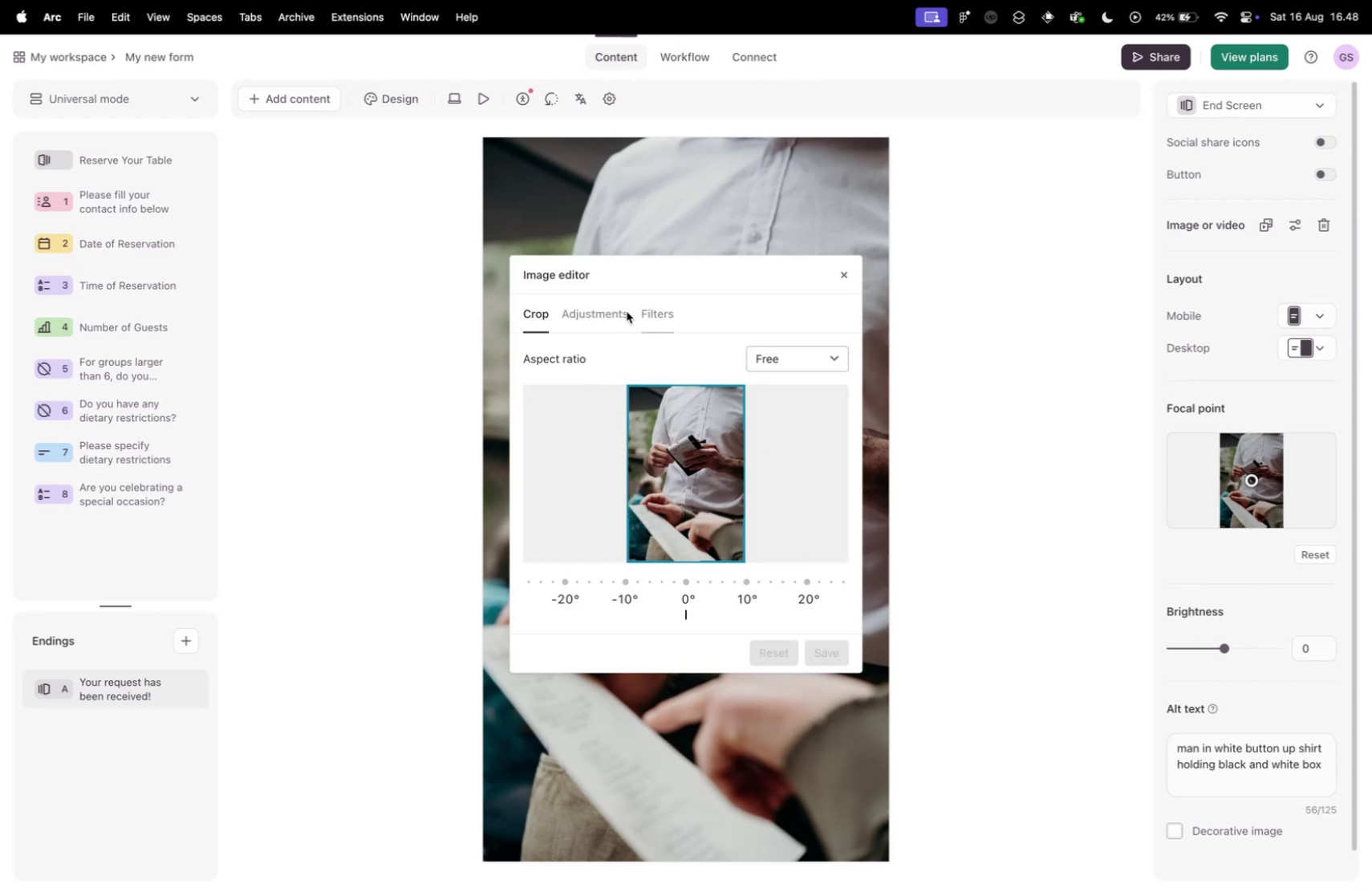 
left_click([607, 308])
 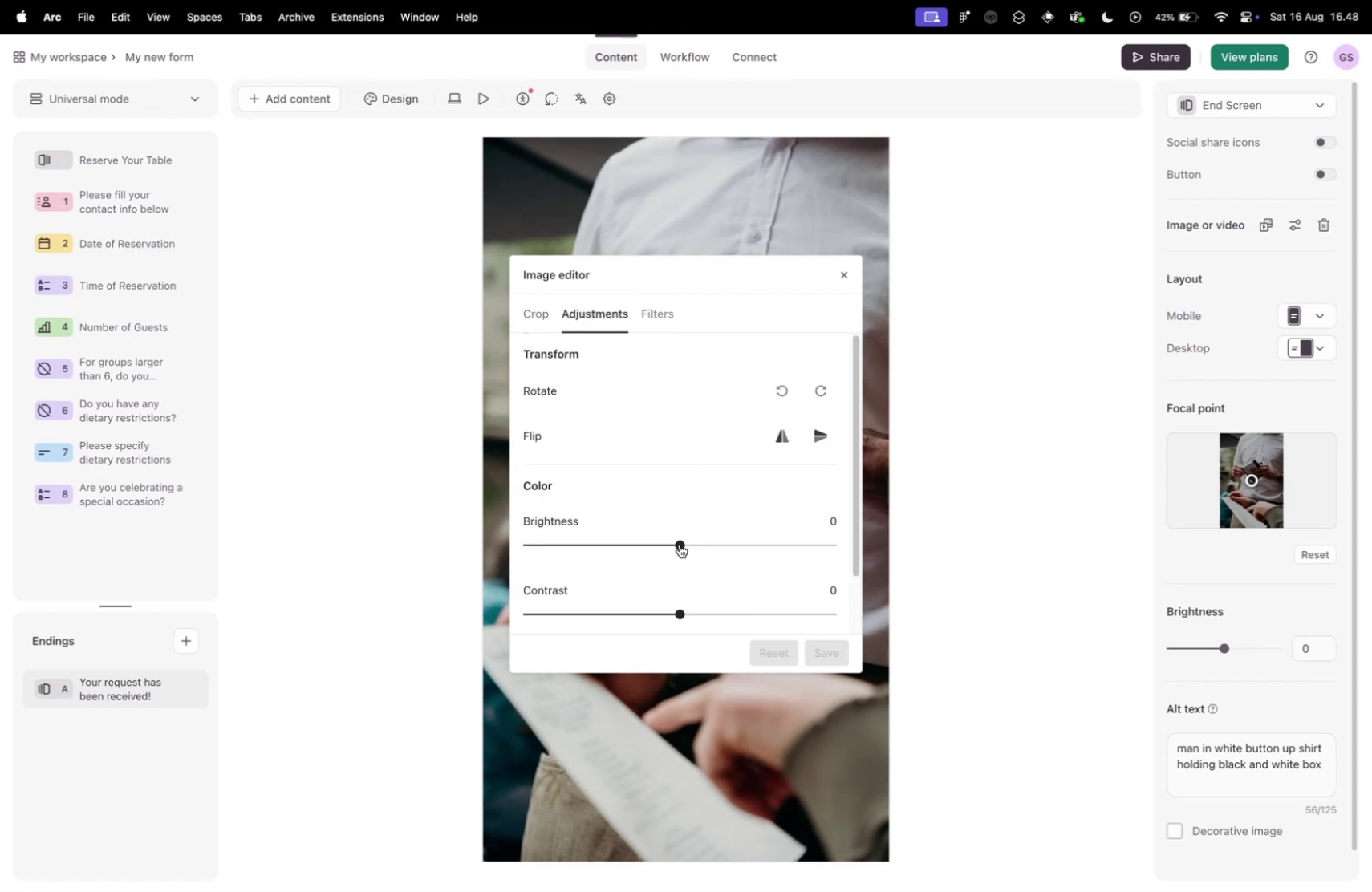 
left_click_drag(start_coordinate=[678, 543], to_coordinate=[610, 541])
 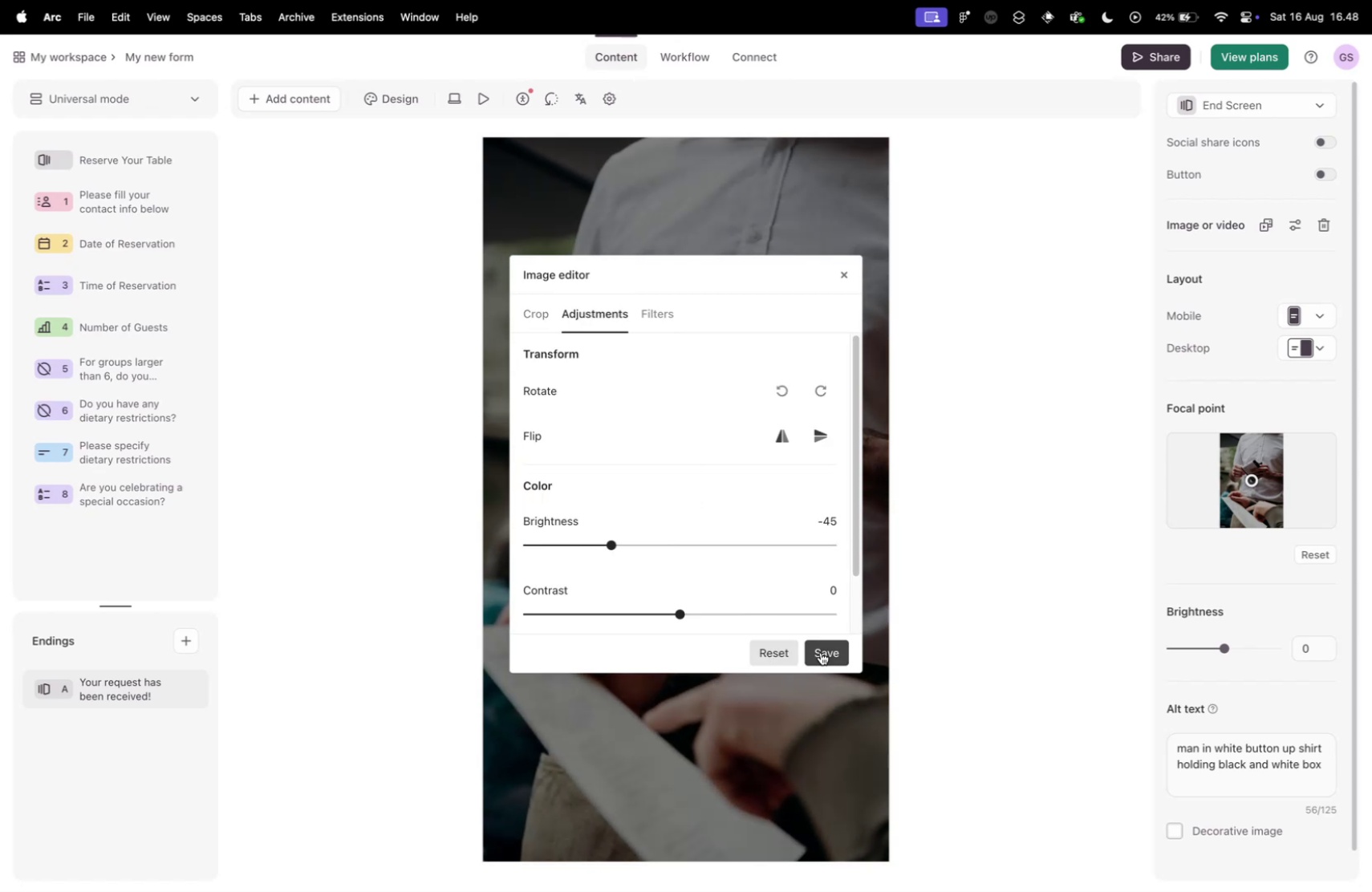 
left_click([826, 653])
 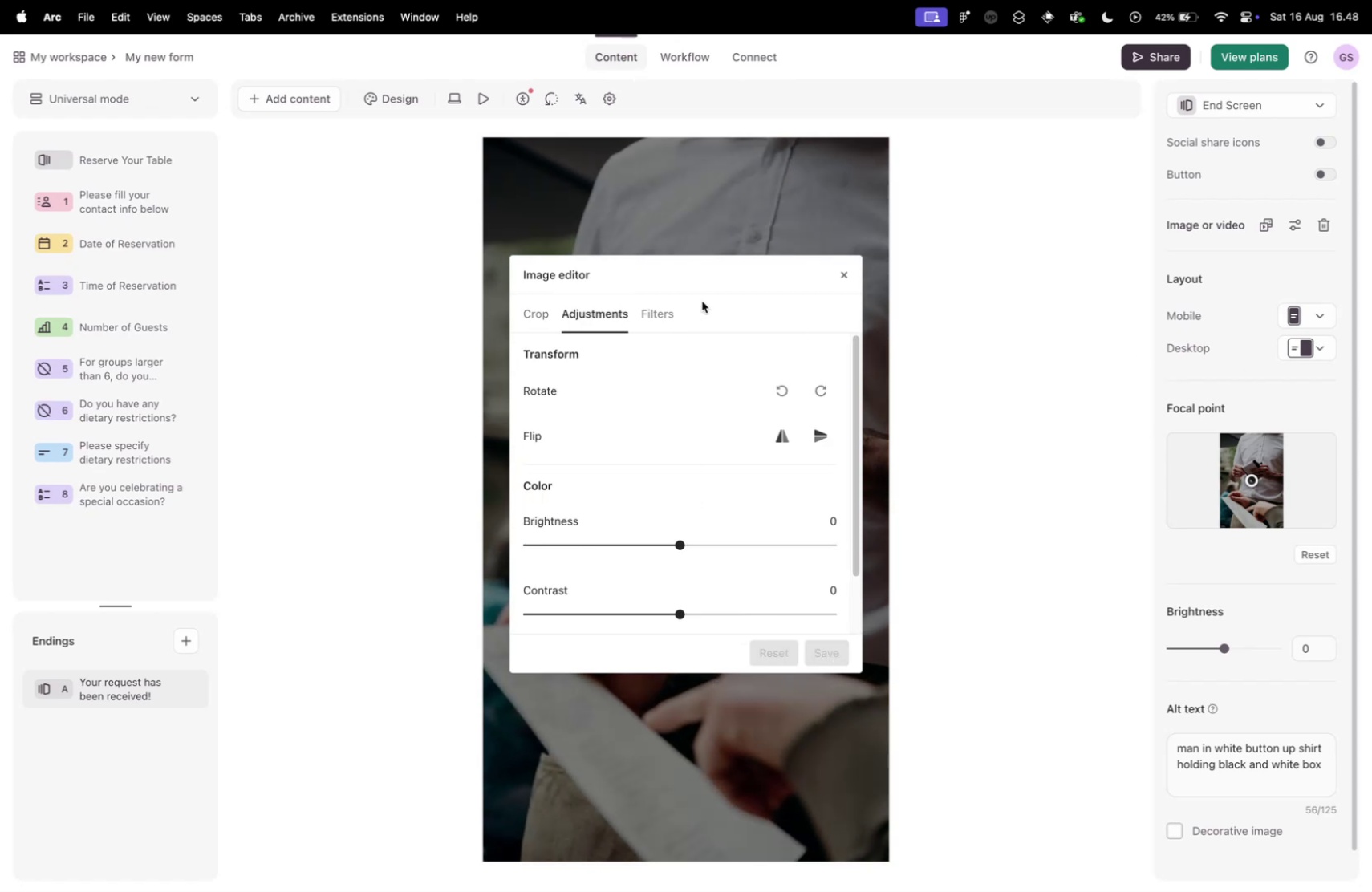 
left_click([844, 274])
 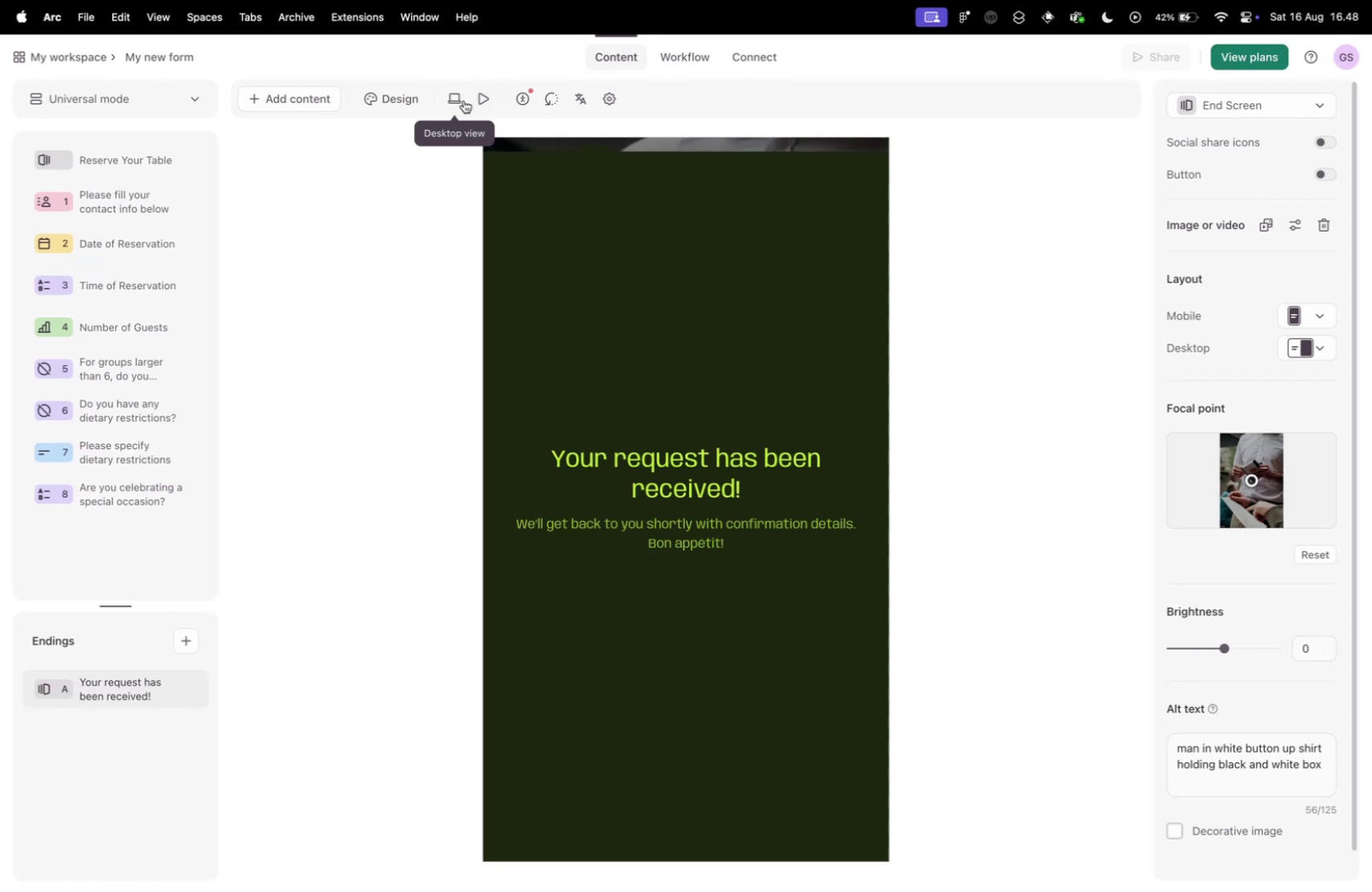 
left_click([454, 99])
 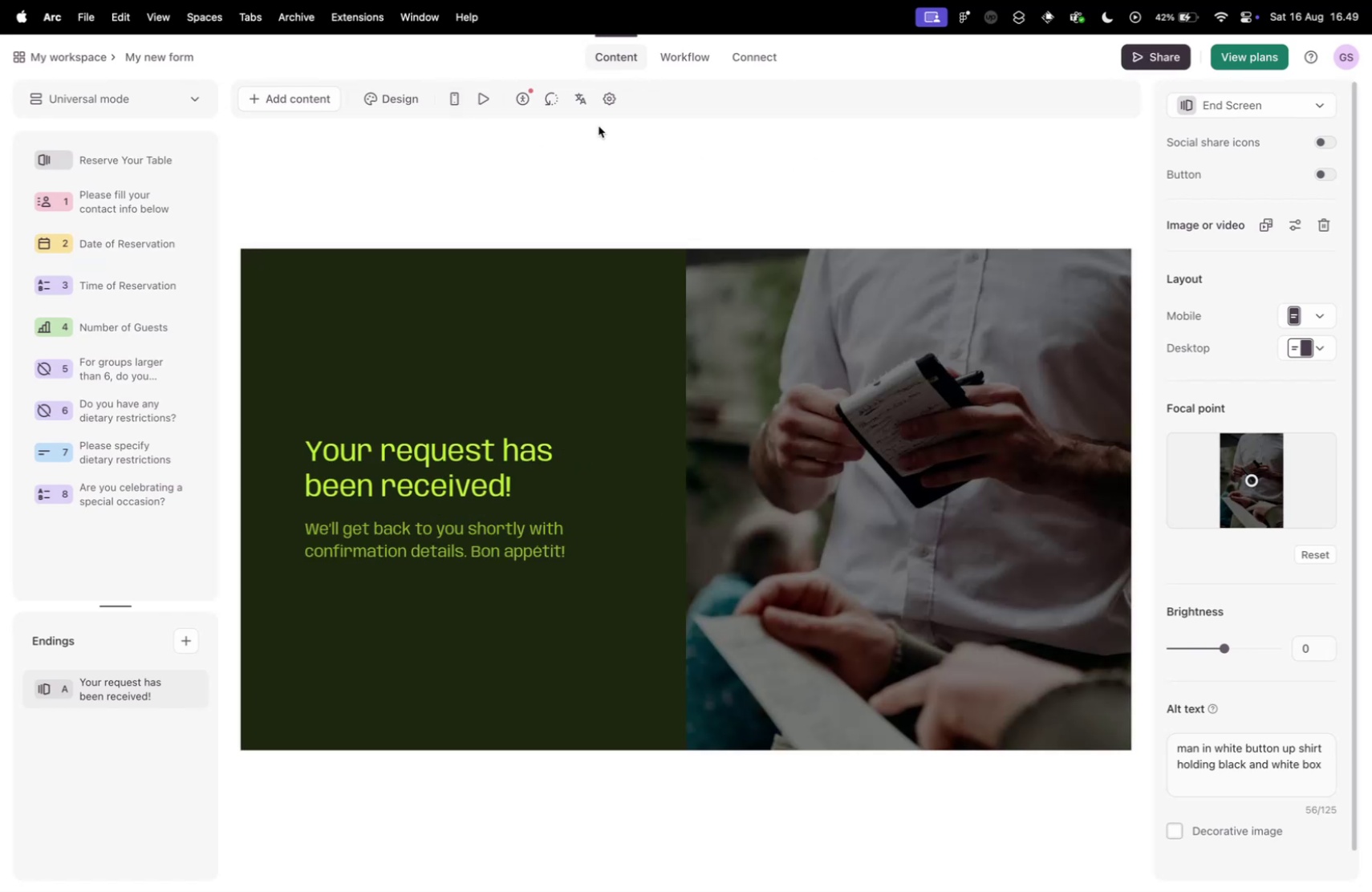 
wait(8.24)
 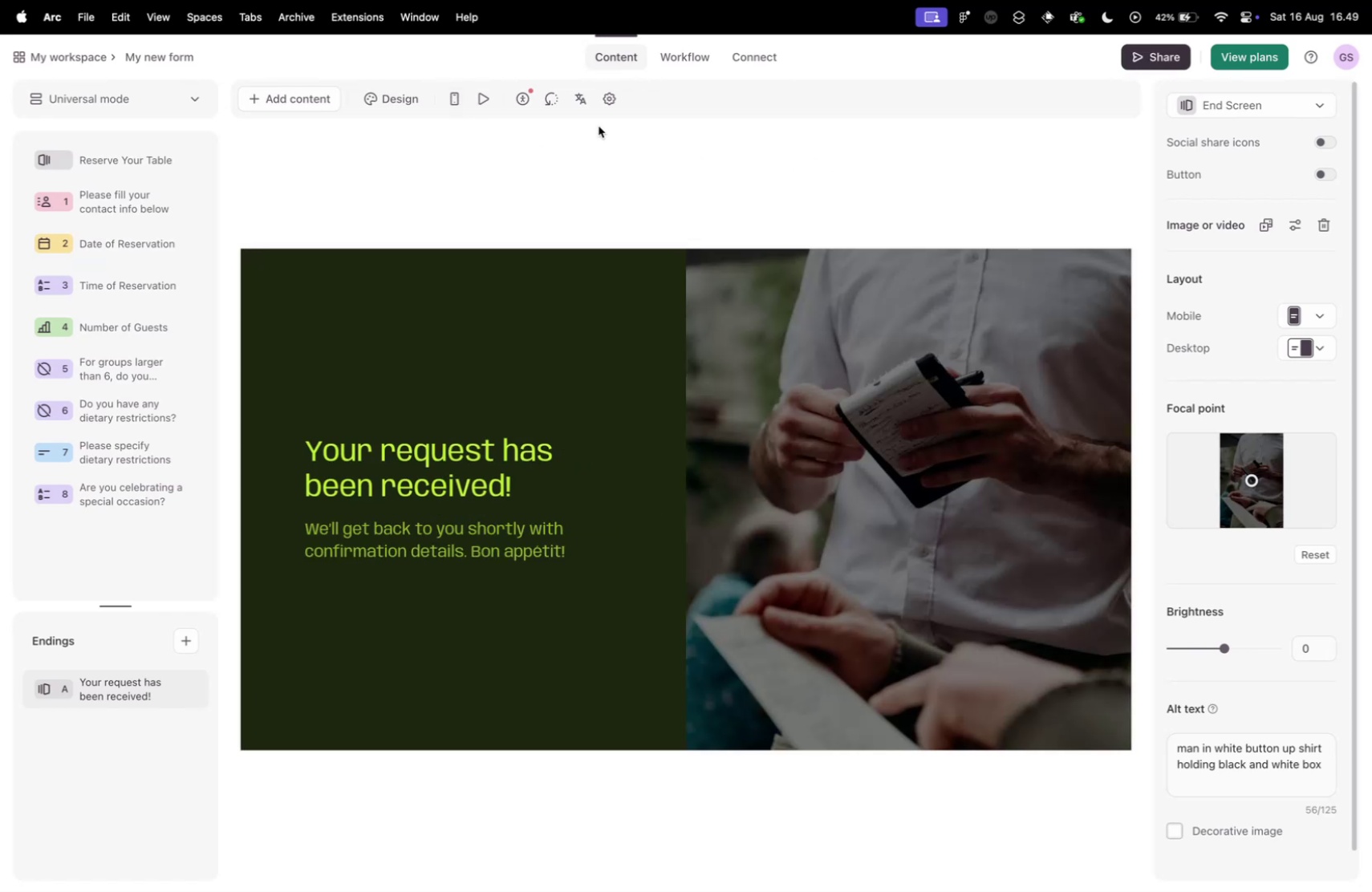 
left_click_drag(start_coordinate=[682, 537], to_coordinate=[781, 533])
 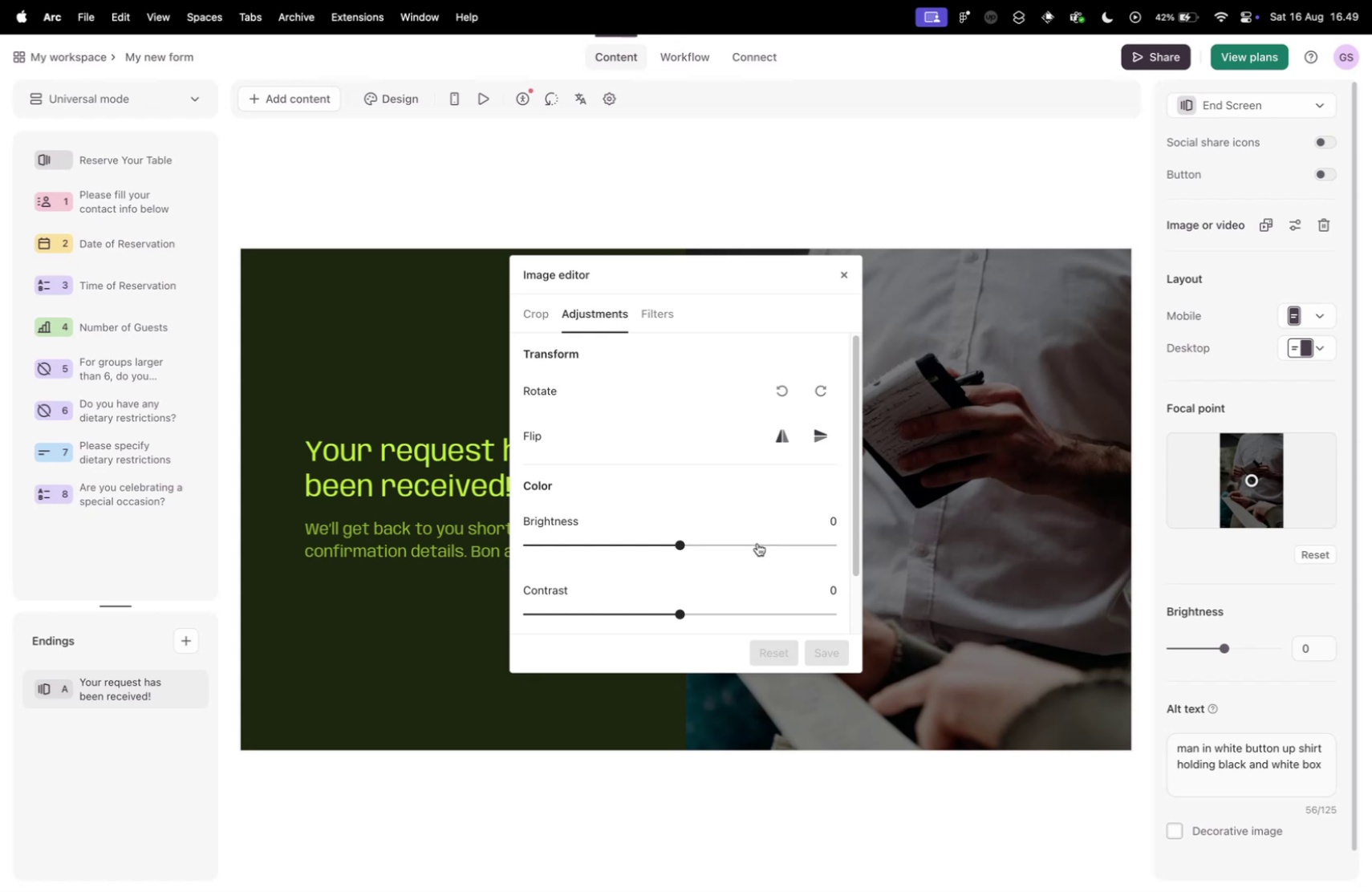 
left_click_drag(start_coordinate=[753, 543], to_coordinate=[785, 540])
 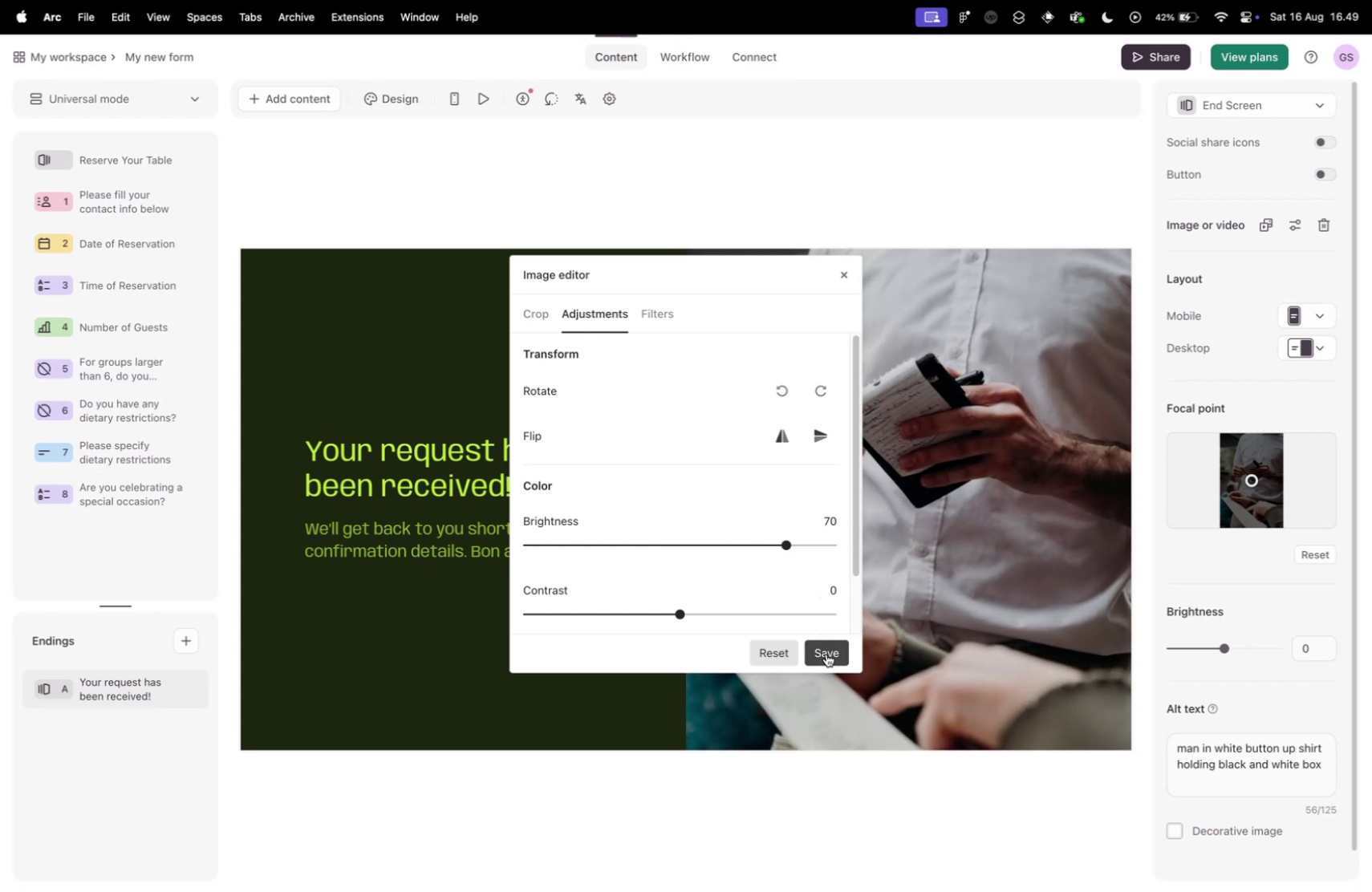 
left_click([826, 651])
 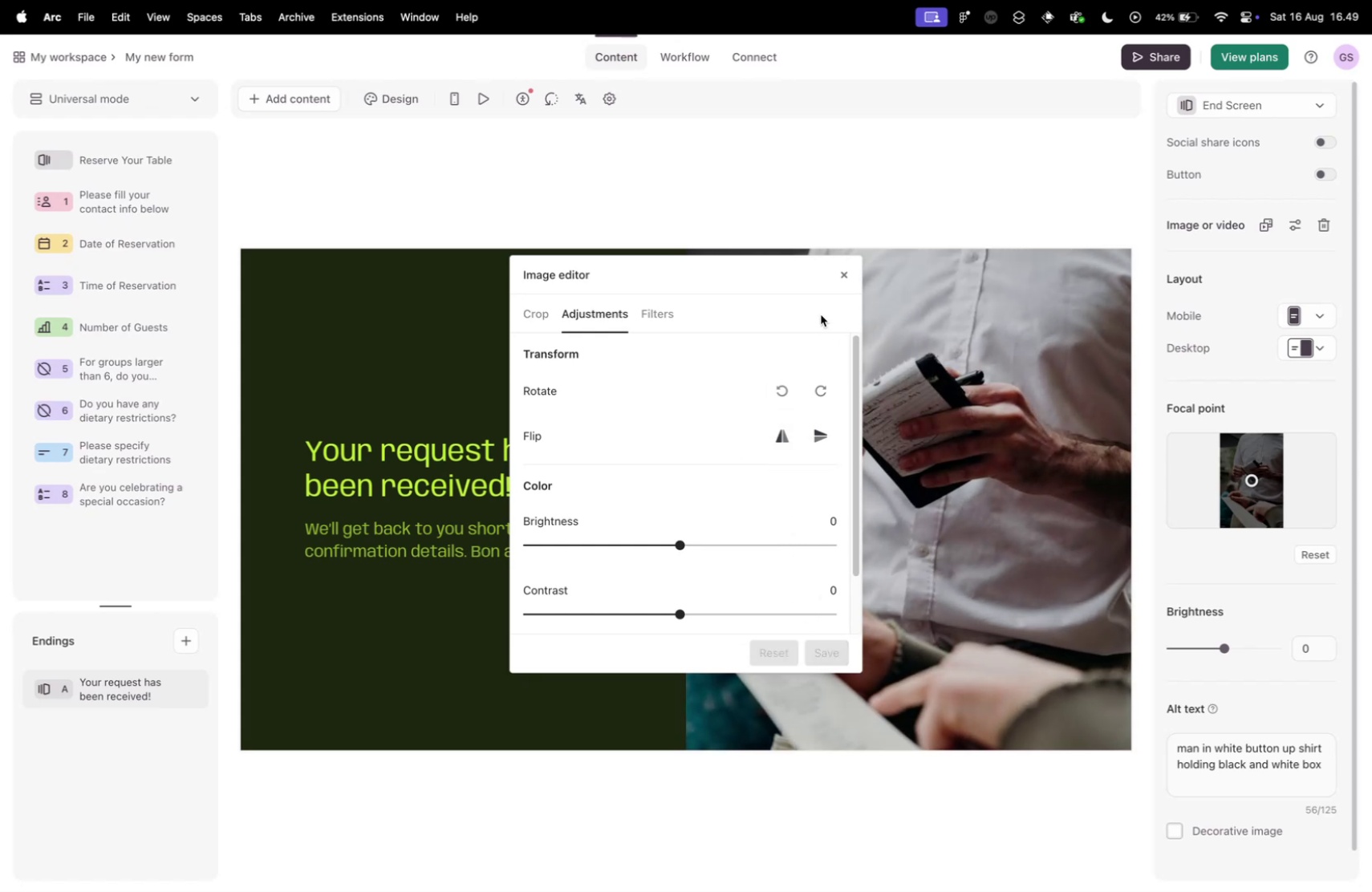 
left_click([836, 275])
 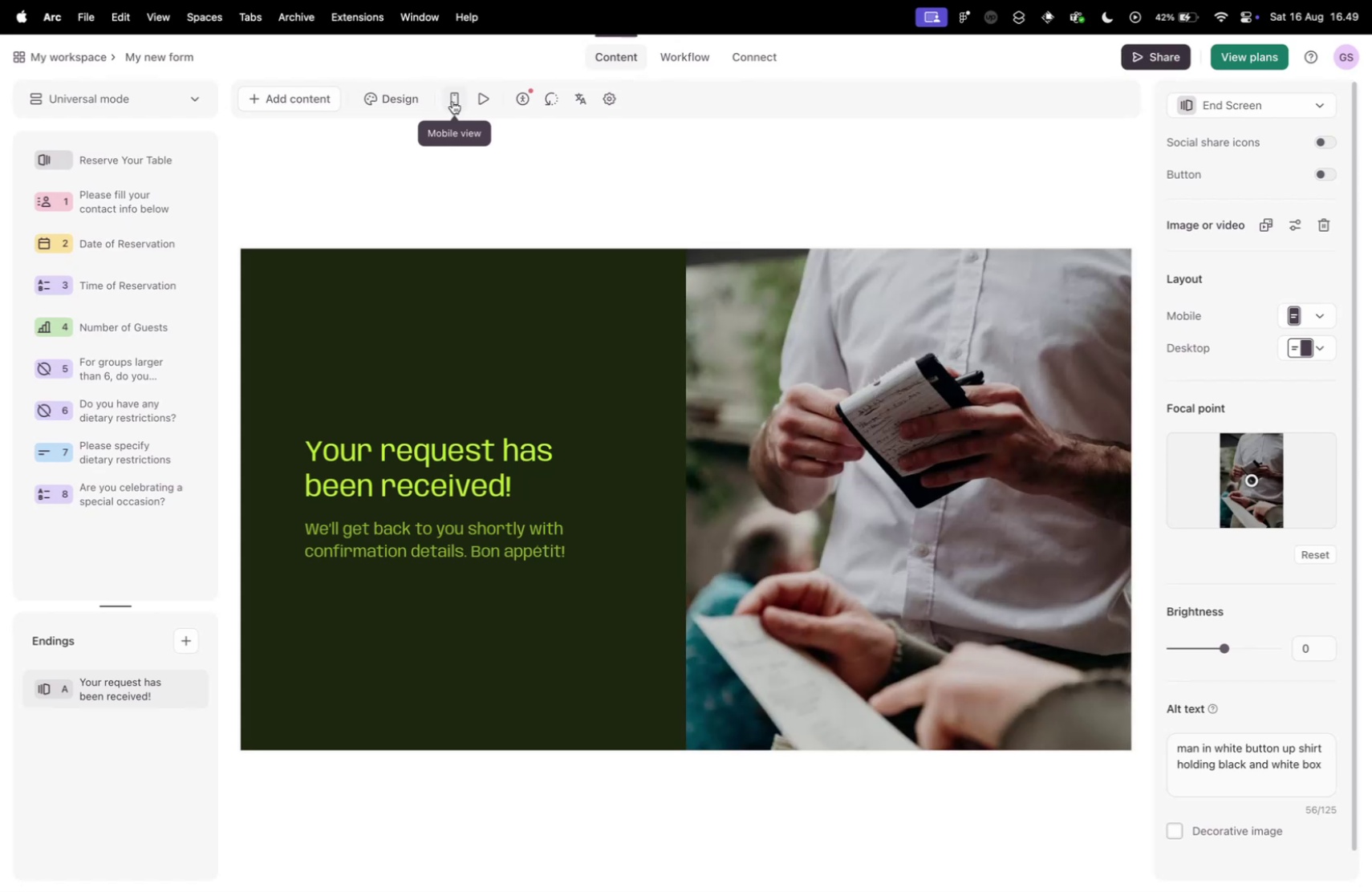 
wait(8.92)
 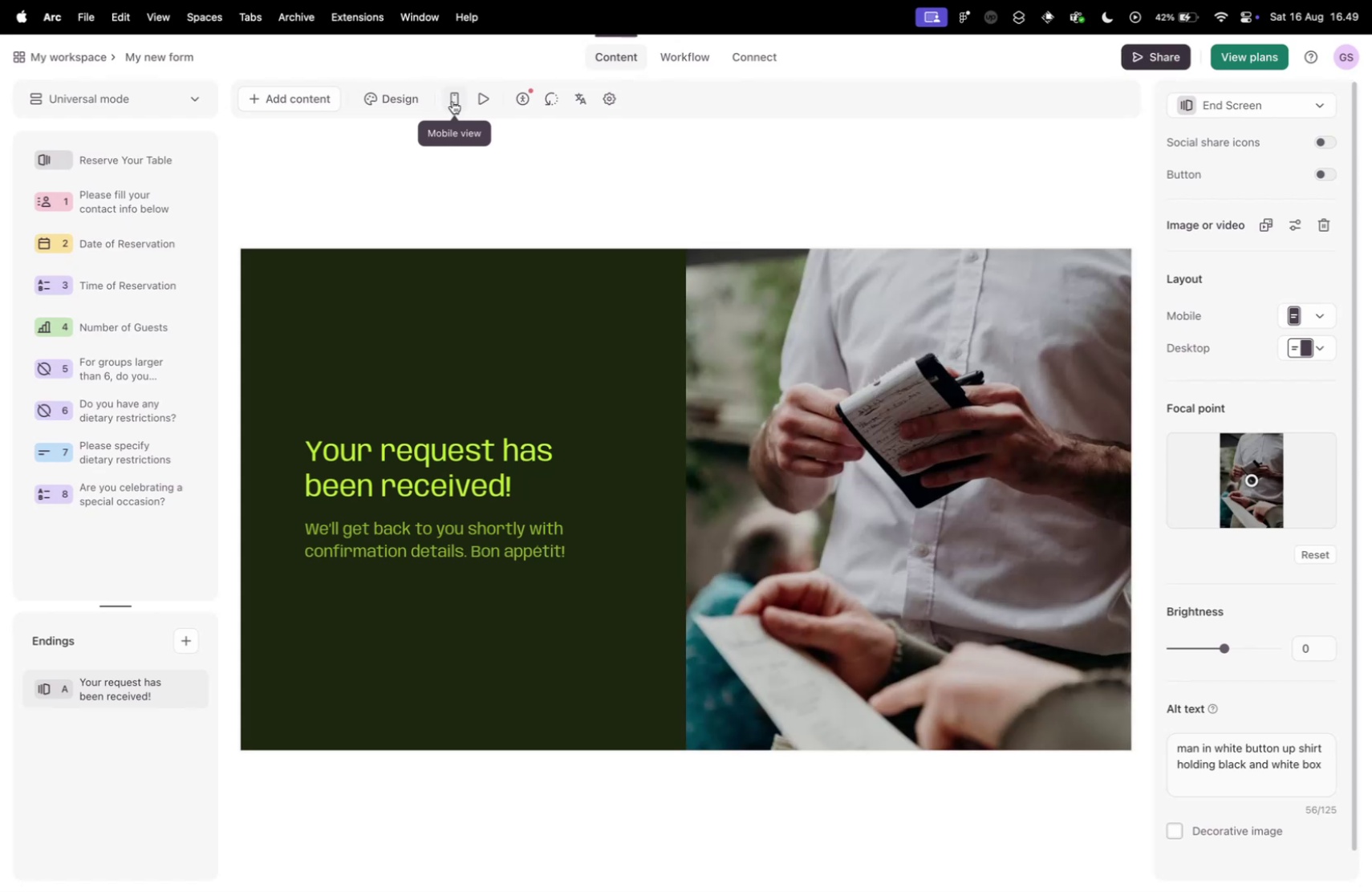 
left_click([453, 97])
 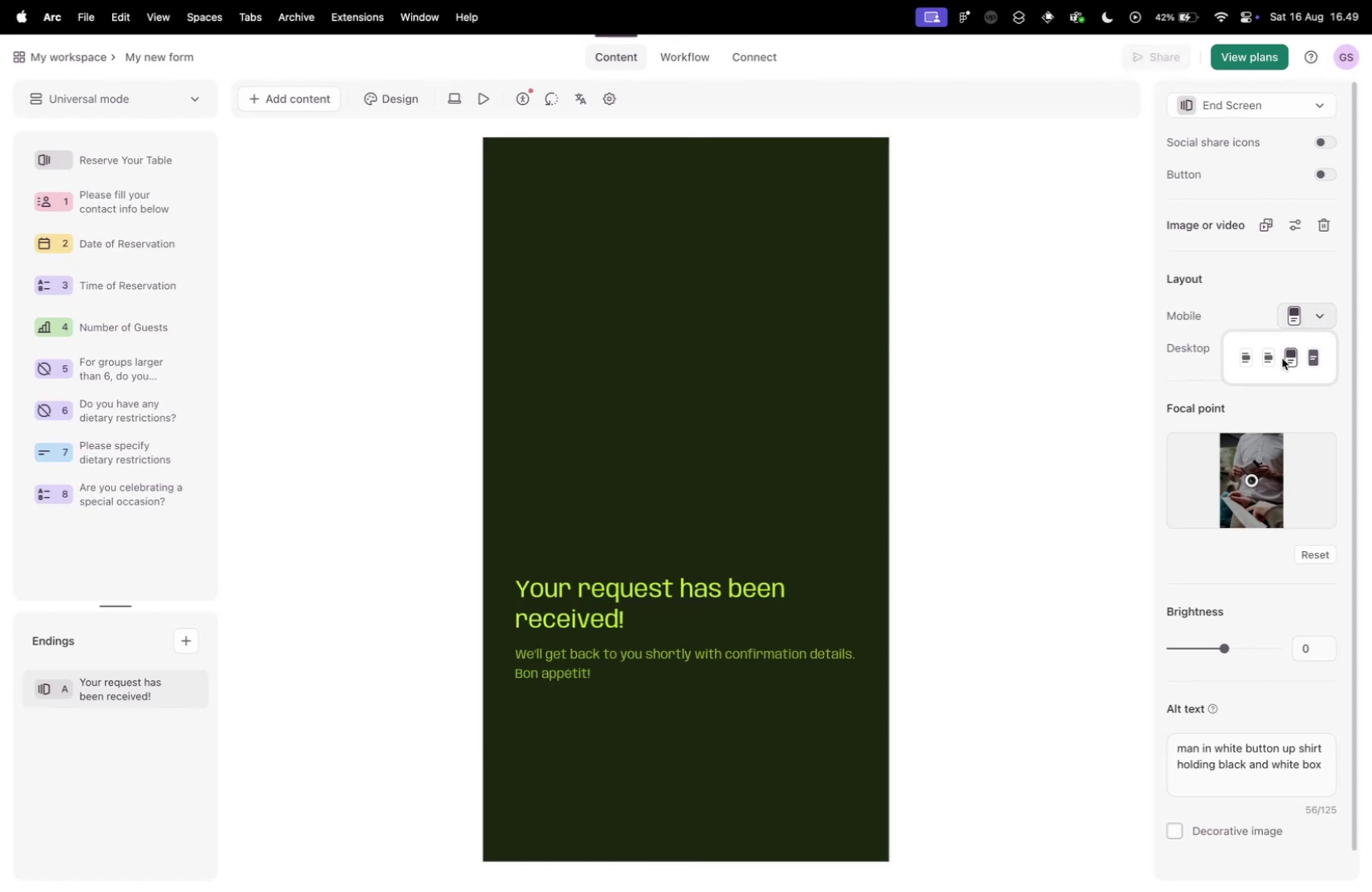 
wait(10.7)
 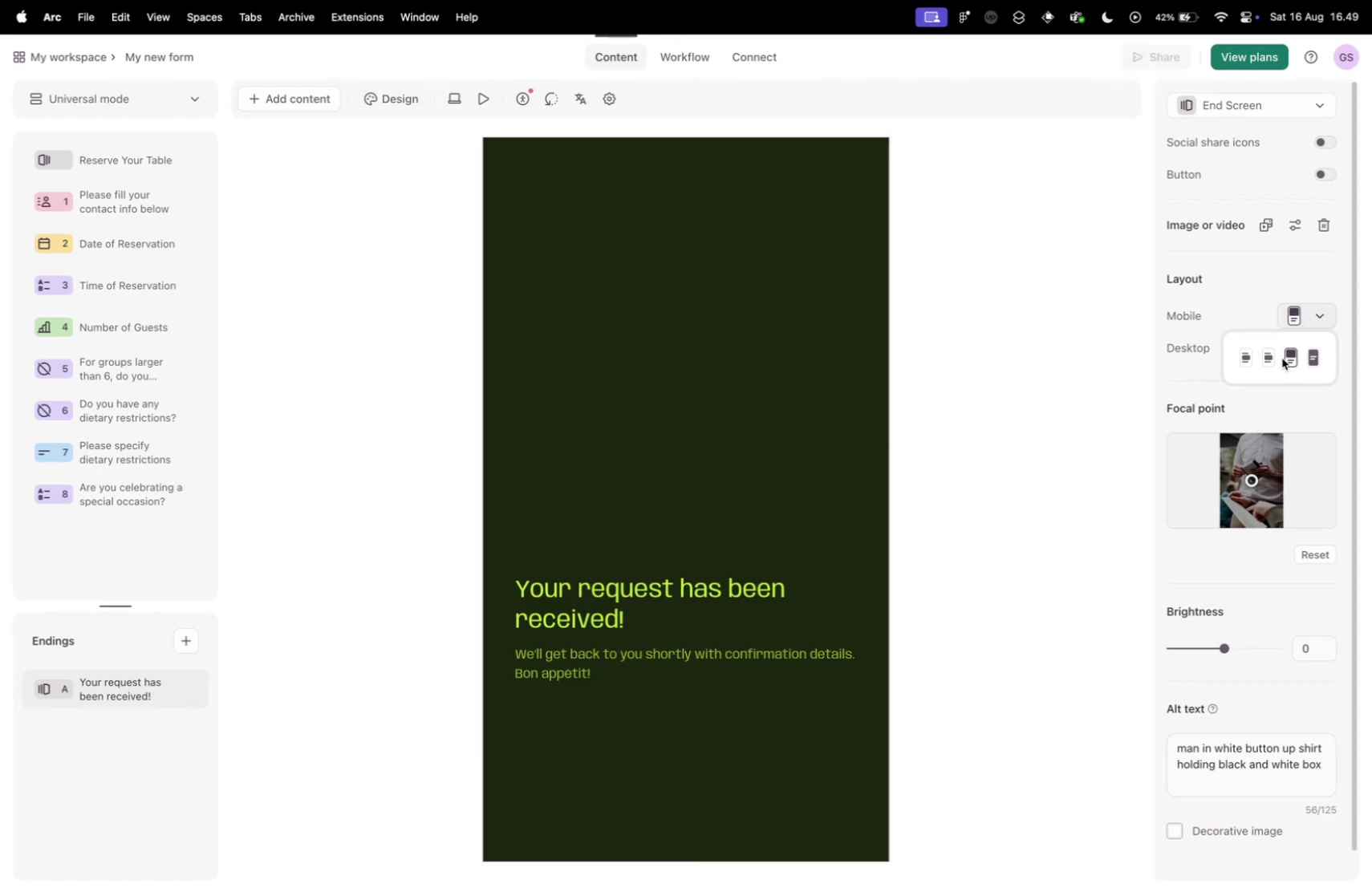 
scroll: coordinate [35, 286], scroll_direction: up, amount: 9.0
 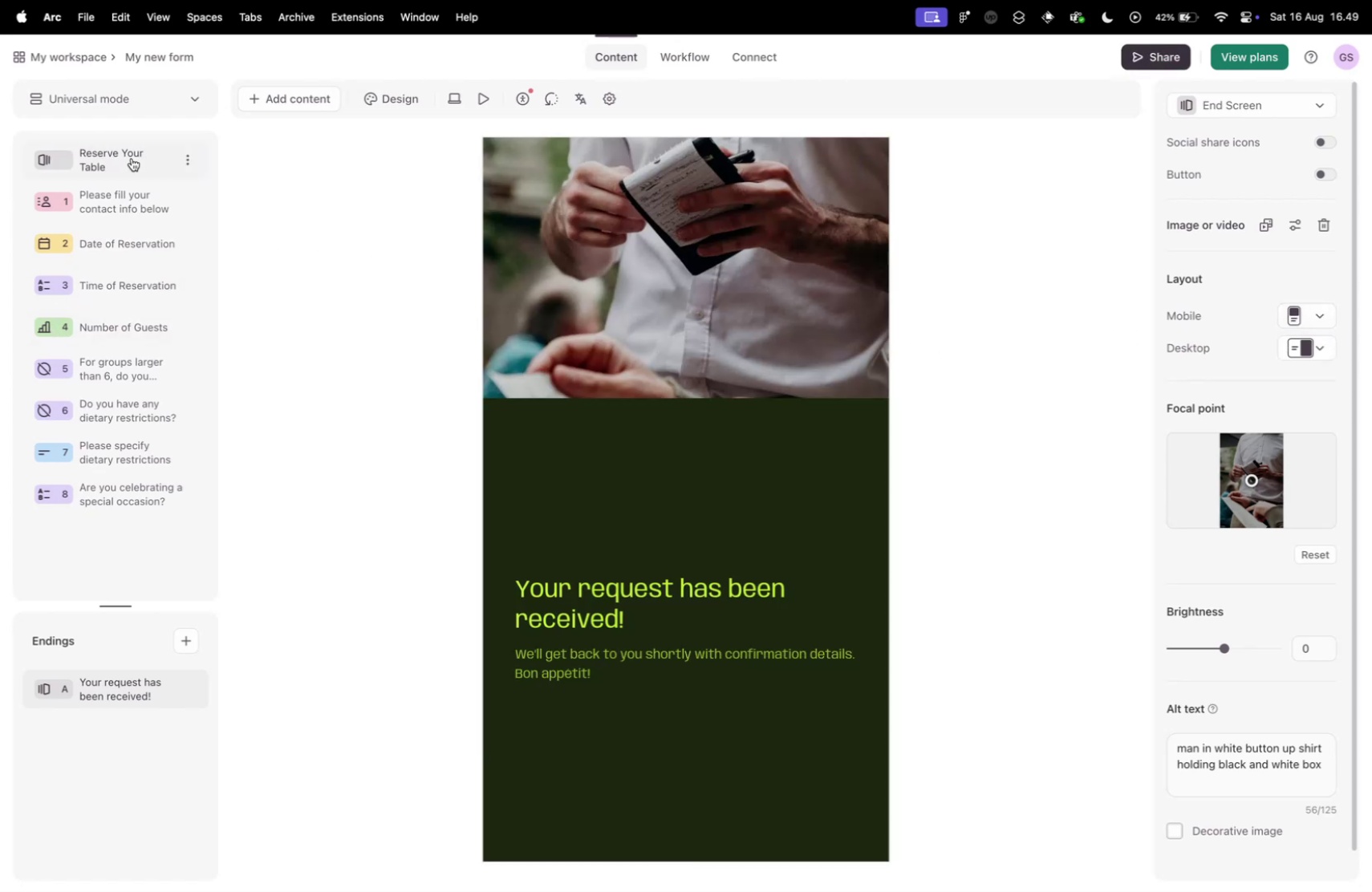 
left_click([132, 158])
 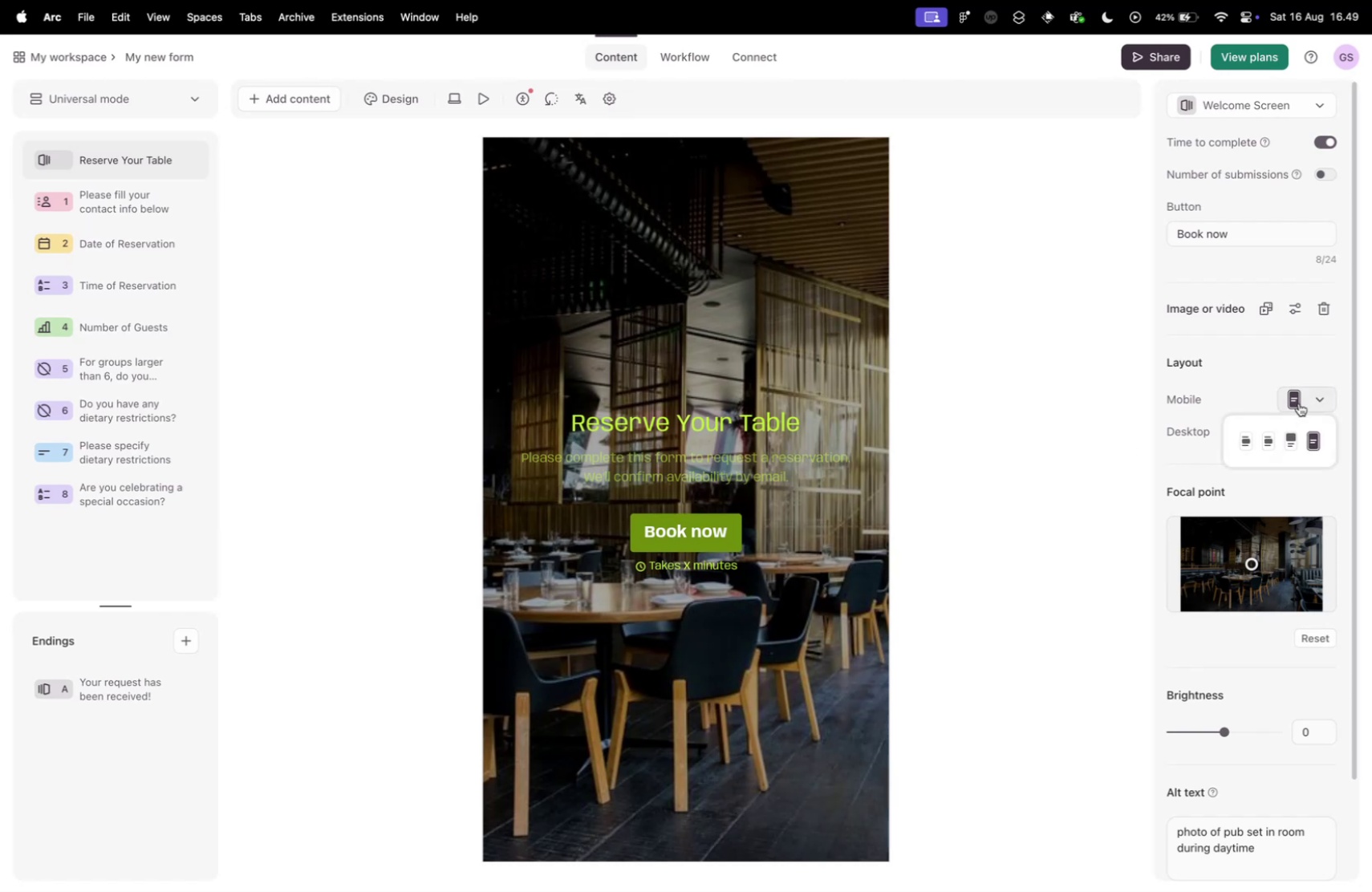 
left_click([1292, 438])
 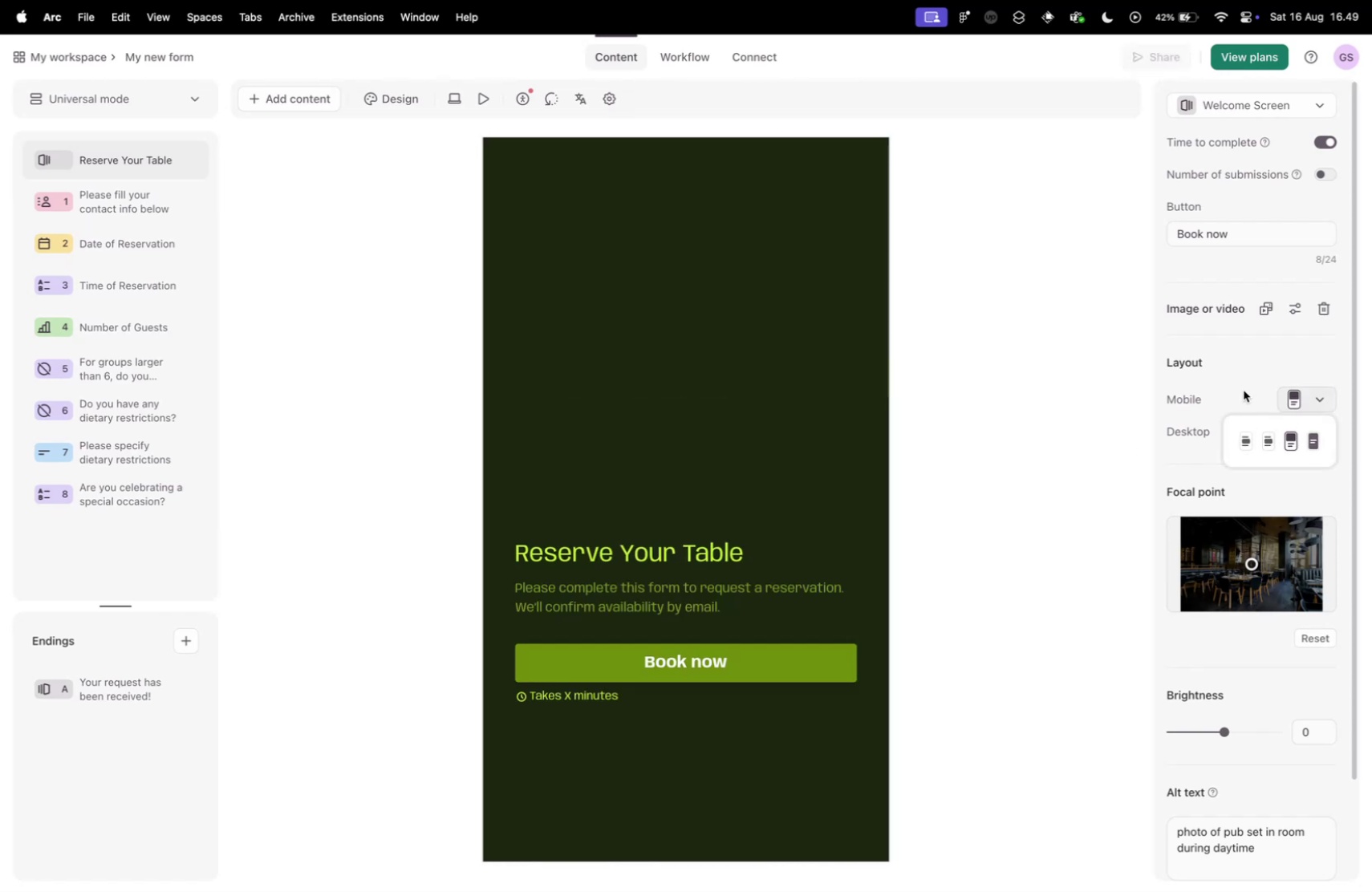 
left_click([1292, 302])
 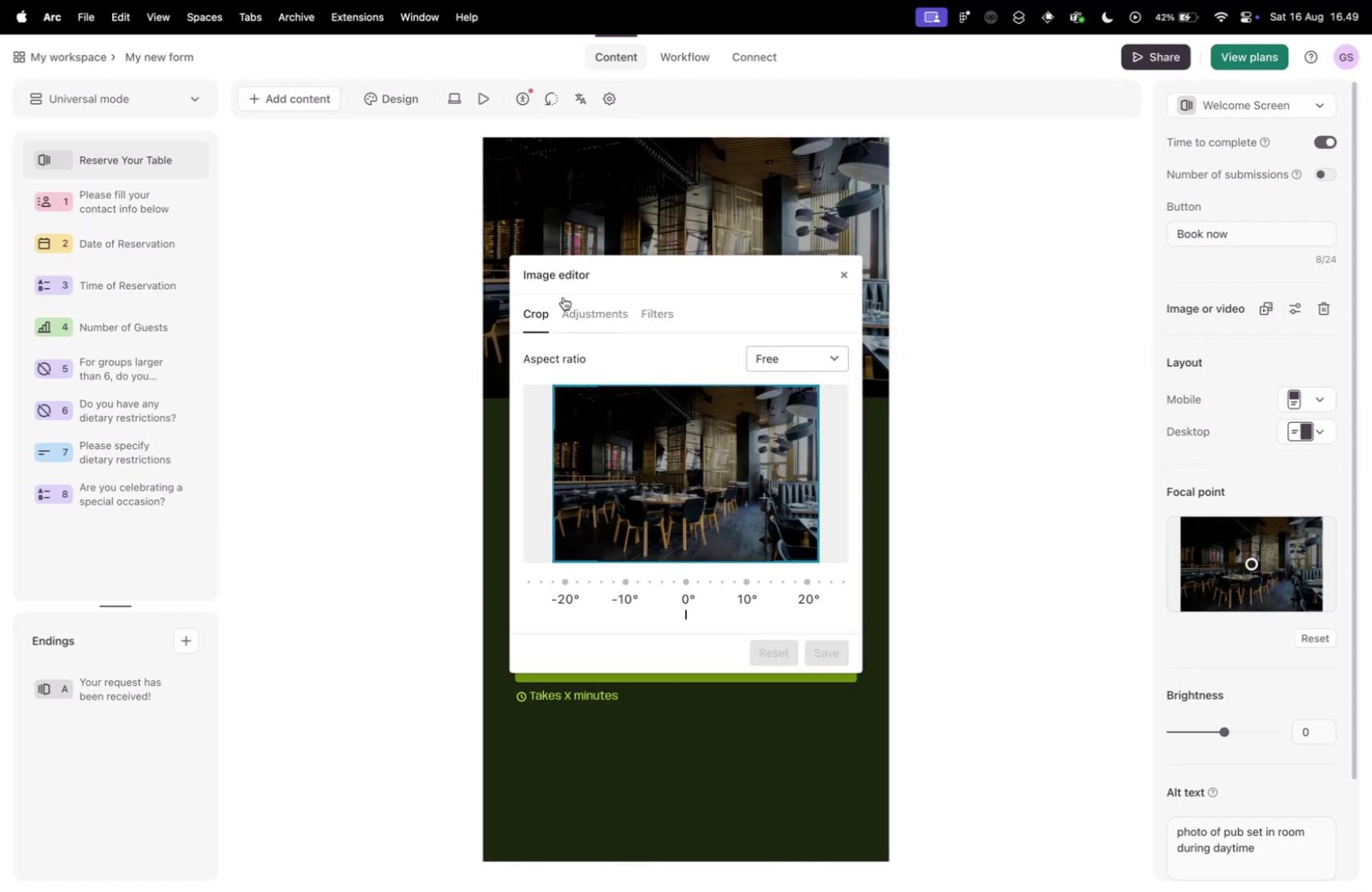 
left_click([600, 314])
 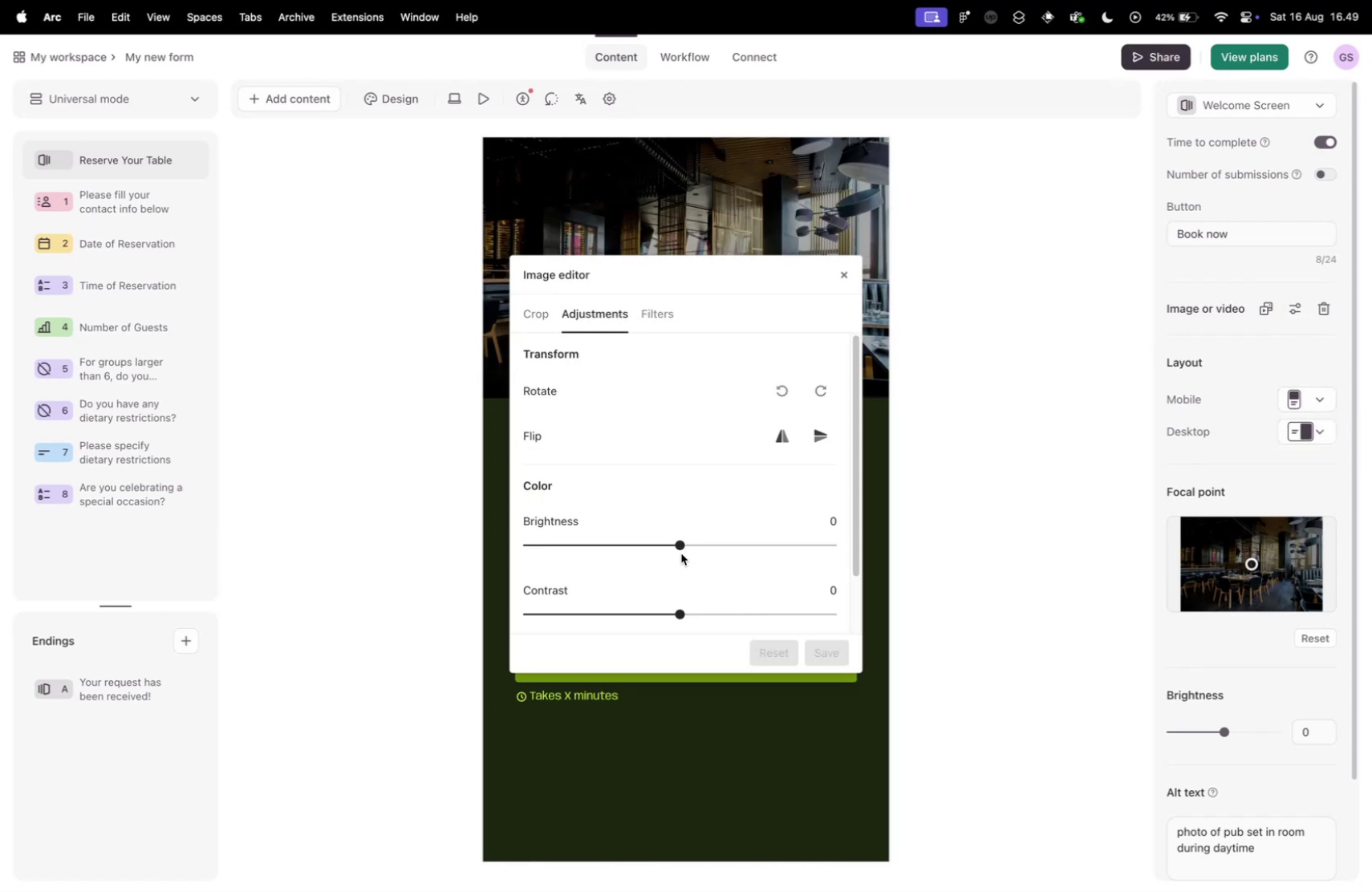 
left_click_drag(start_coordinate=[679, 542], to_coordinate=[744, 544])
 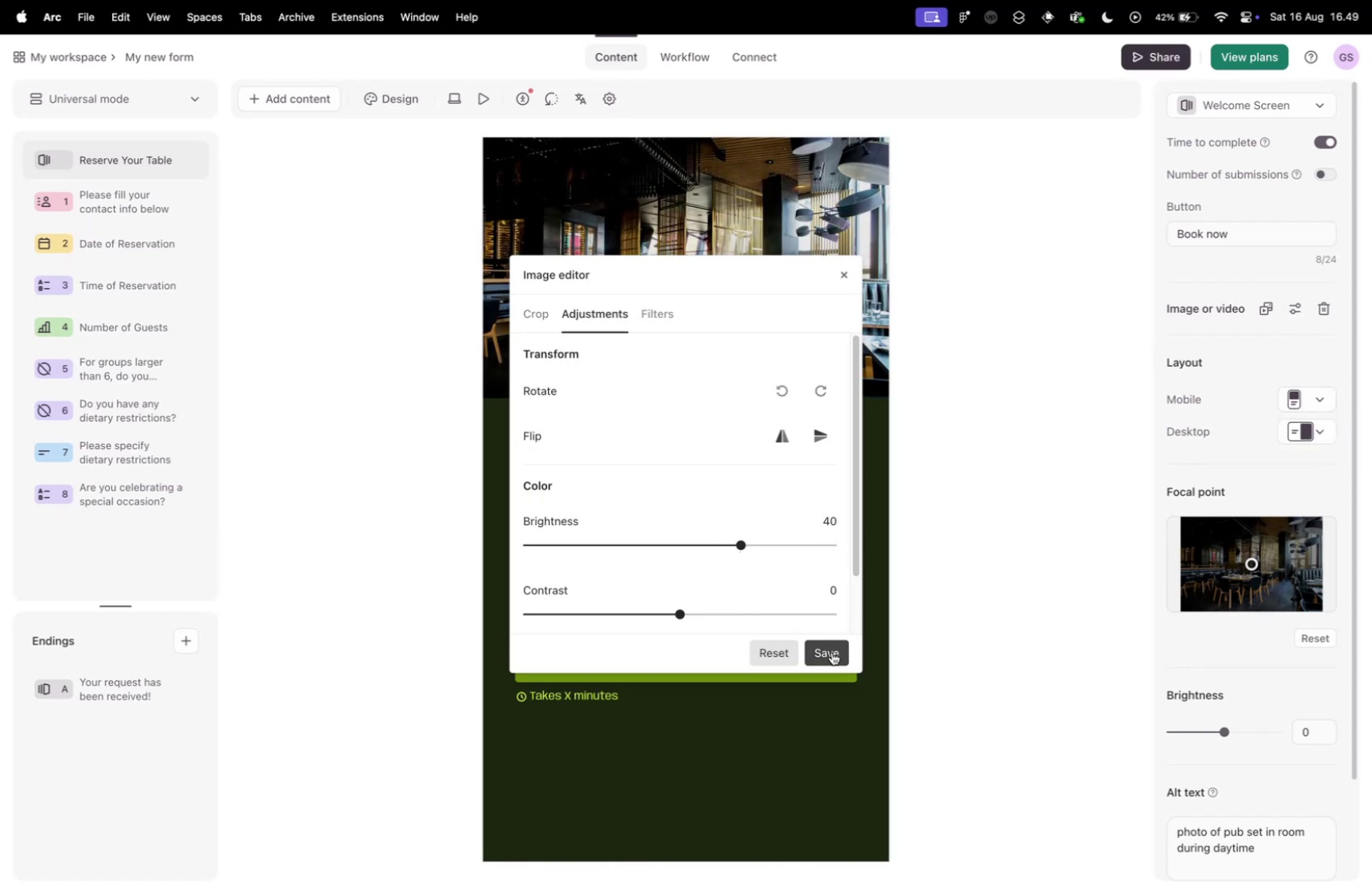 
left_click([831, 650])
 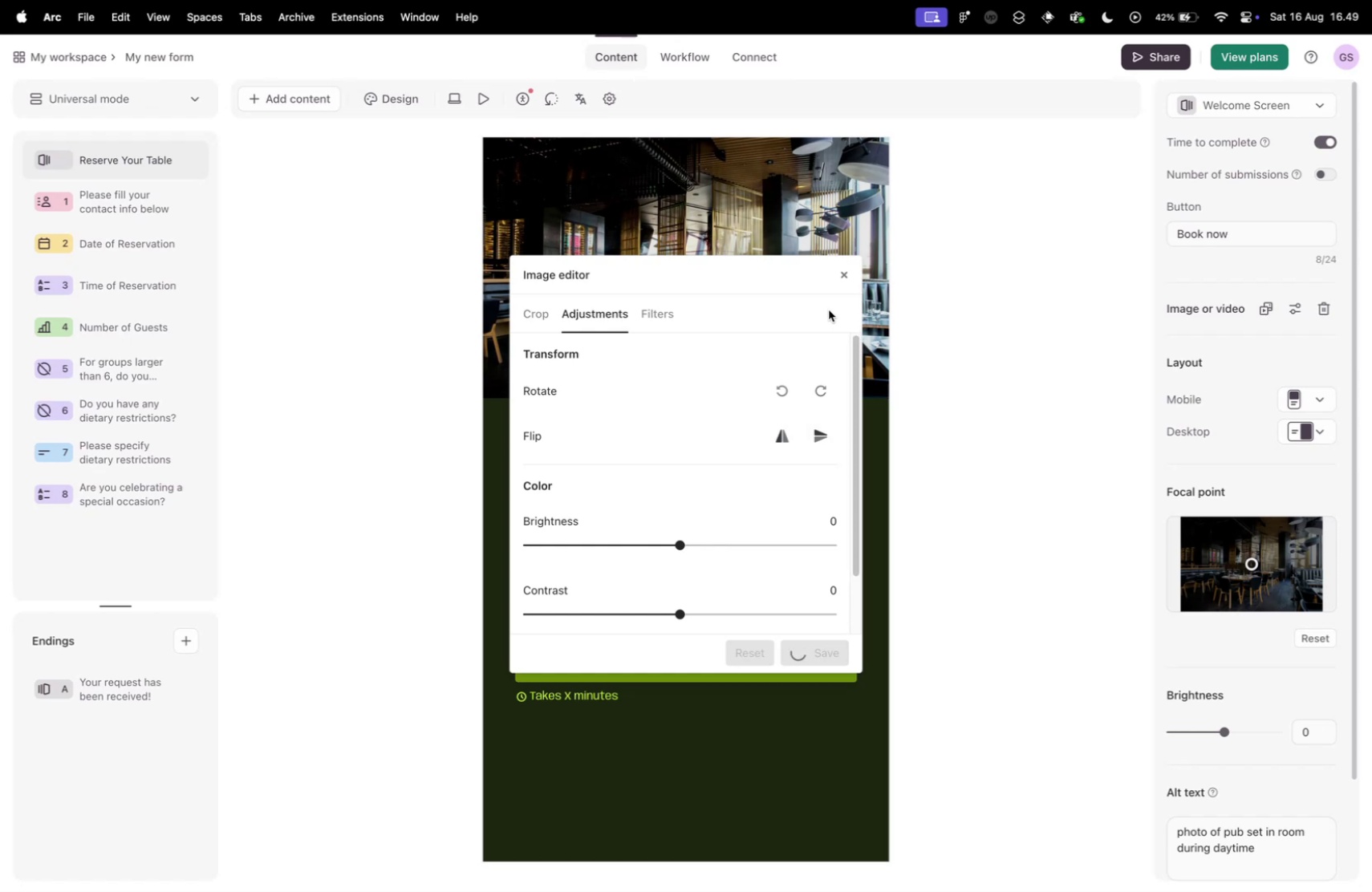 
left_click([846, 271])
 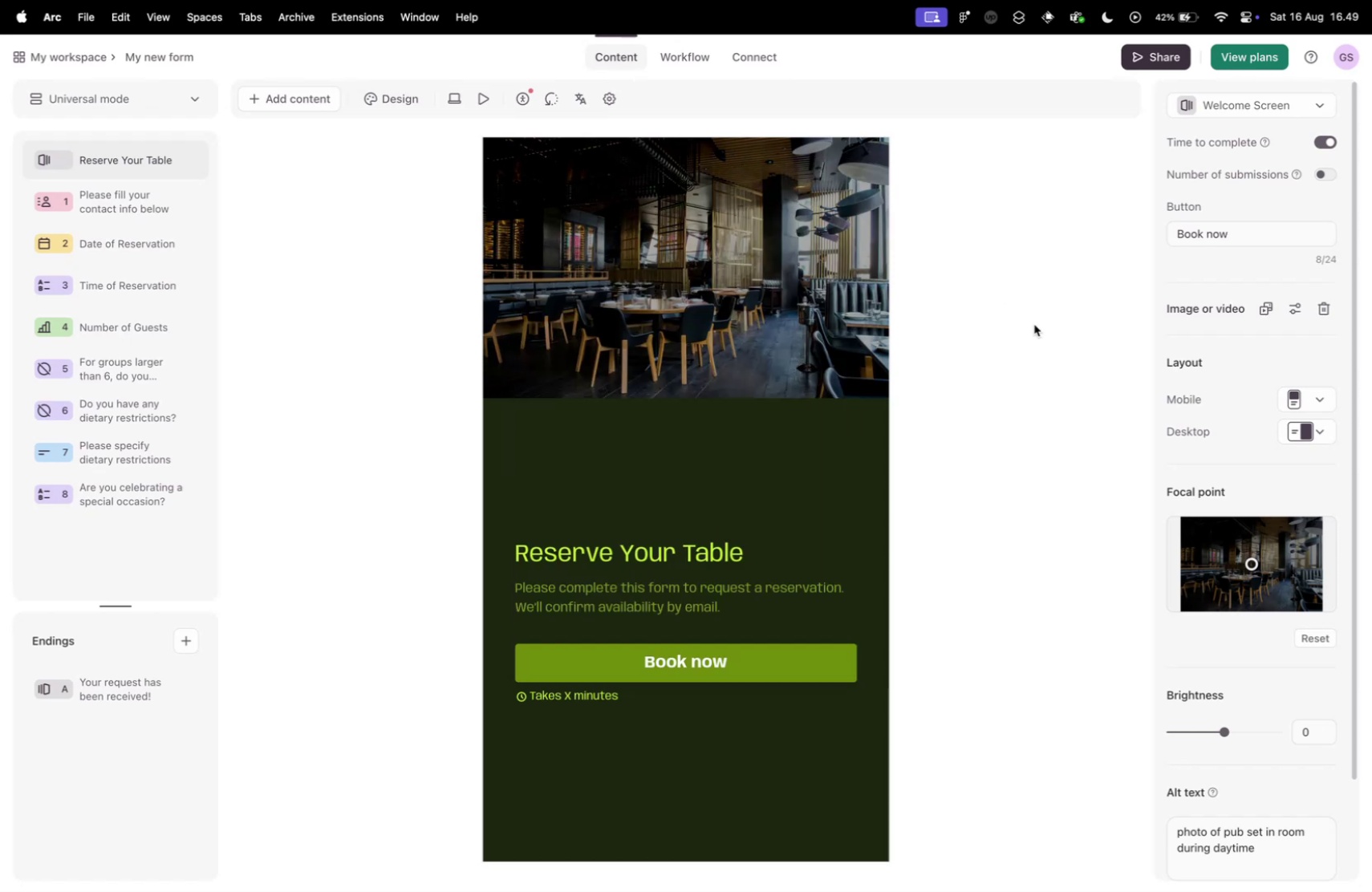 
left_click([1067, 343])
 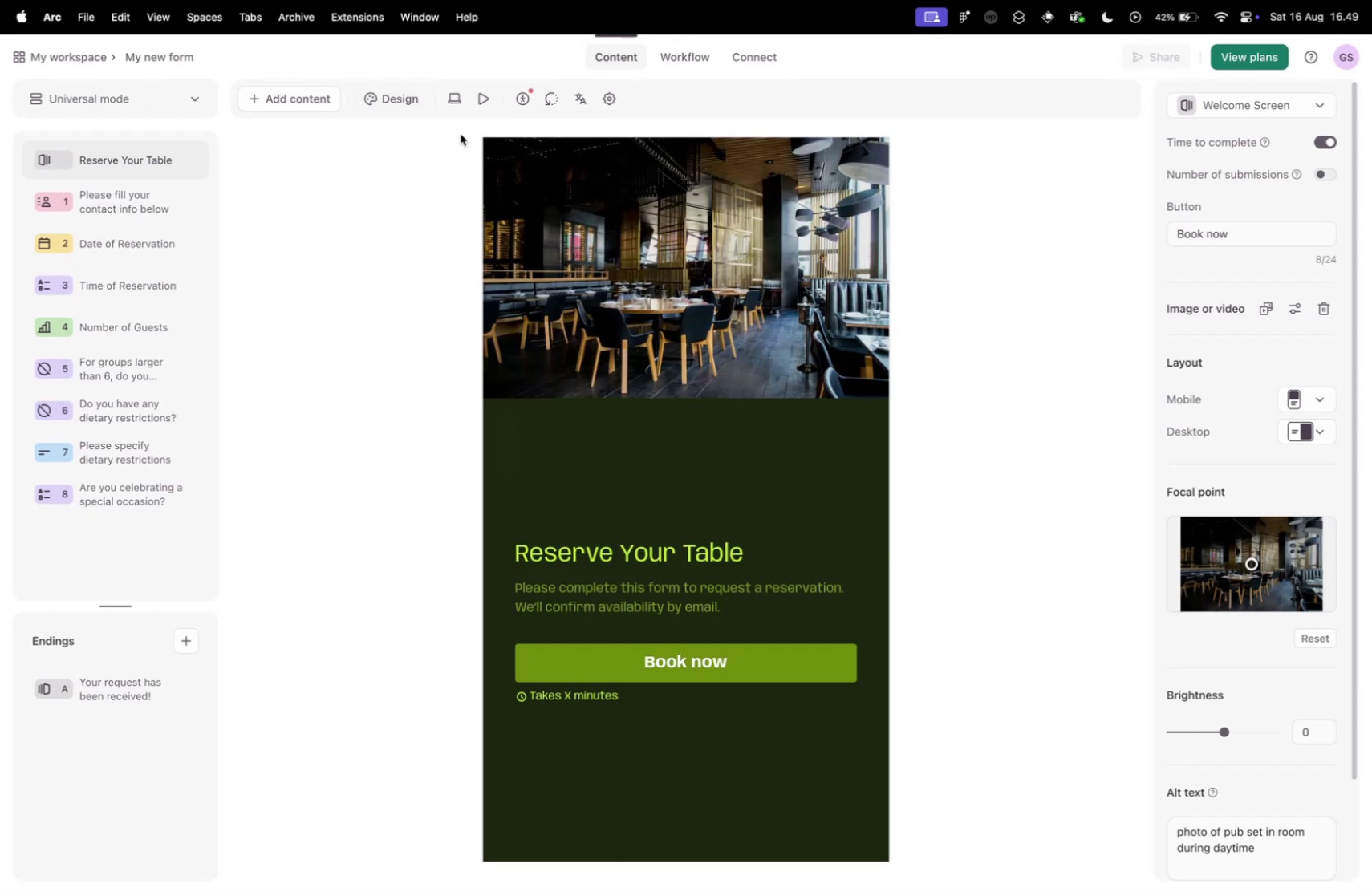 
left_click([445, 103])
 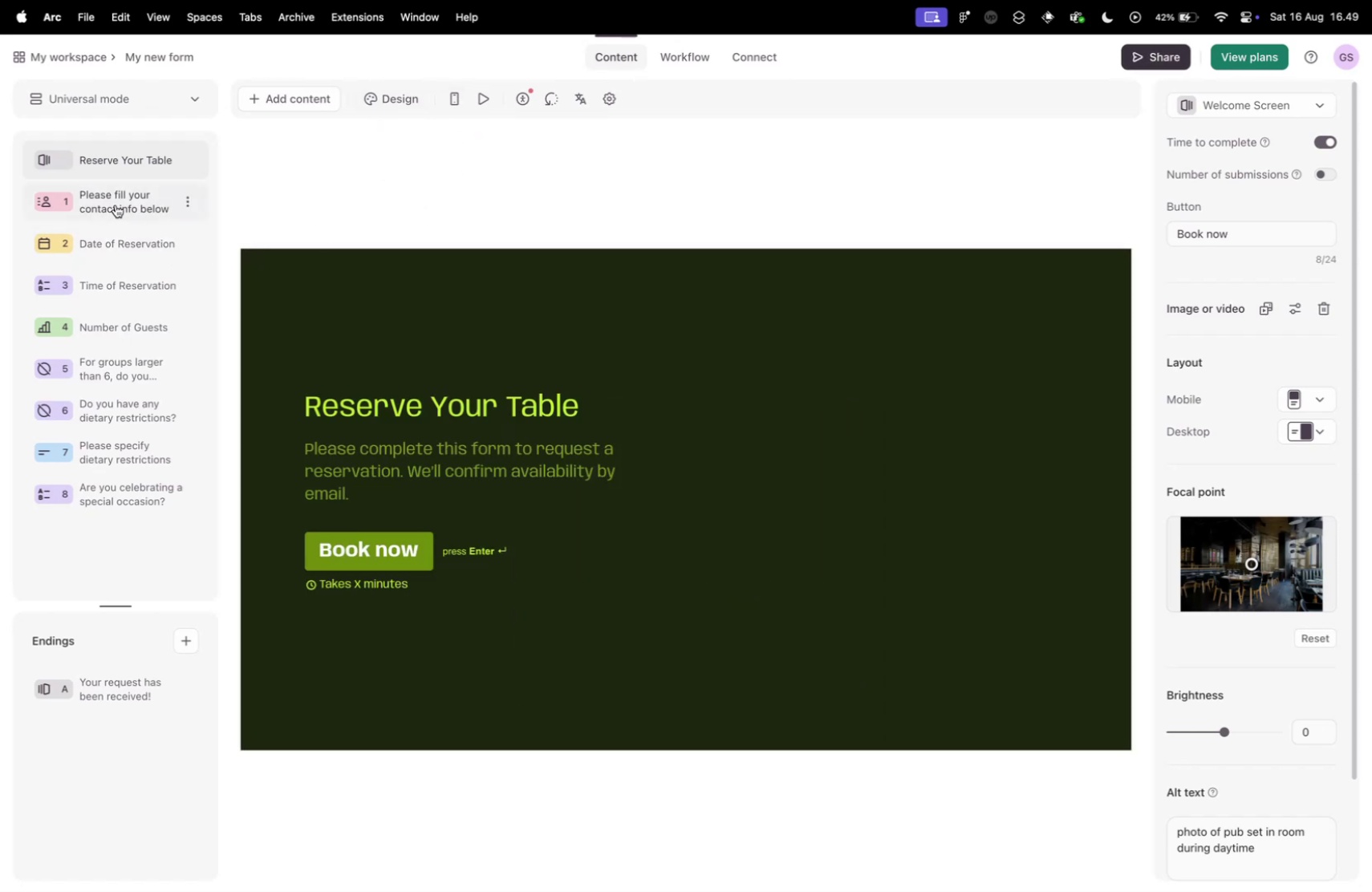 
left_click([110, 197])
 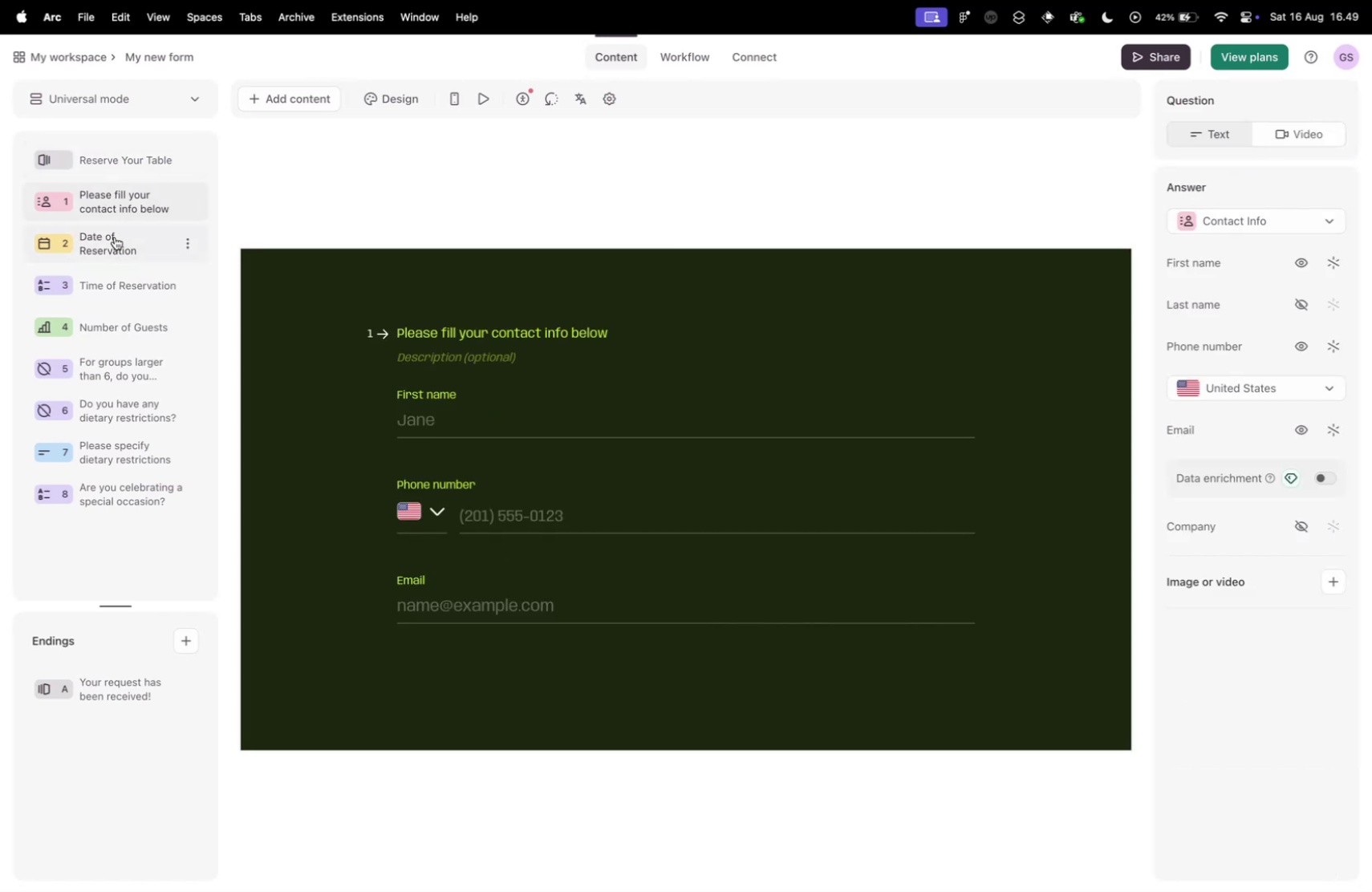 
left_click([113, 242])
 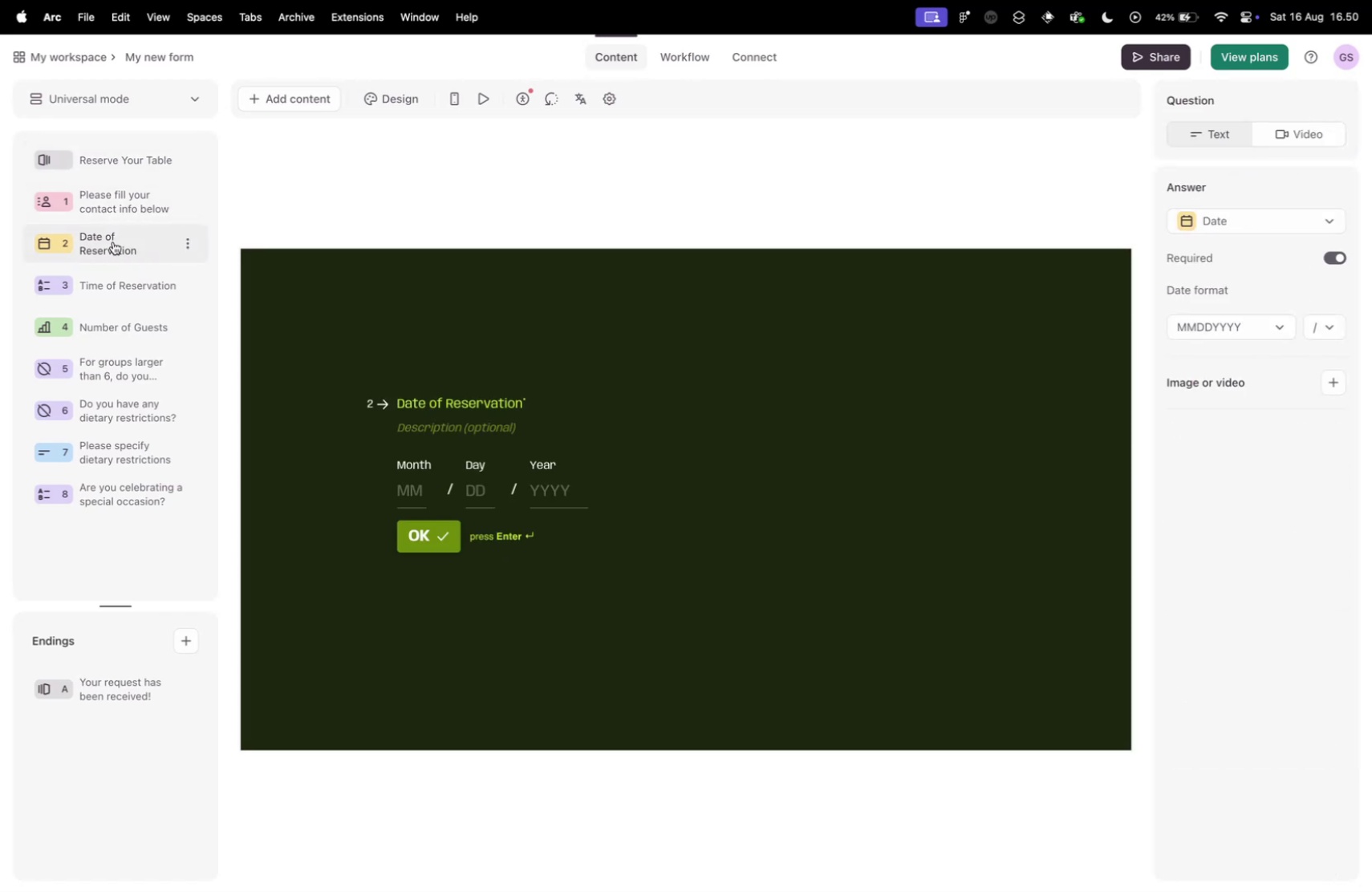 
wait(8.77)
 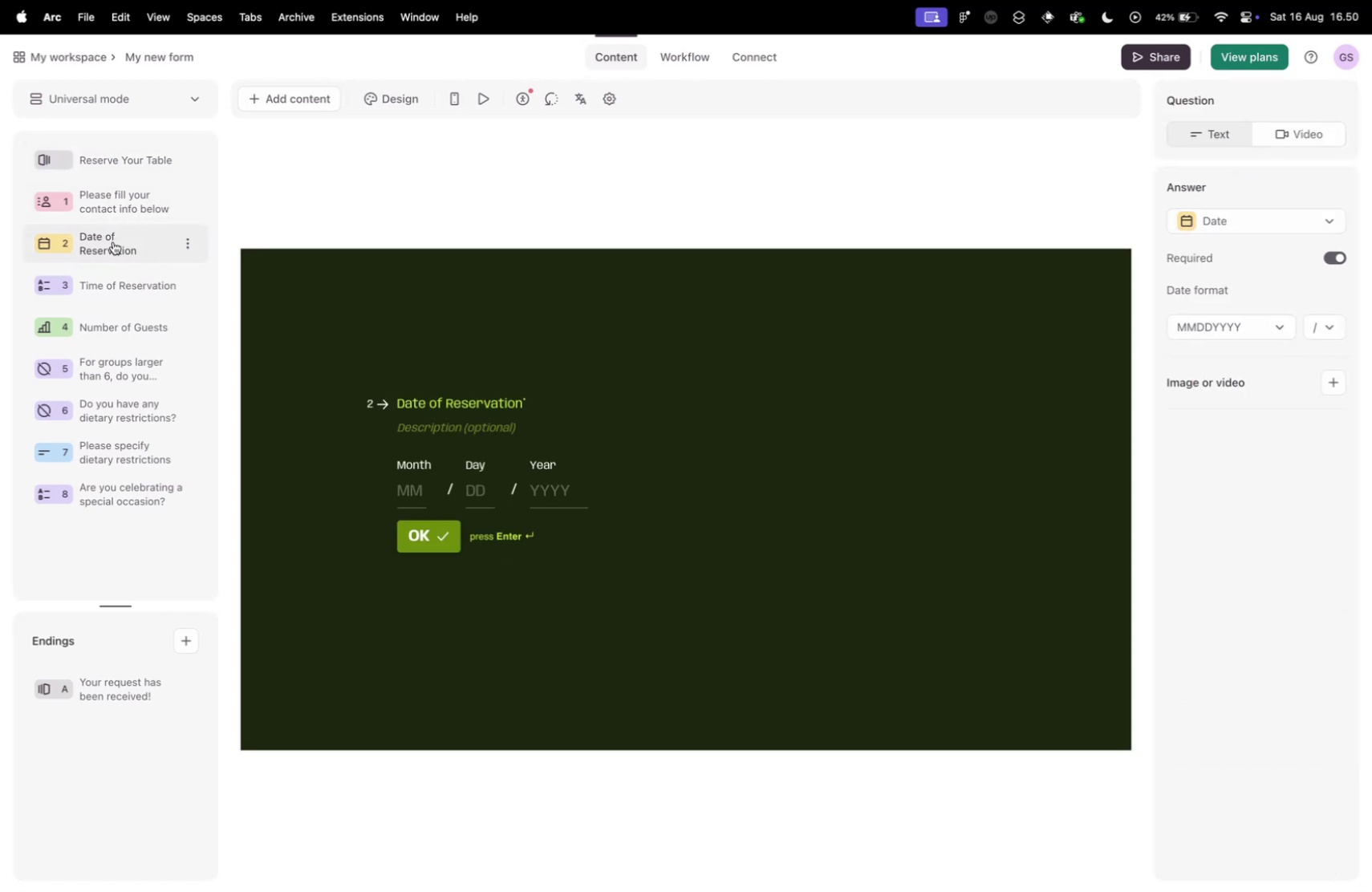 
left_click([607, 320])
 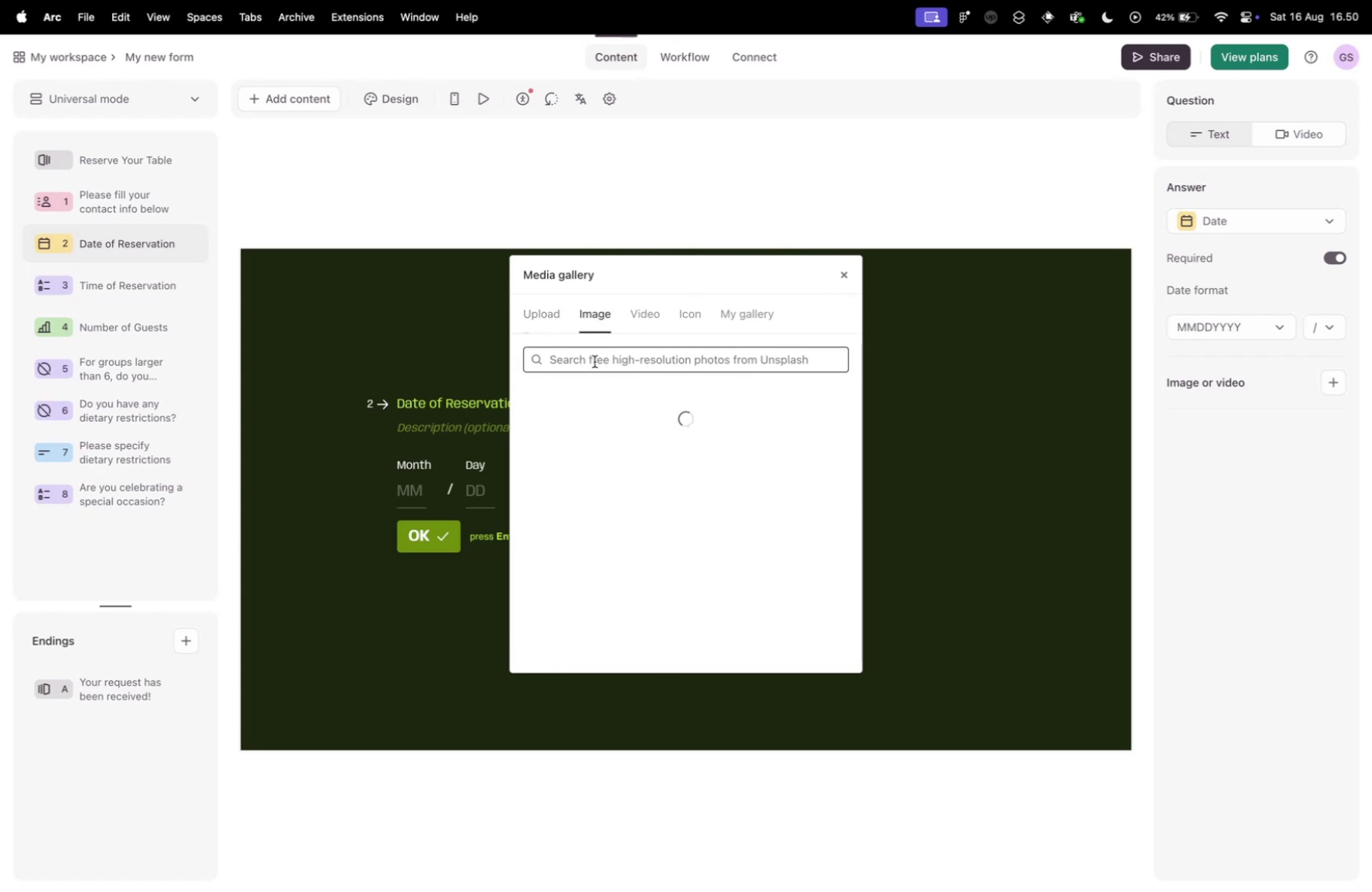 
left_click([595, 361])
 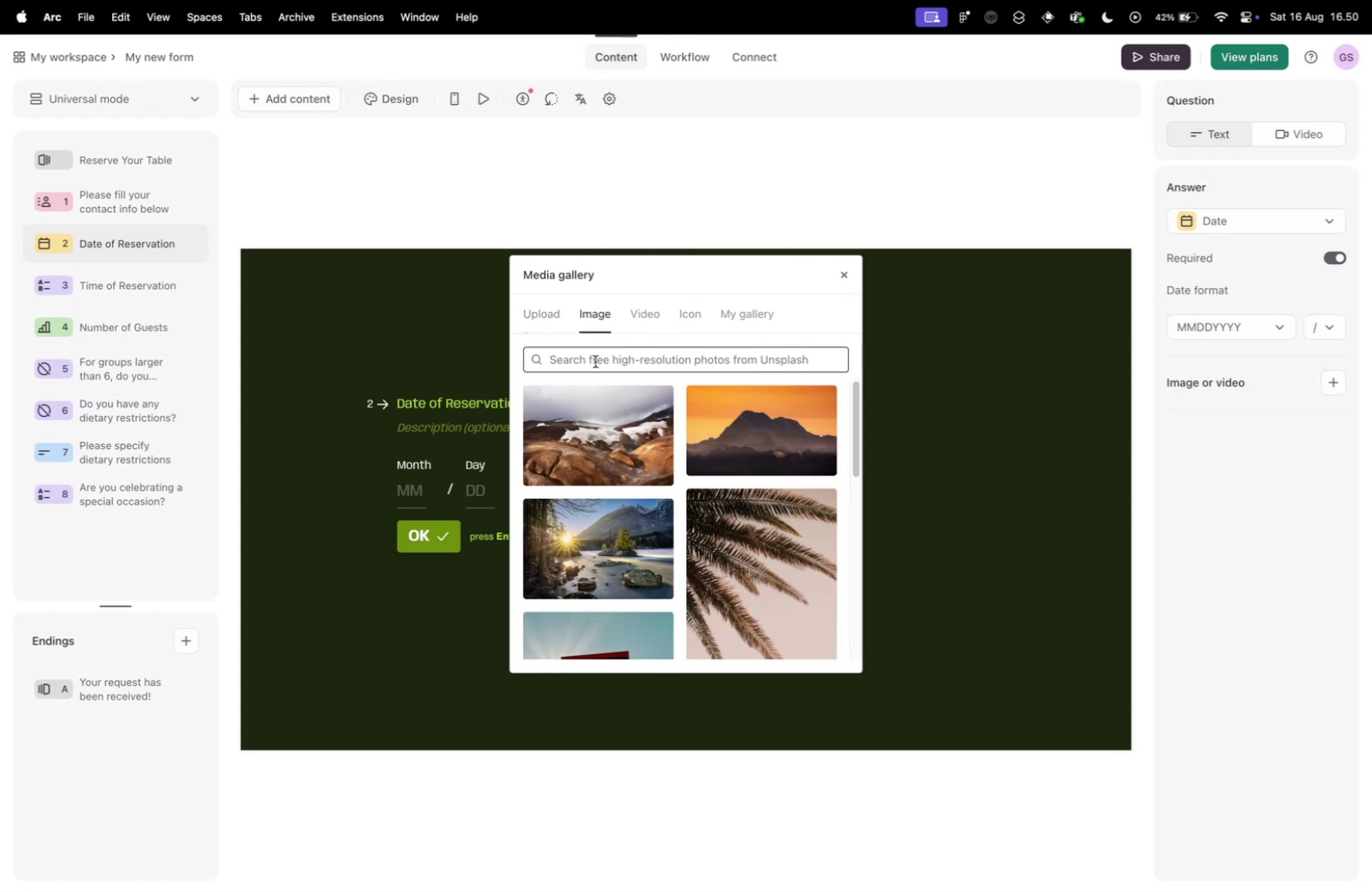 
type(calendar)
 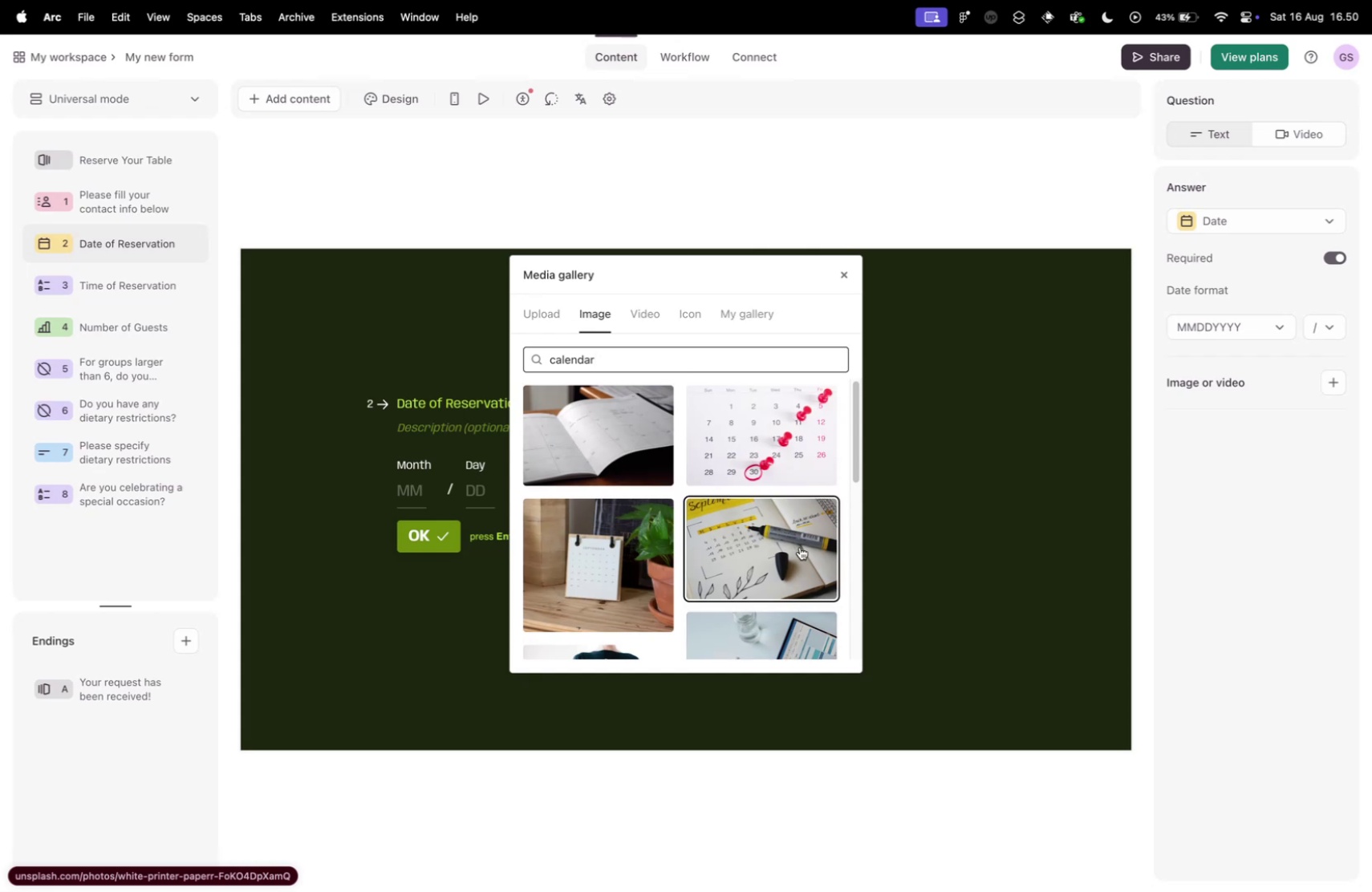 
wait(7.7)
 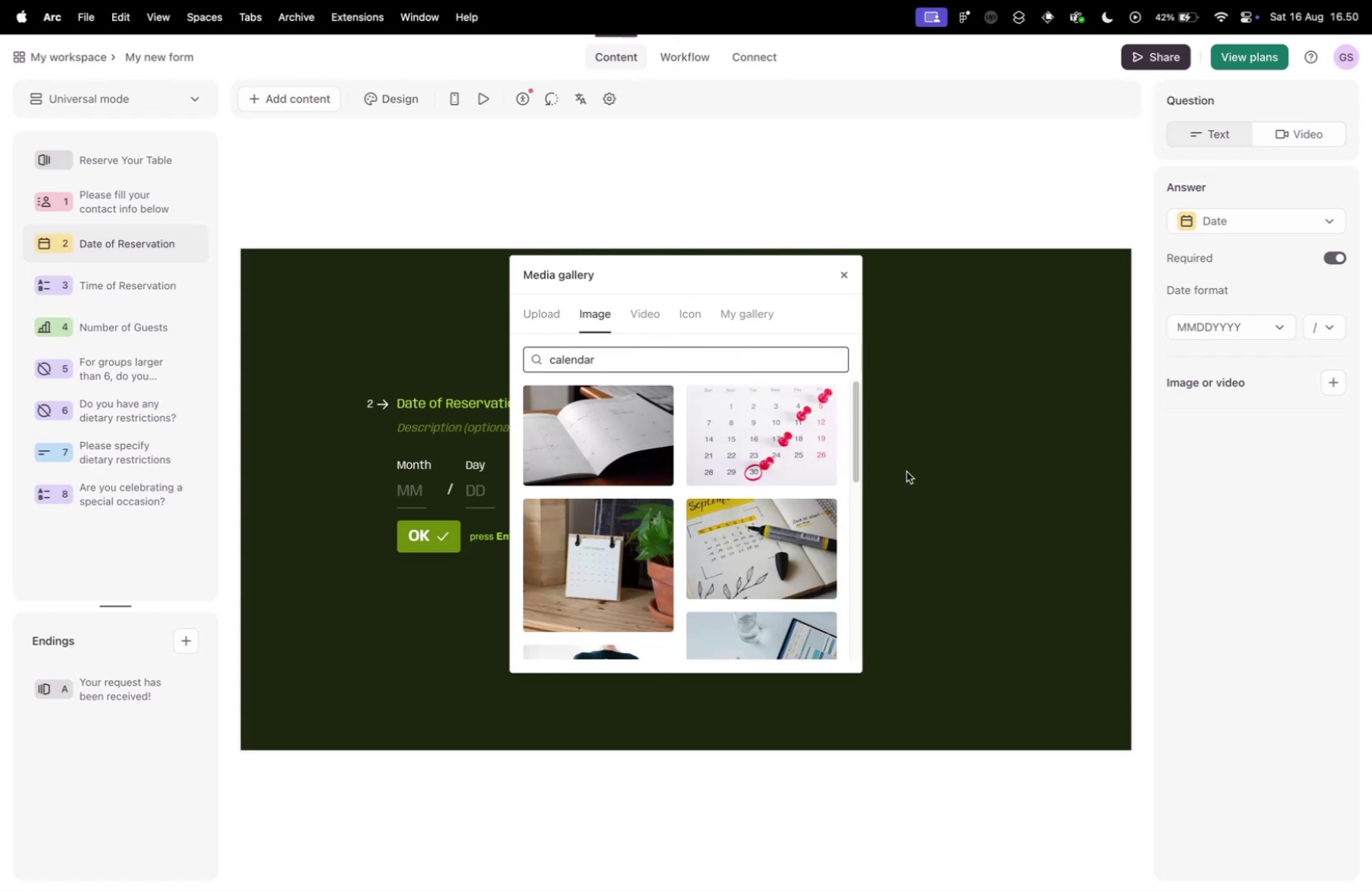 
scroll: coordinate [775, 569], scroll_direction: down, amount: 9.0
 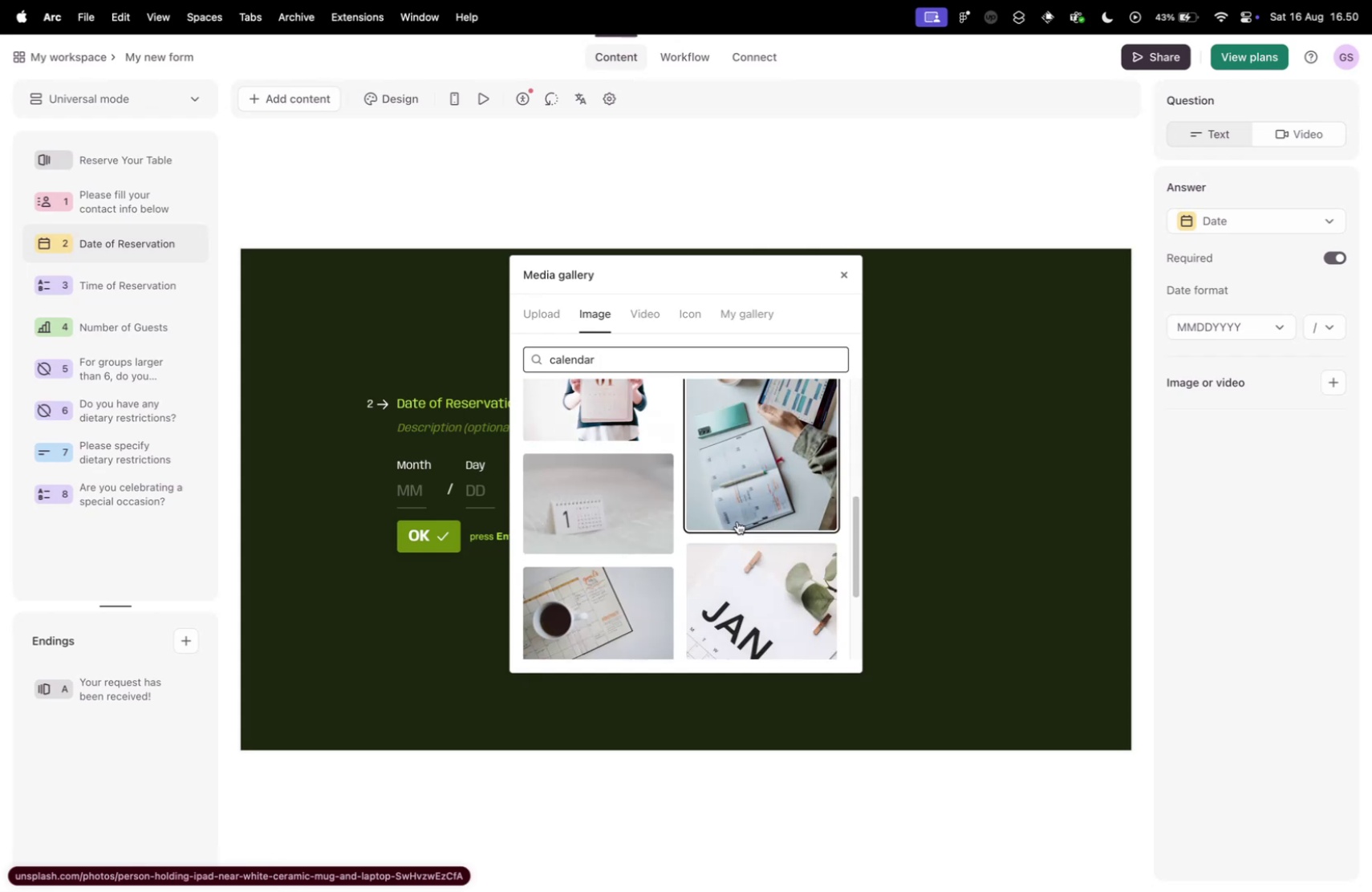 
scroll: coordinate [713, 505], scroll_direction: up, amount: 10.0
 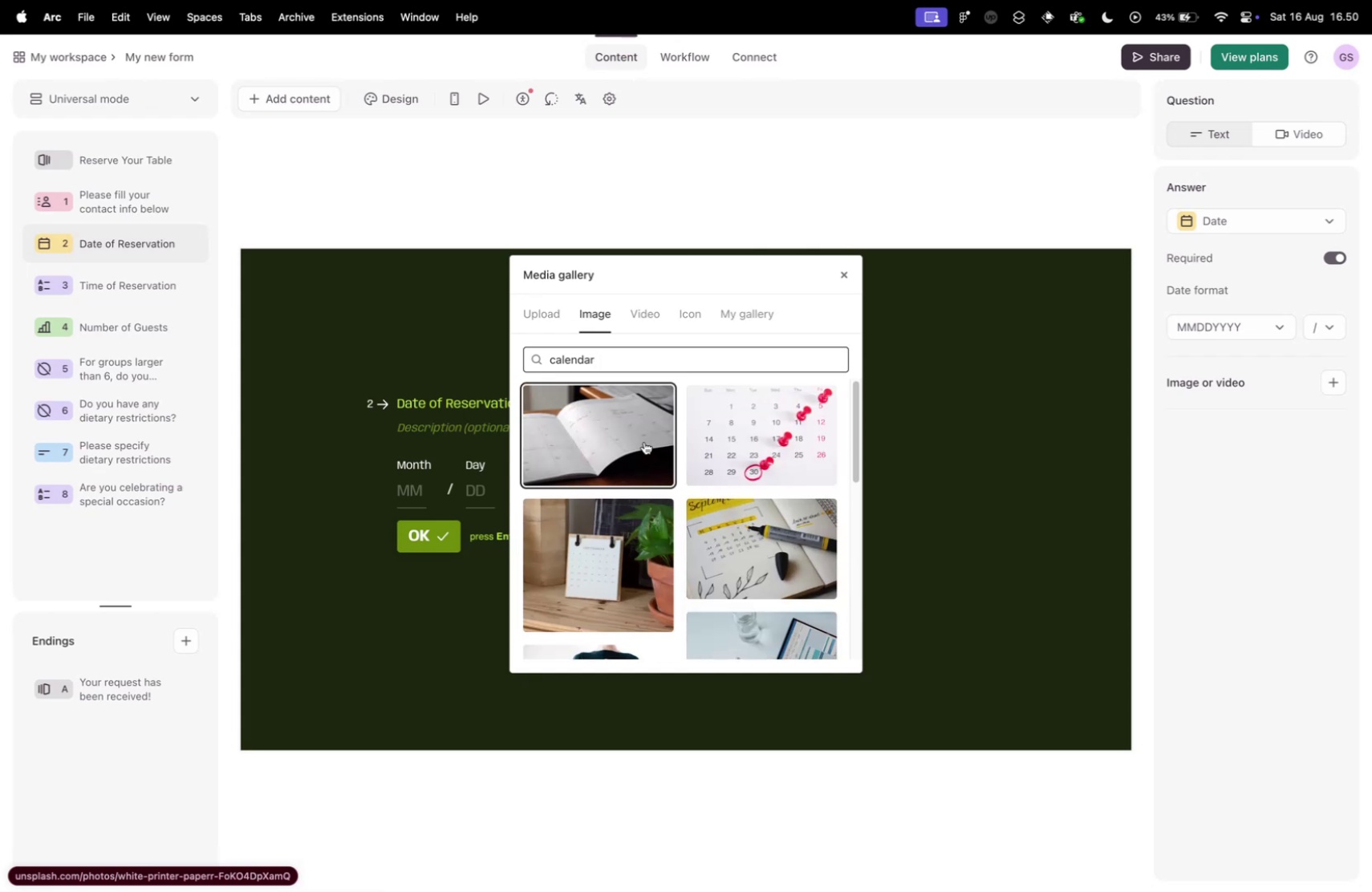 
left_click([644, 440])
 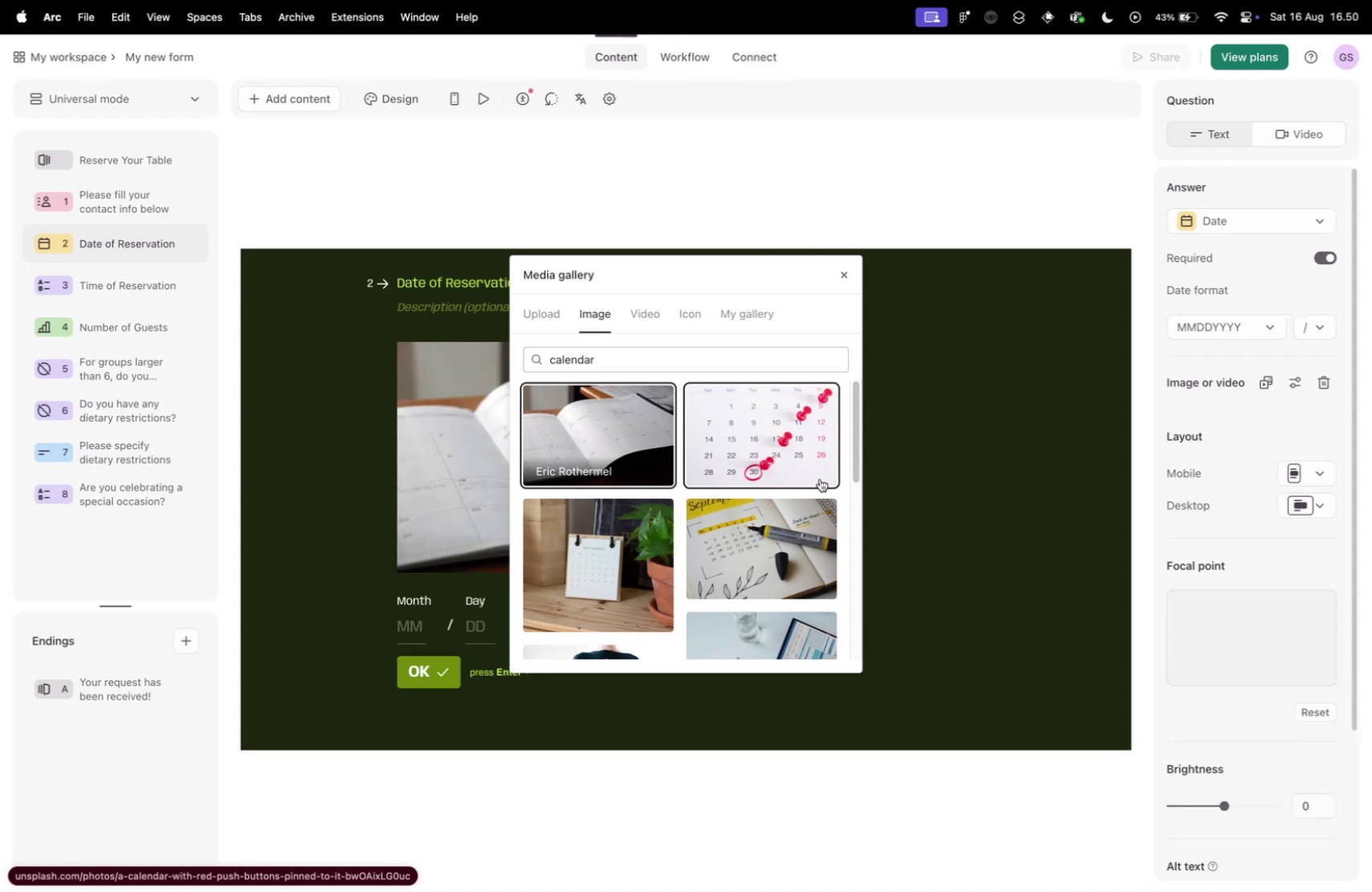 
wait(5.99)
 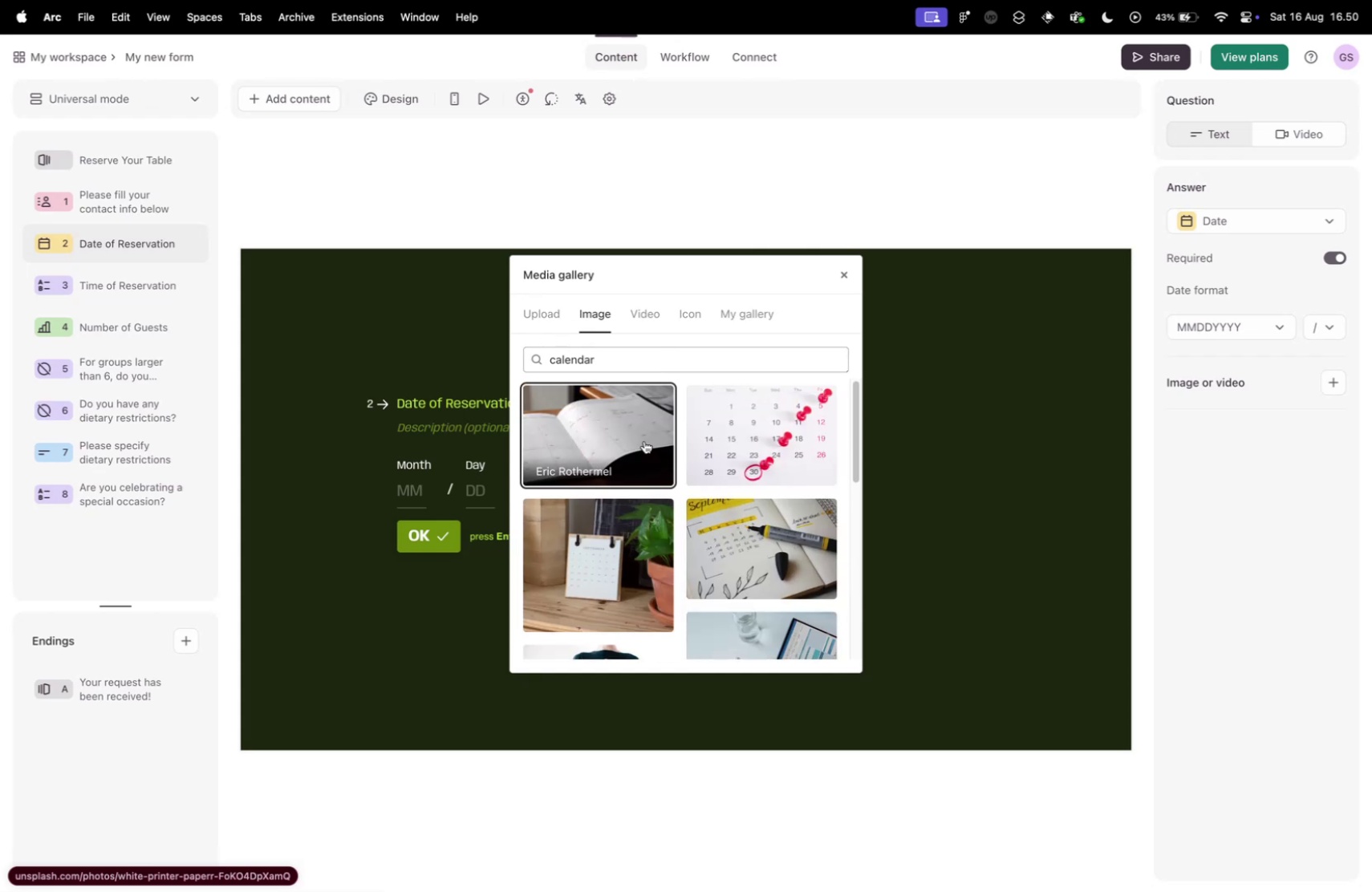 
left_click([1318, 502])
 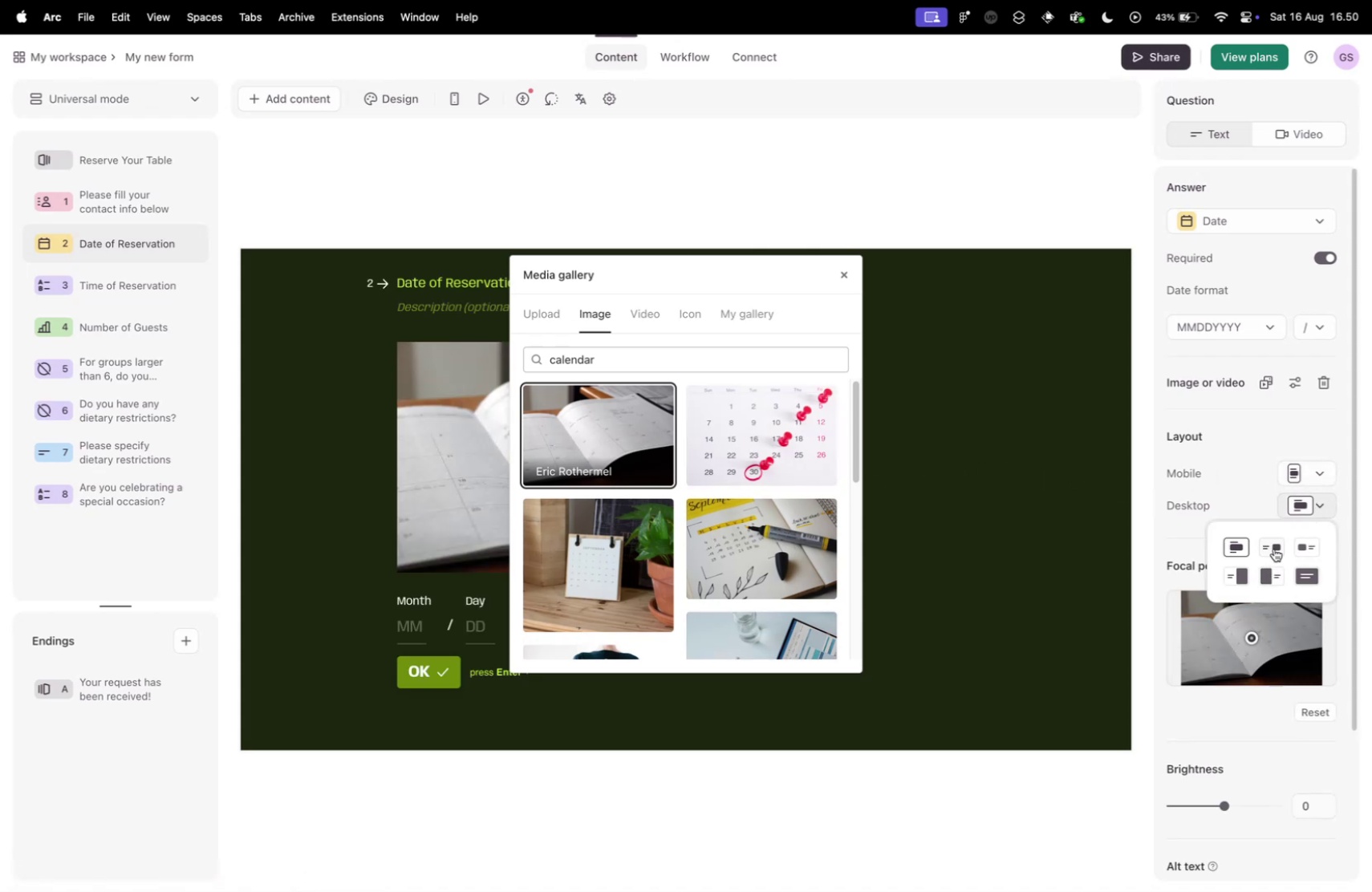 
left_click([1274, 548])
 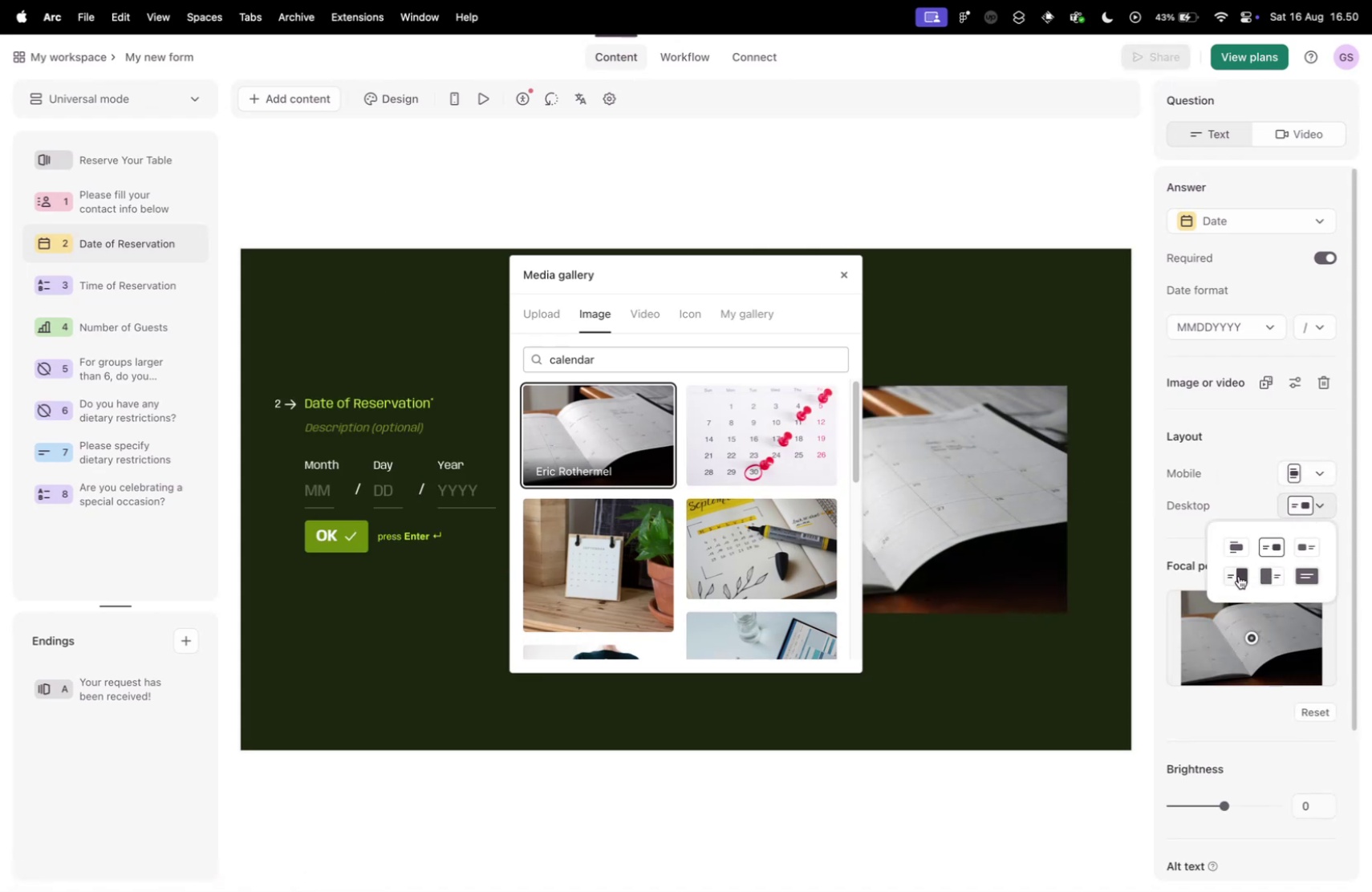 
left_click([1238, 574])
 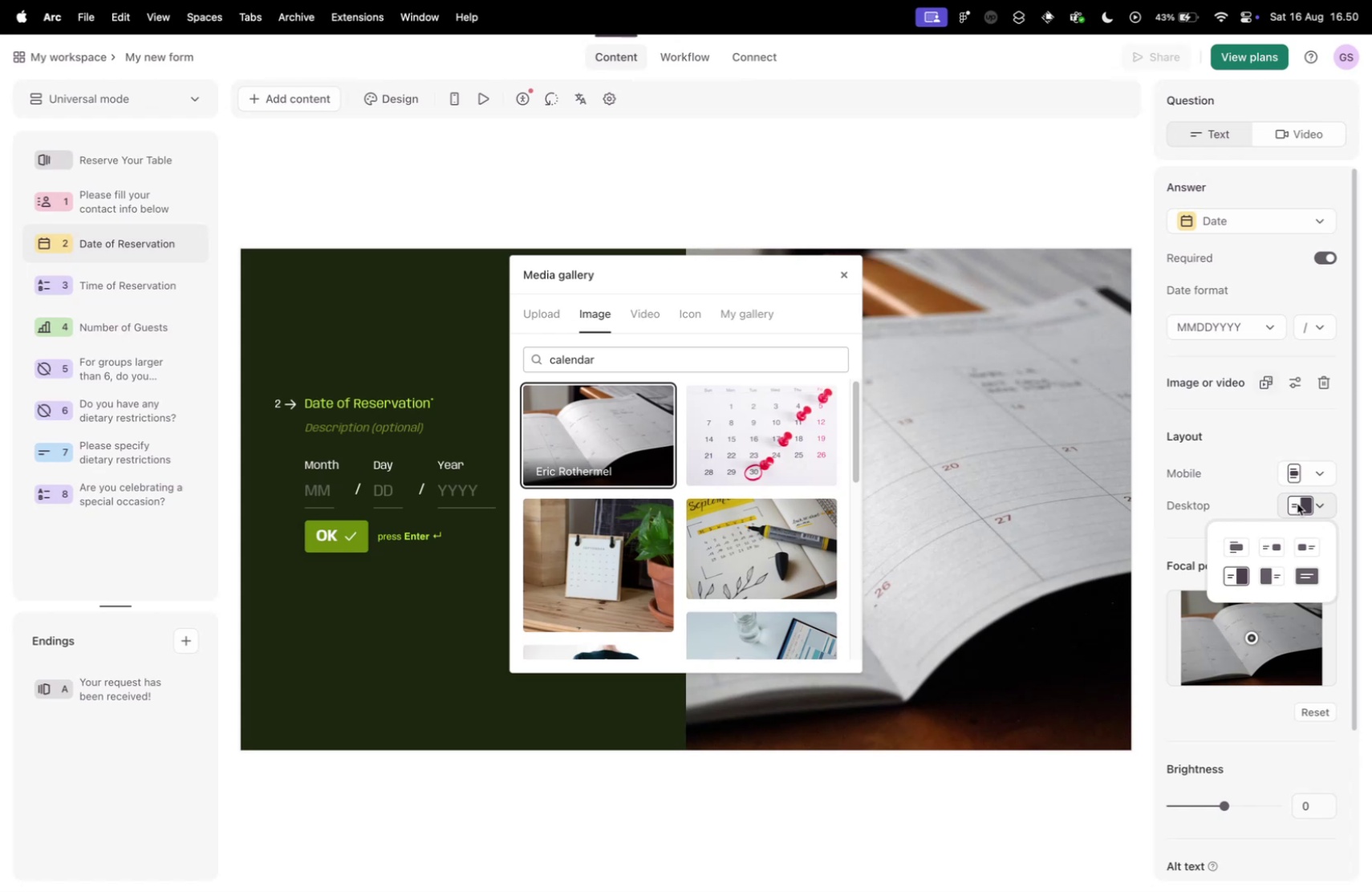 
left_click([1313, 467])
 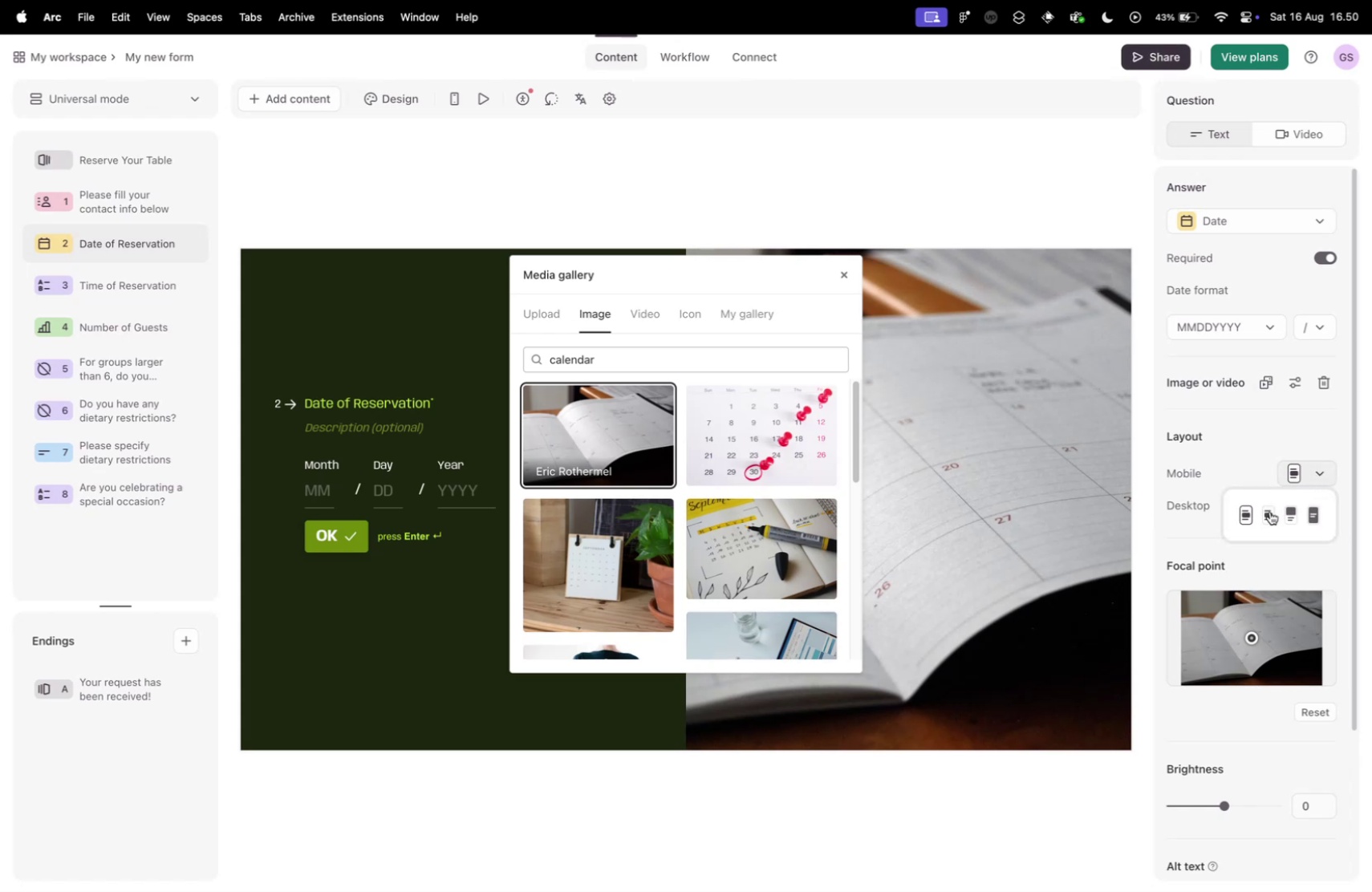 
left_click([1270, 511])
 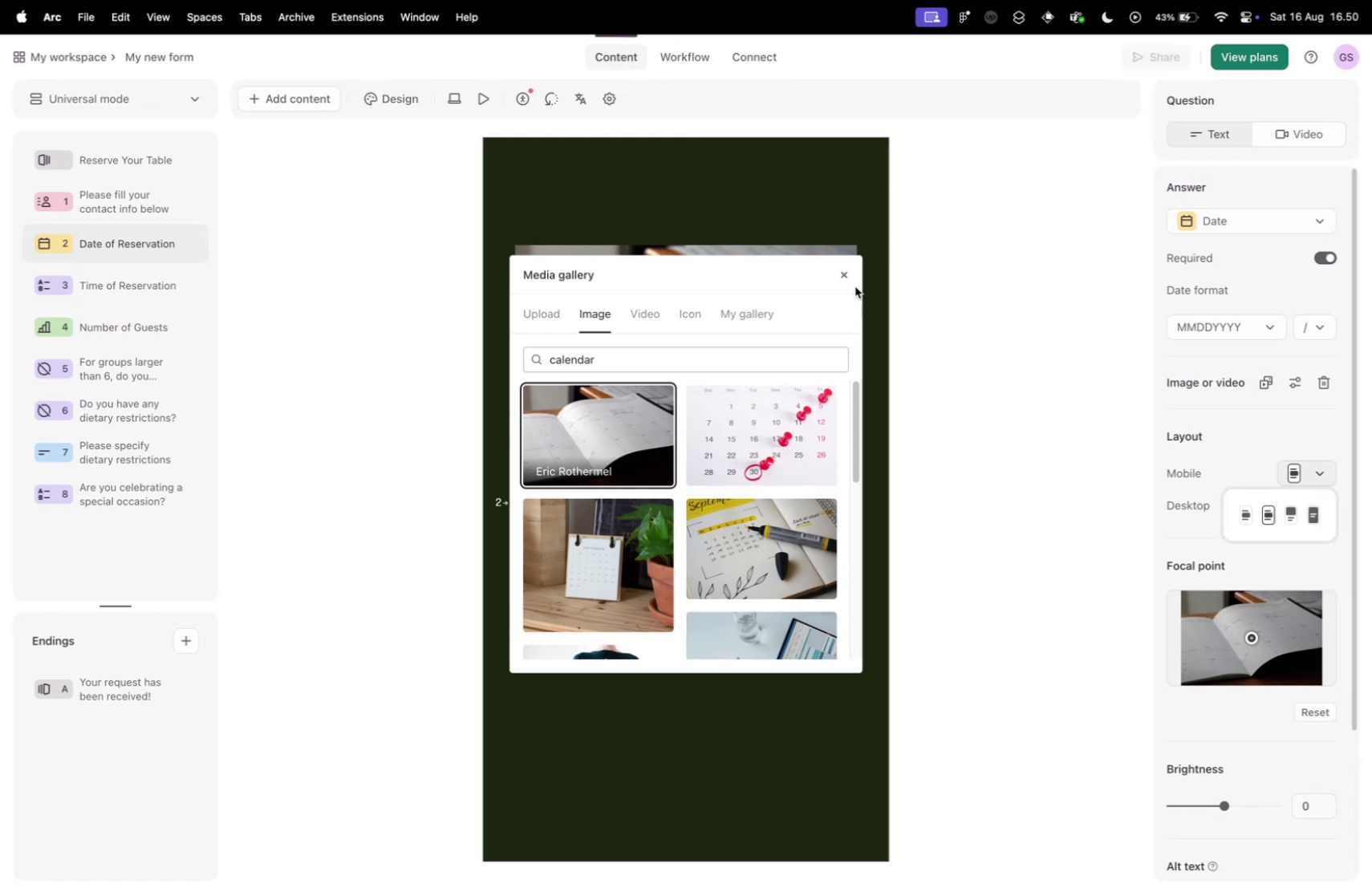 
left_click([847, 276])
 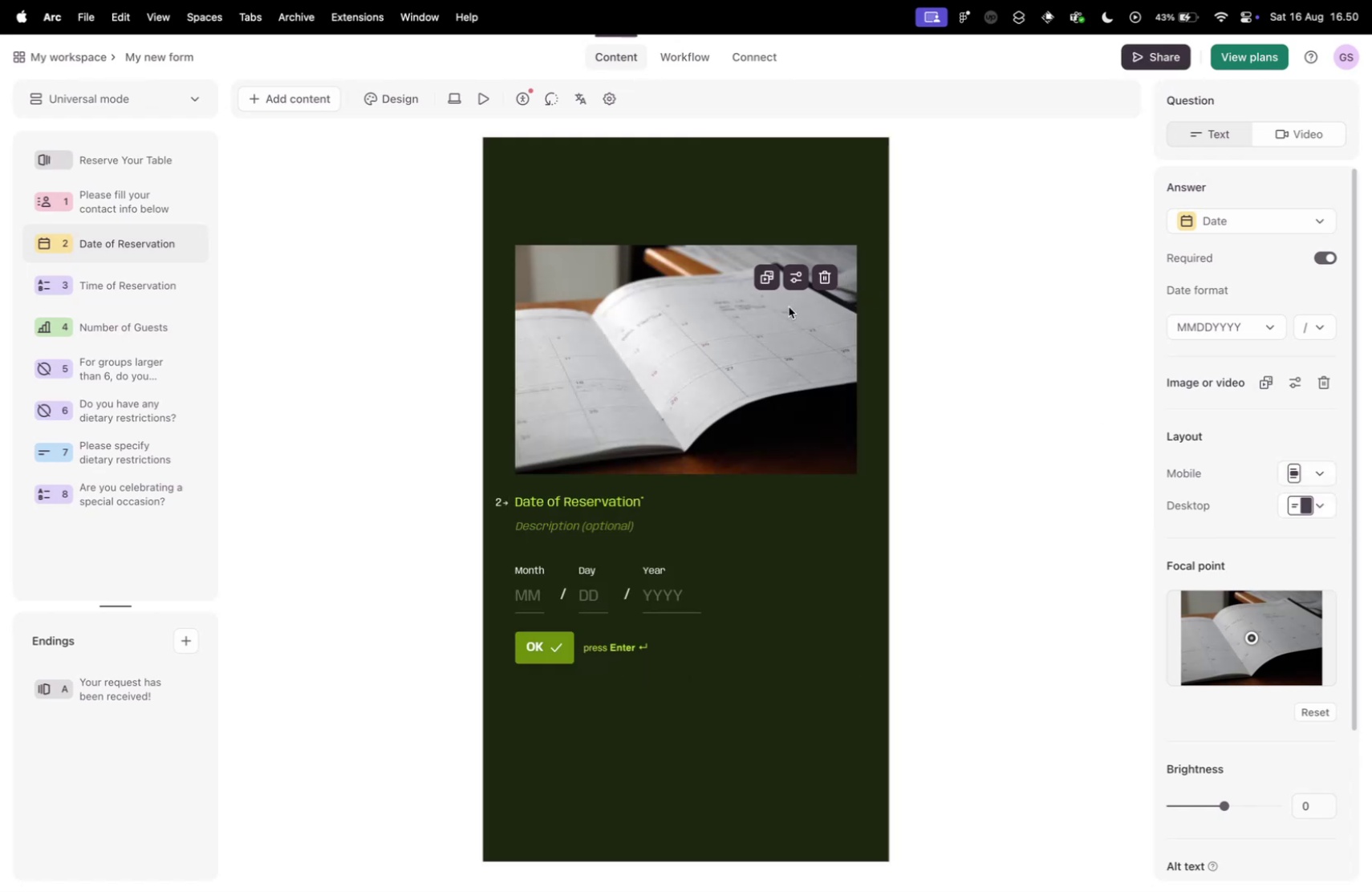 
wait(6.31)
 